 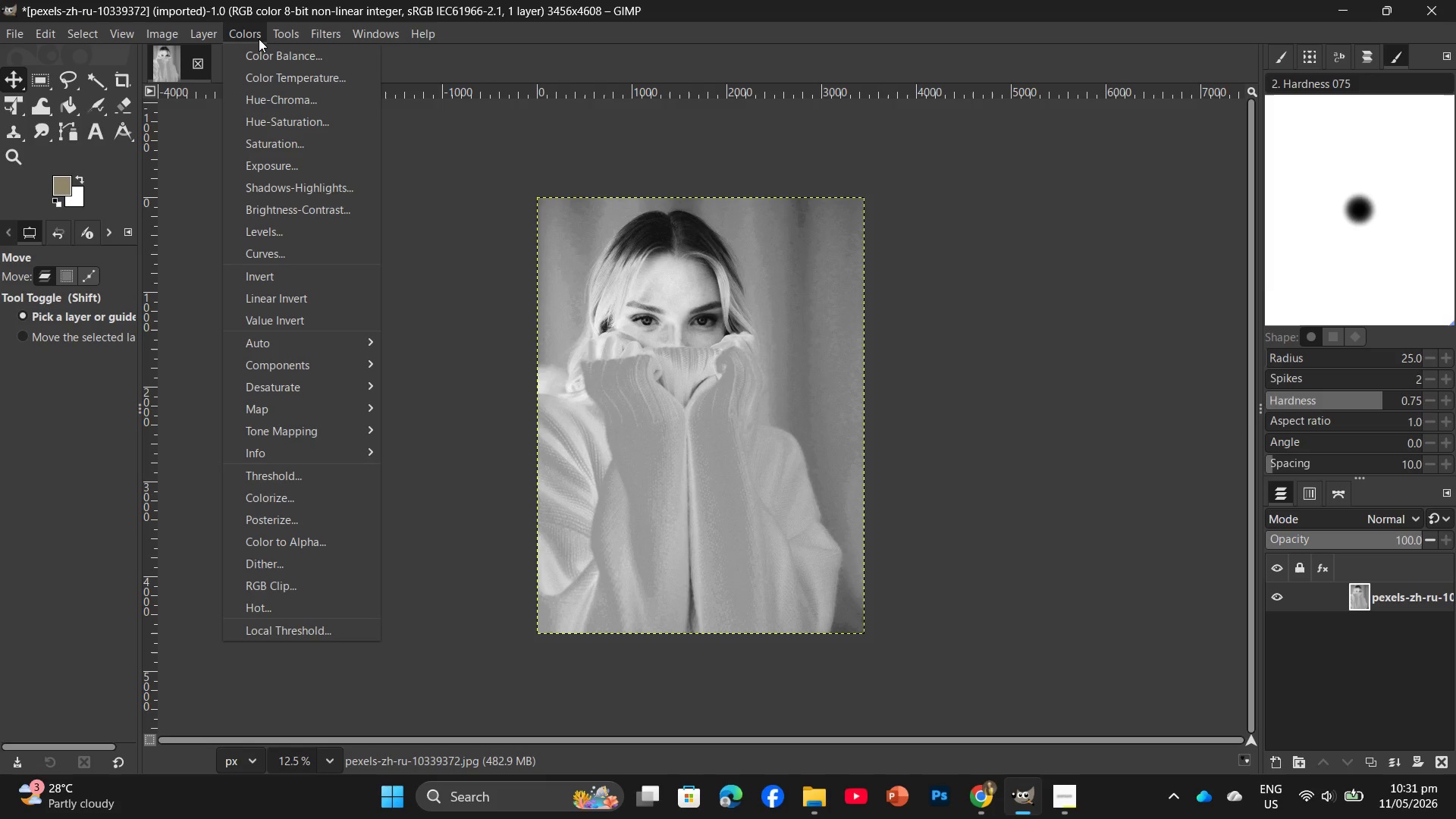 
mouse_move([356, 386])
 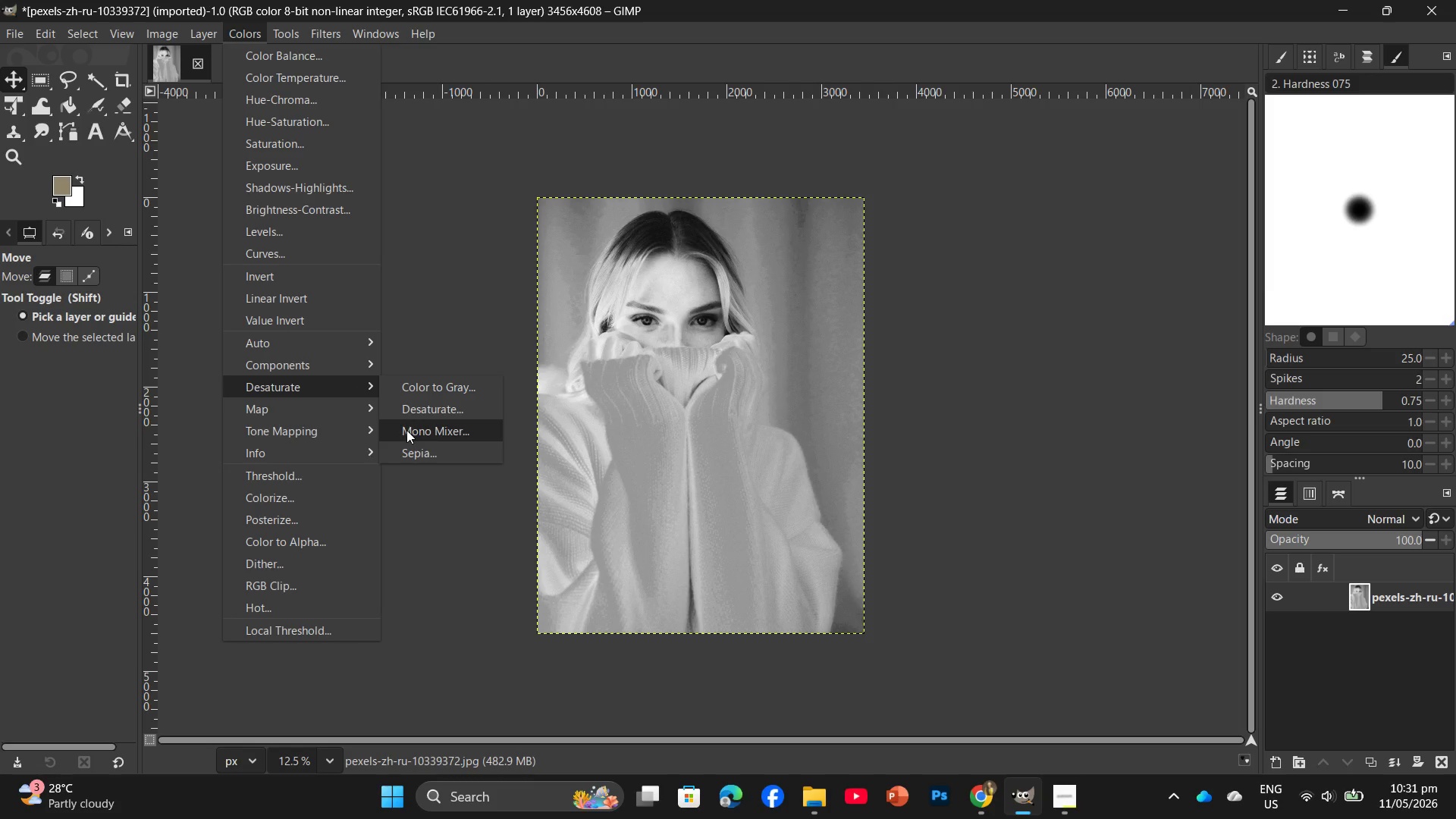 
left_click([406, 430])
 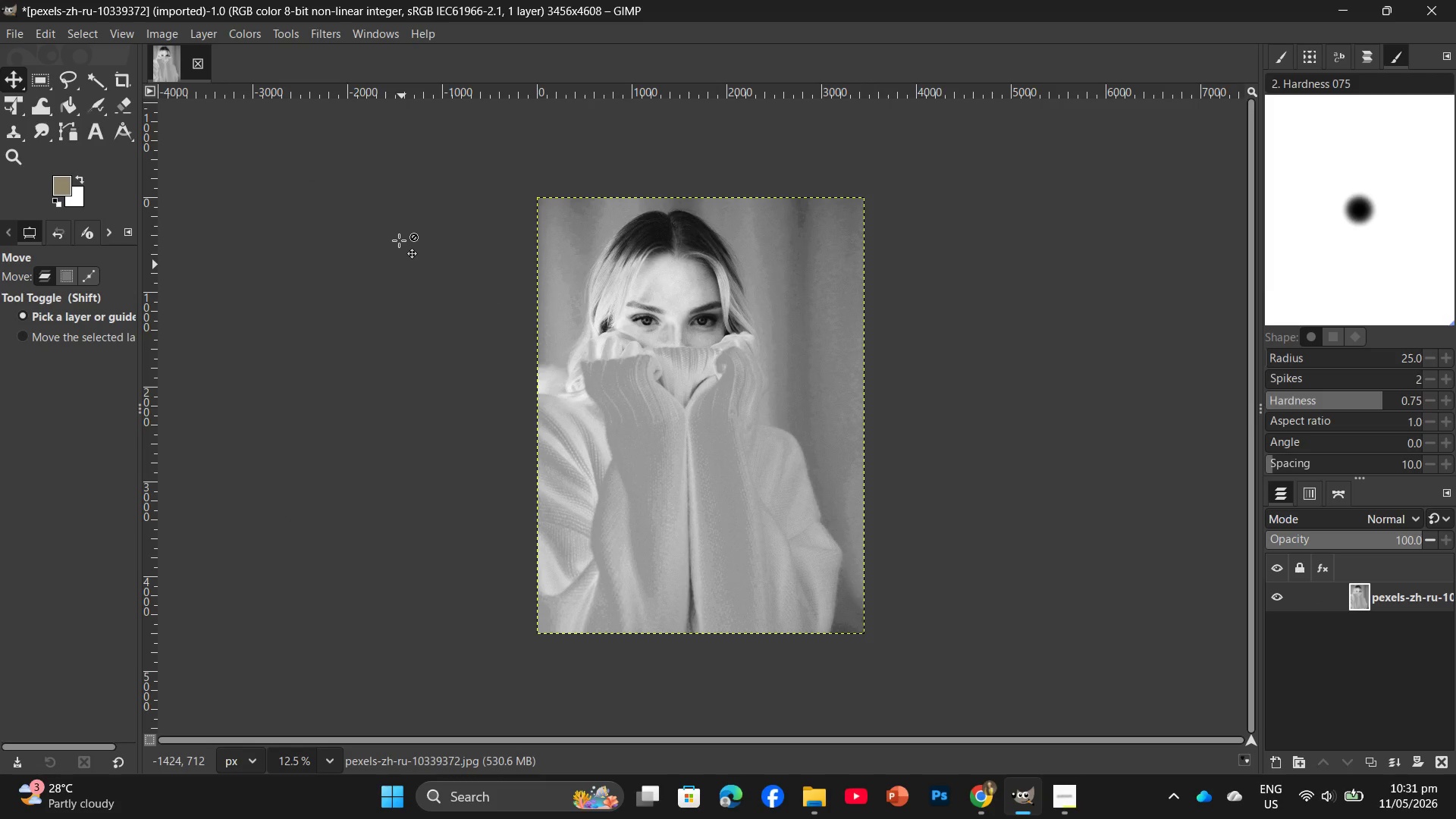 
wait(8.59)
 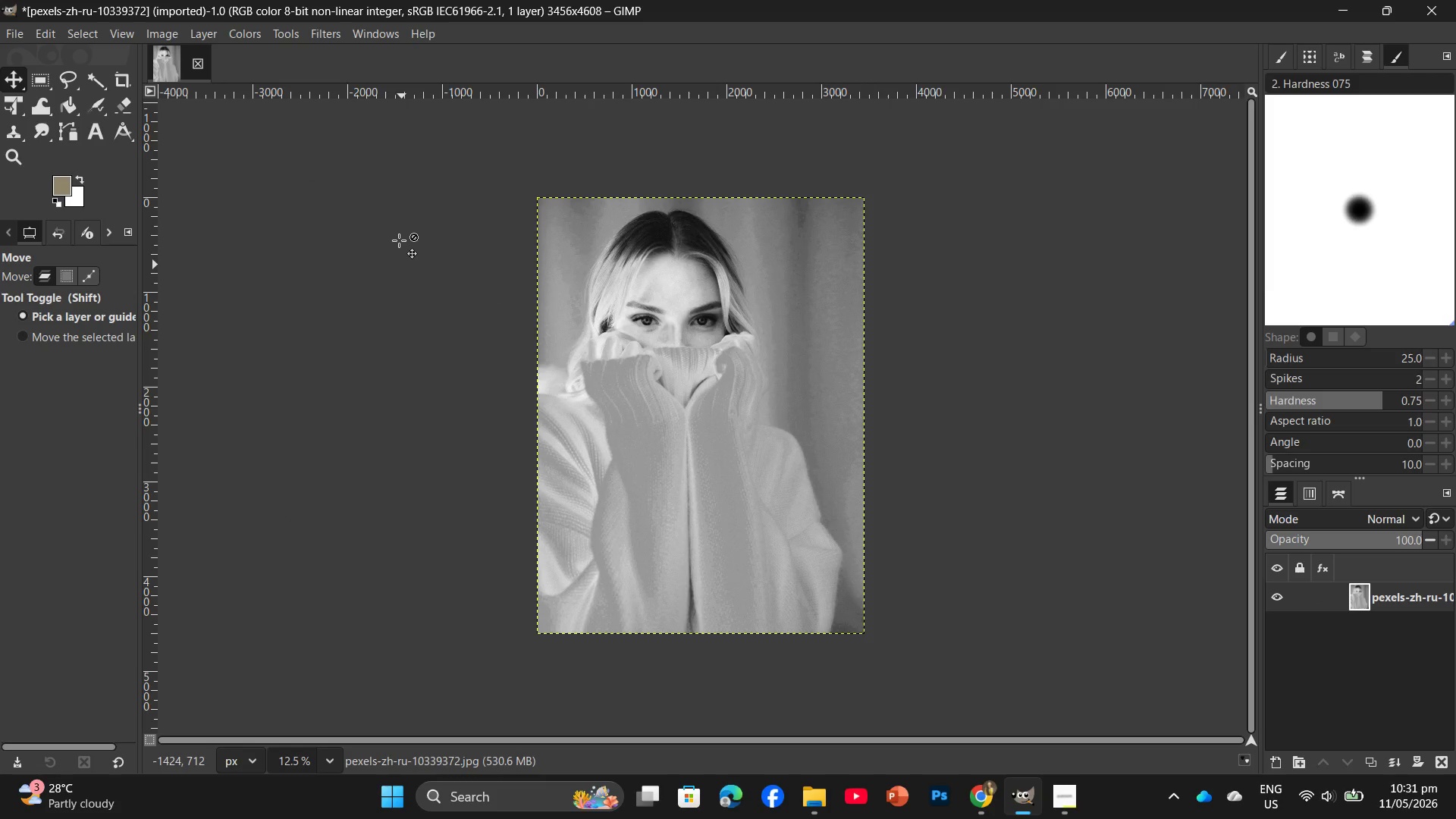 
left_click([801, 798])
 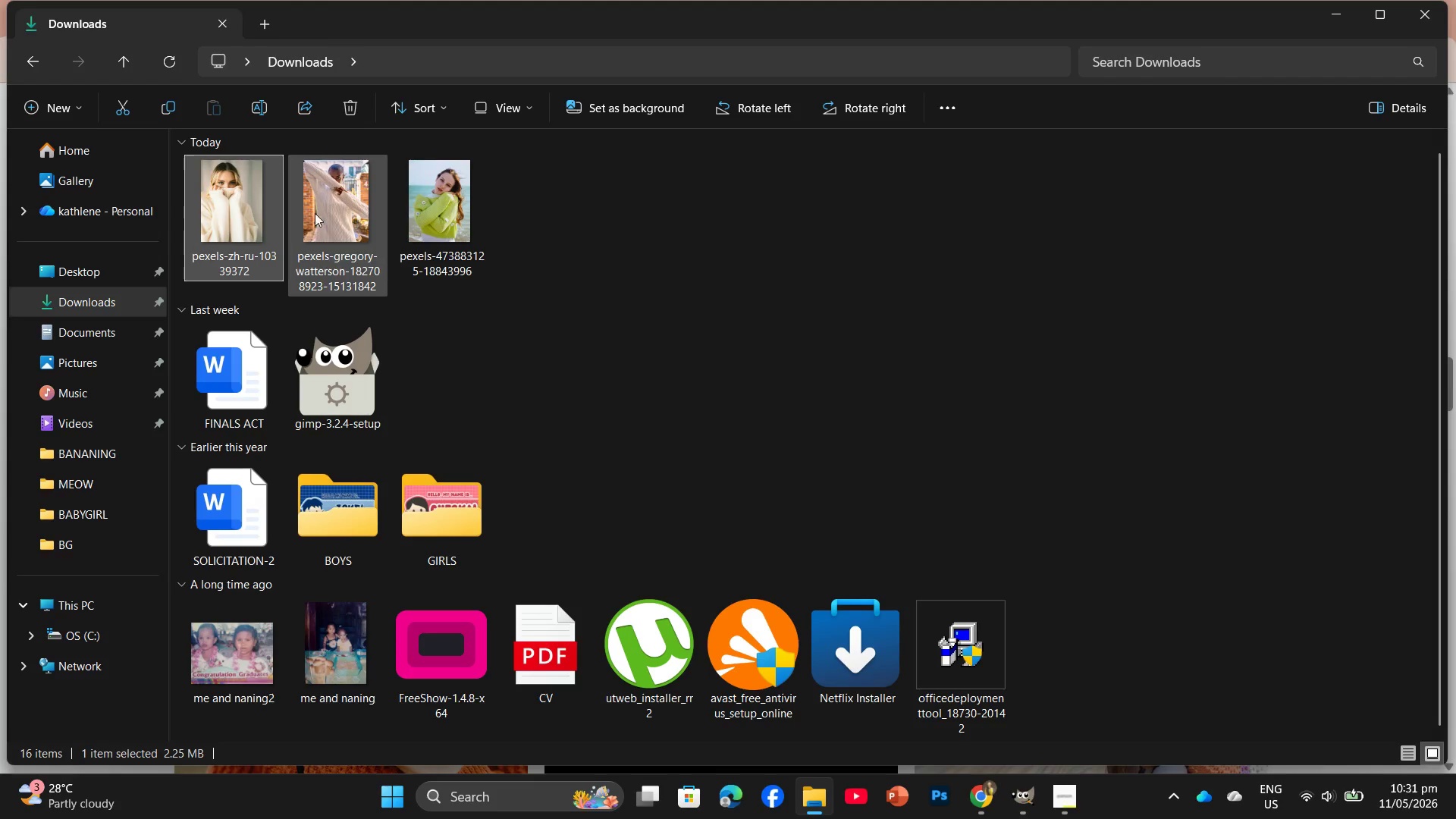 
left_click_drag(start_coordinate=[216, 212], to_coordinate=[1015, 800])
 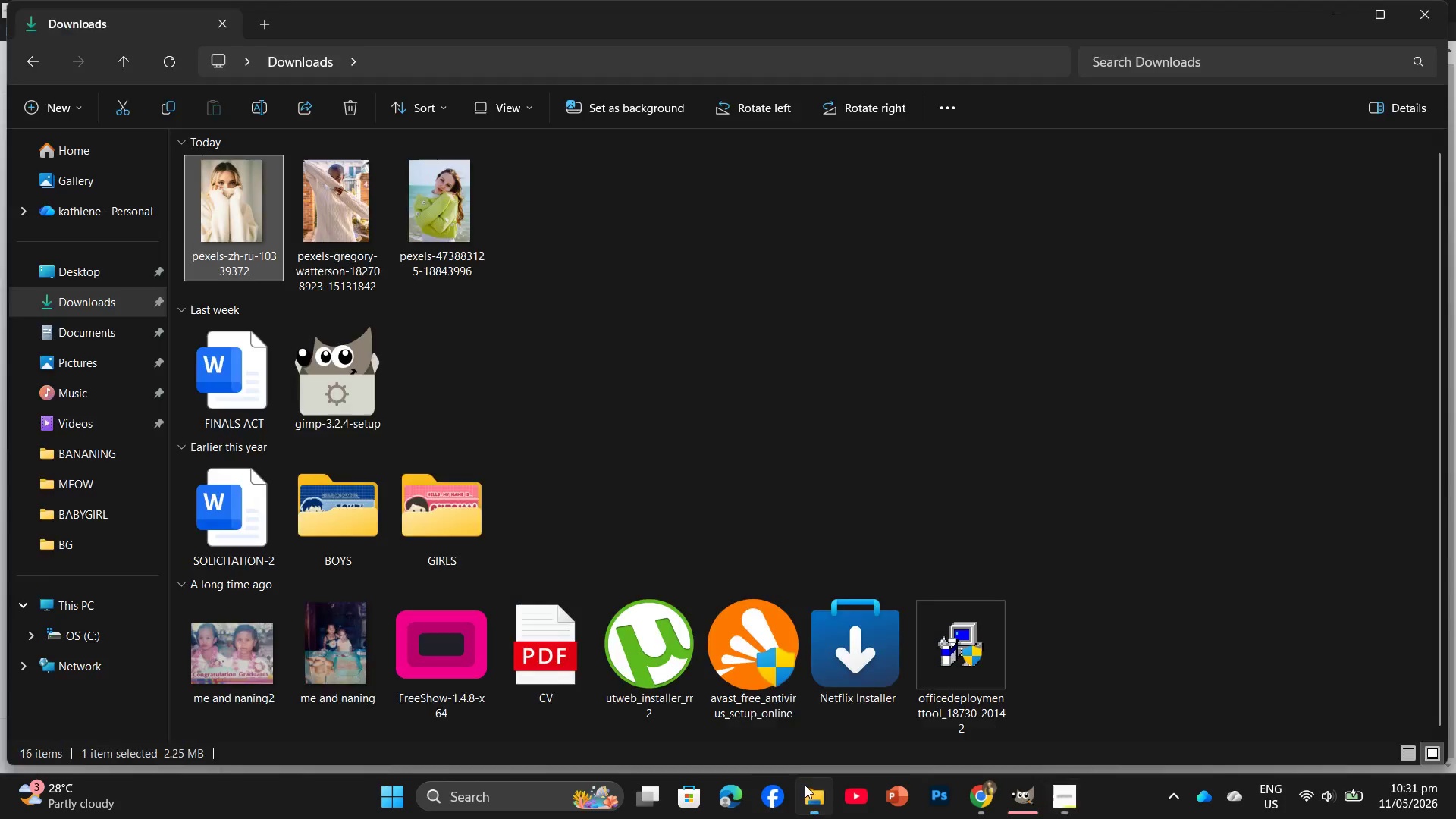 
left_click_drag(start_coordinate=[202, 197], to_coordinate=[289, 70])
 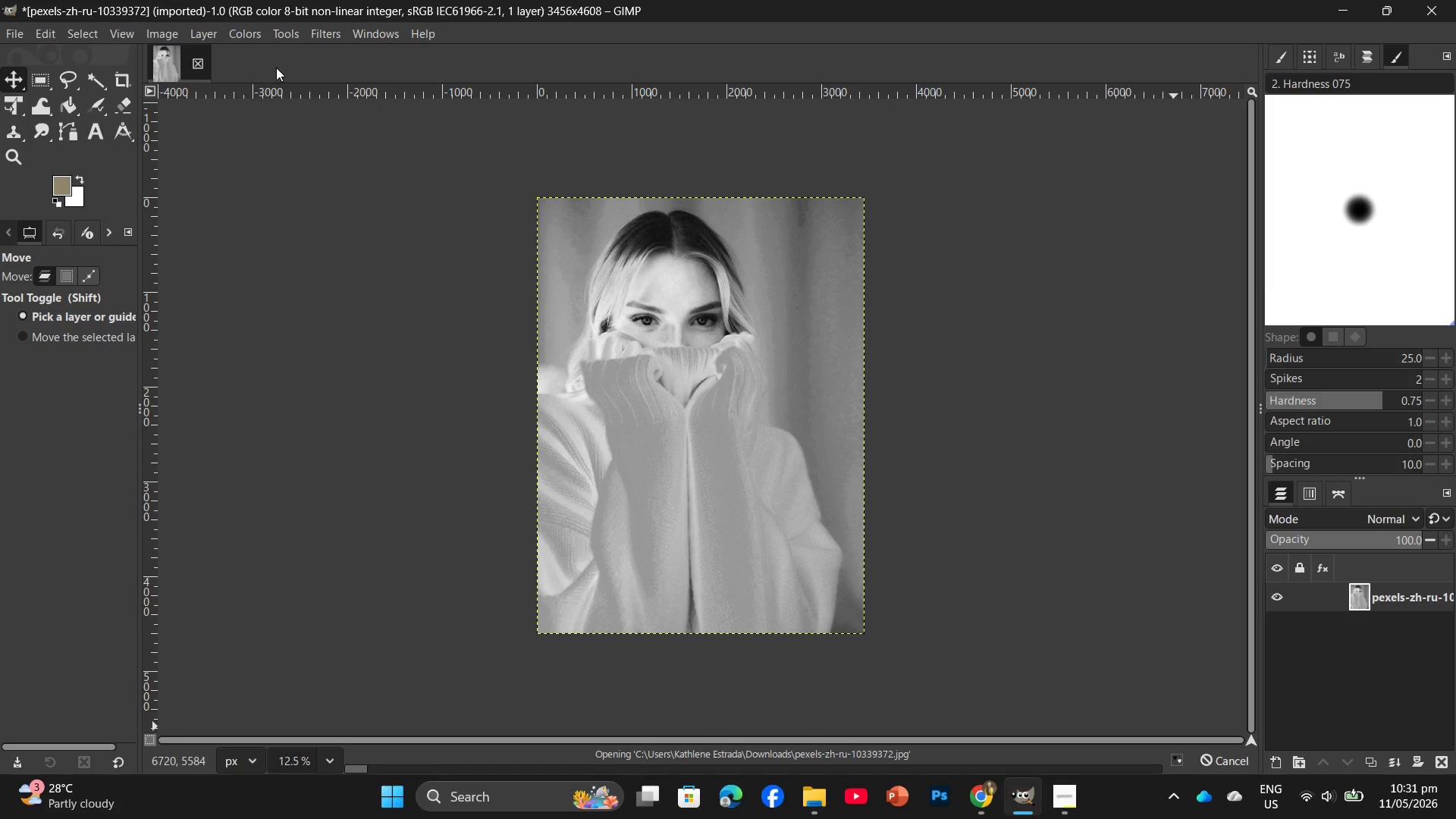 
mouse_move([200, 71])
 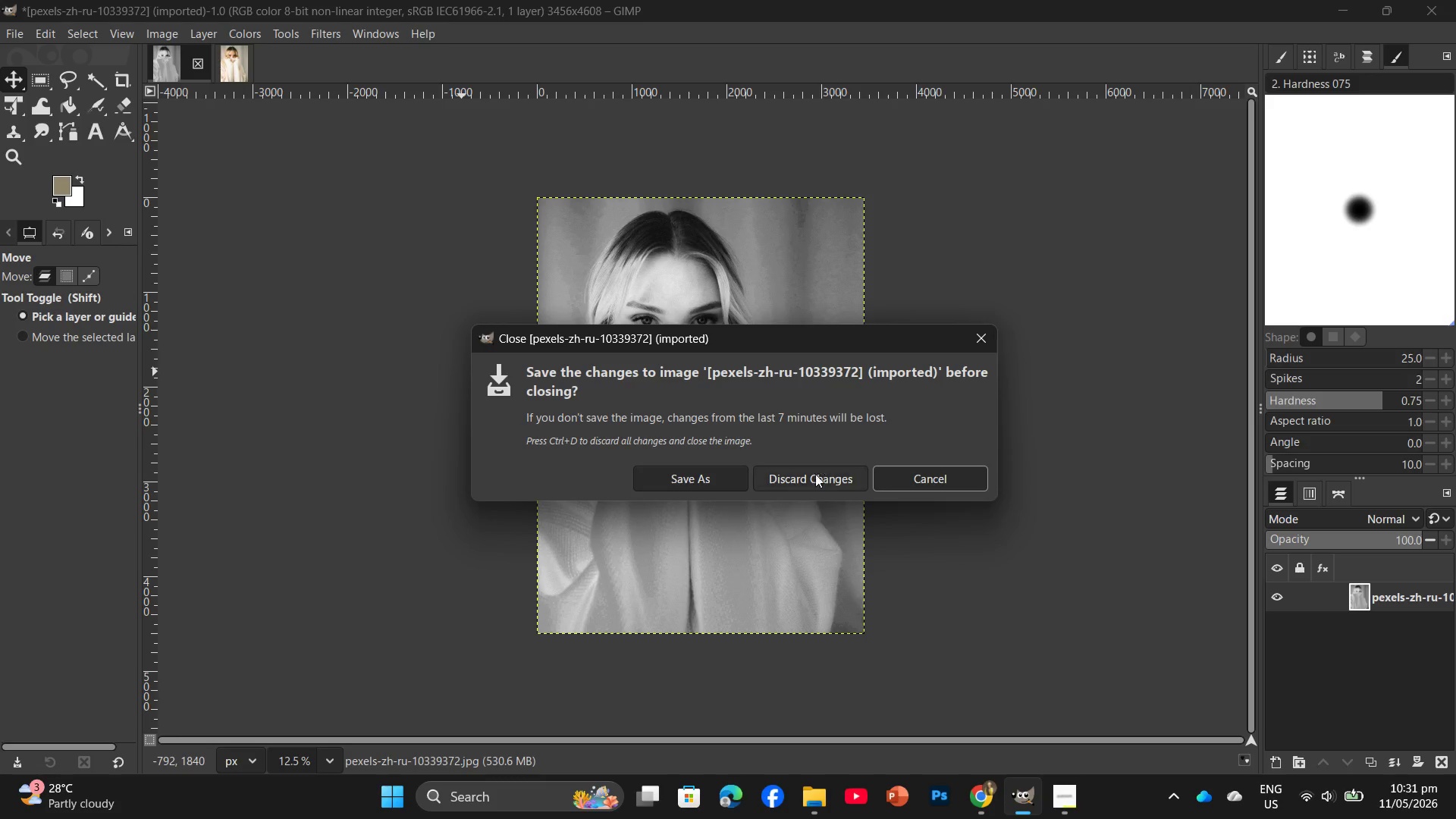 
left_click([814, 480])
 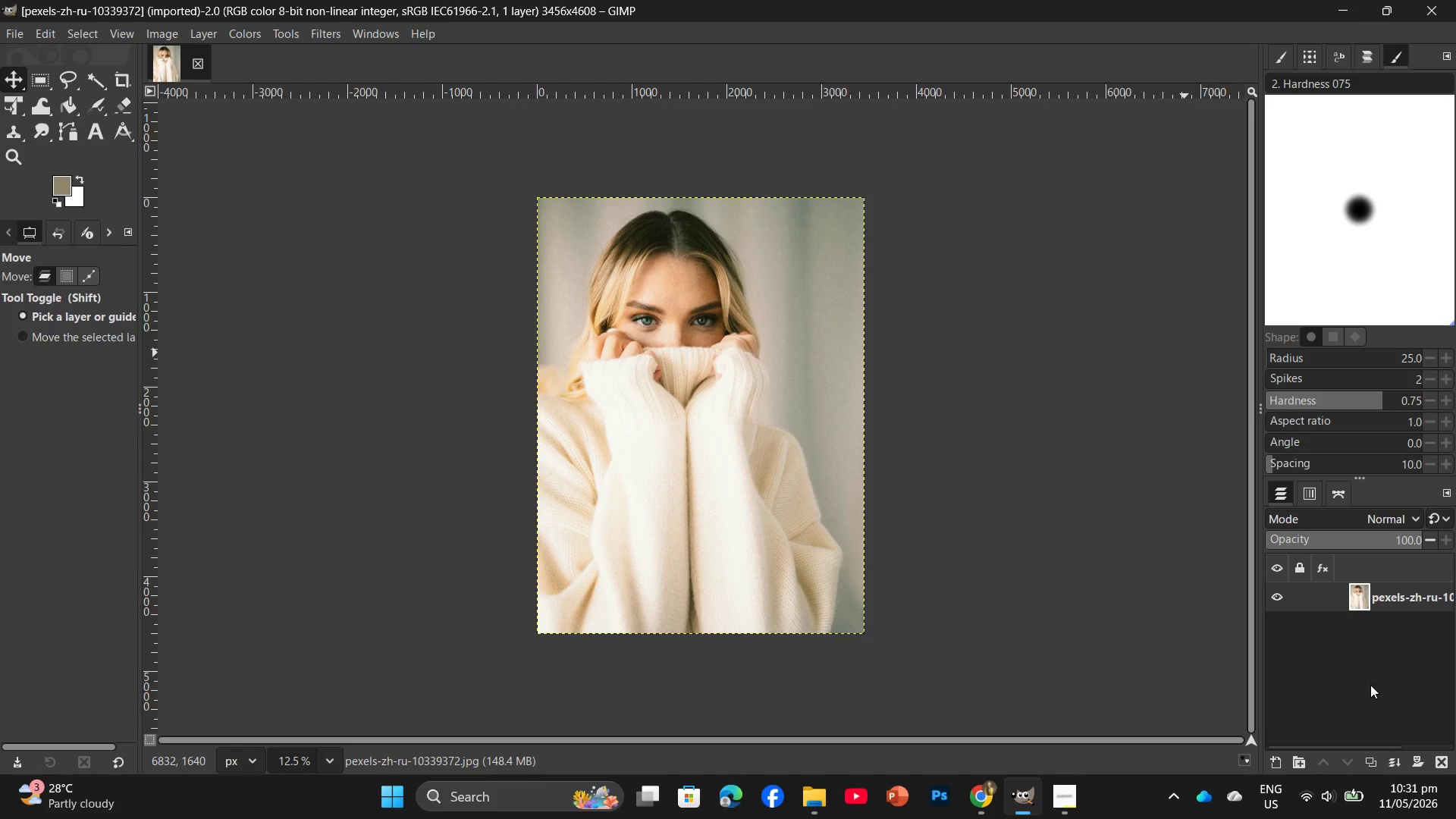 
left_click_drag(start_coordinate=[1386, 610], to_coordinate=[1369, 764])
 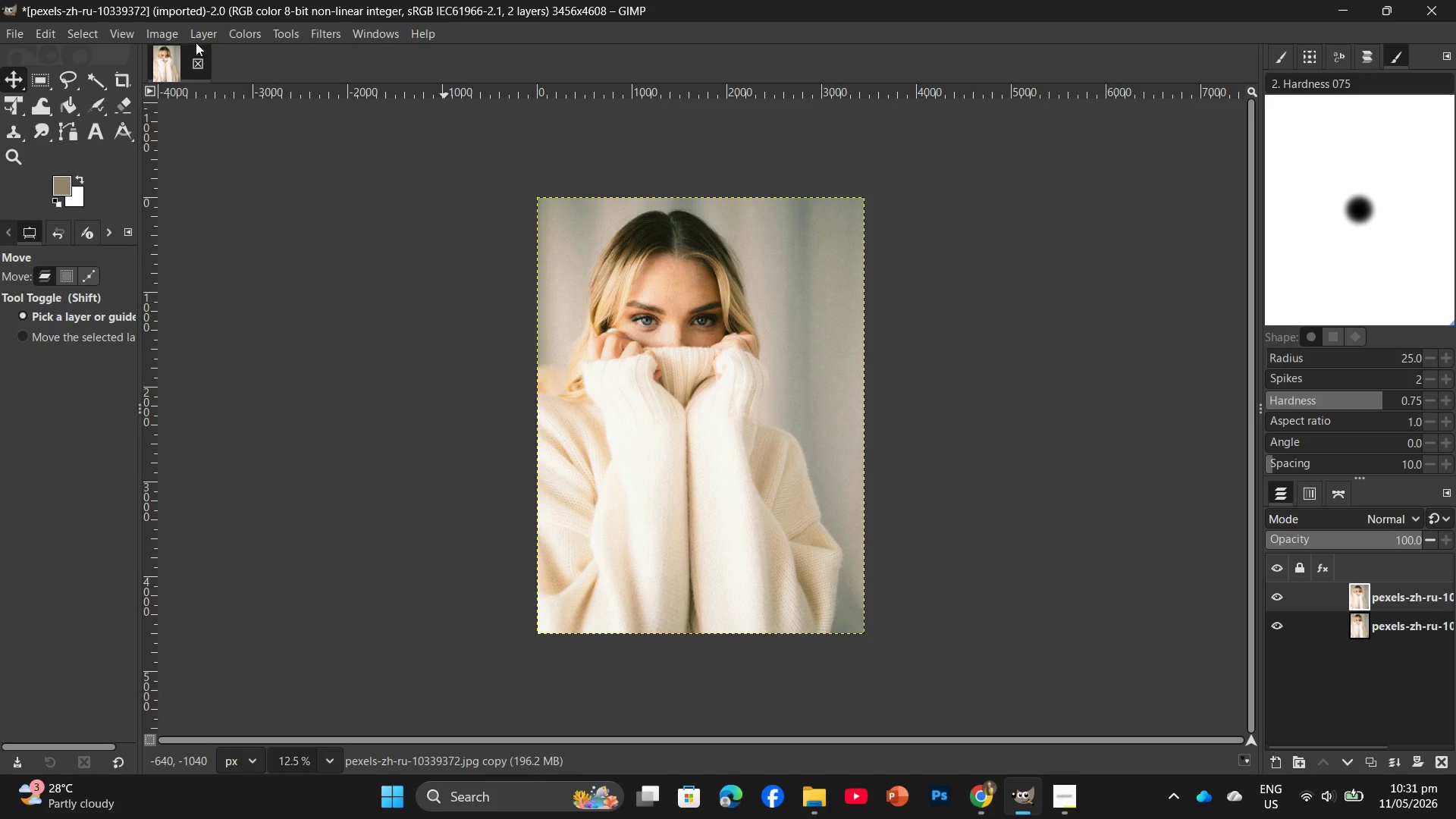 
left_click([254, 42])
 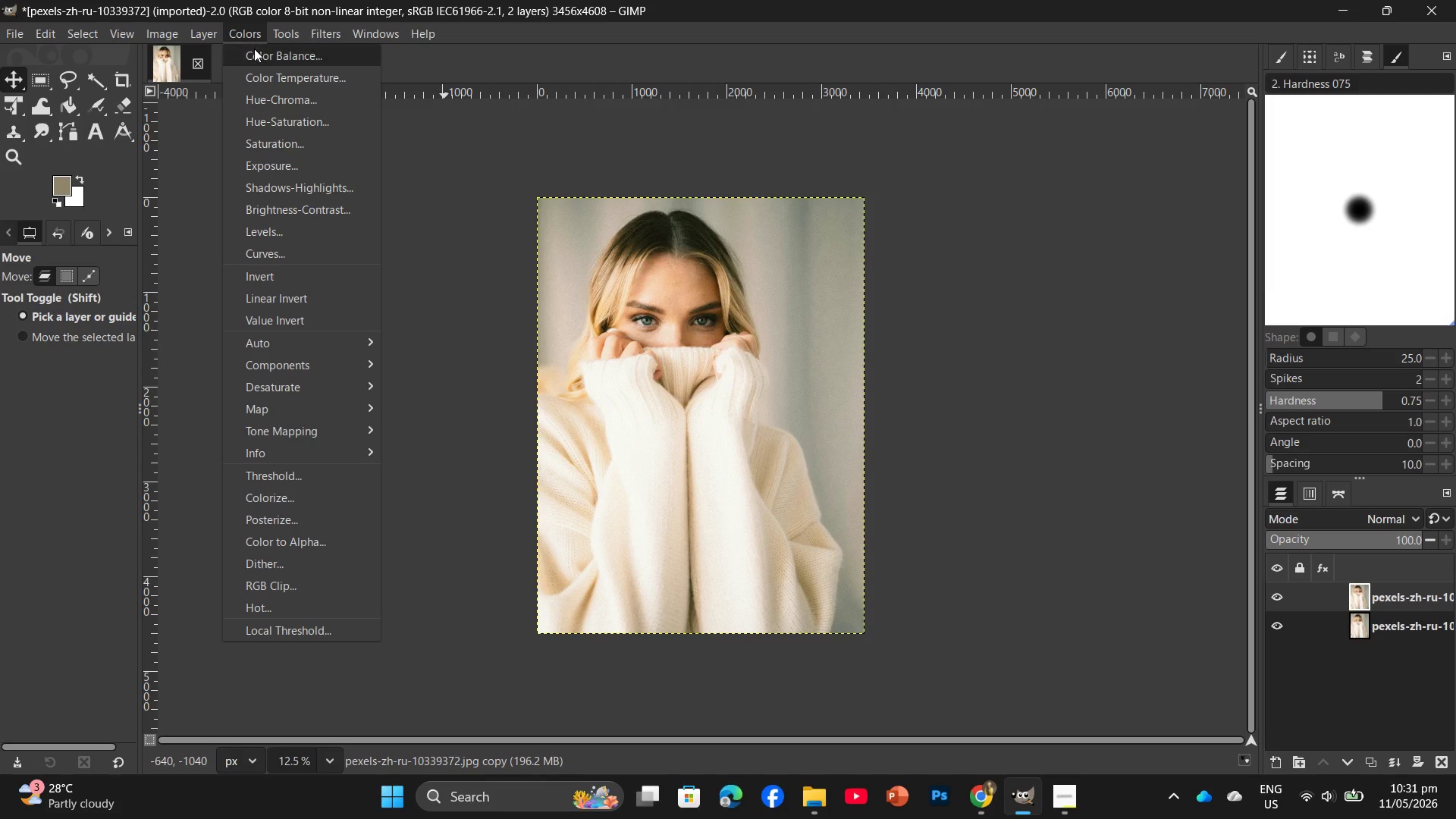 
mouse_move([311, 386])
 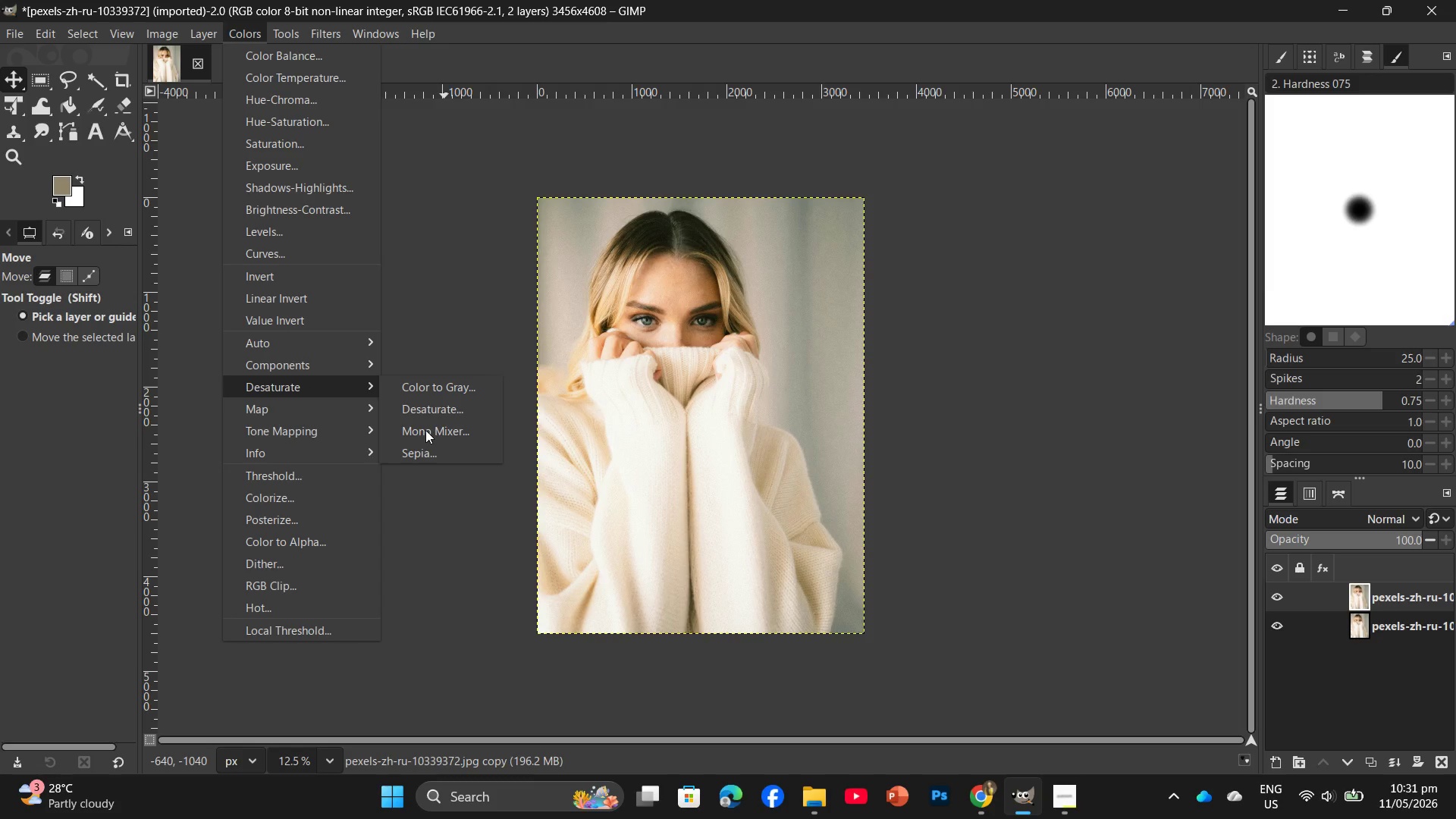 
left_click([425, 430])
 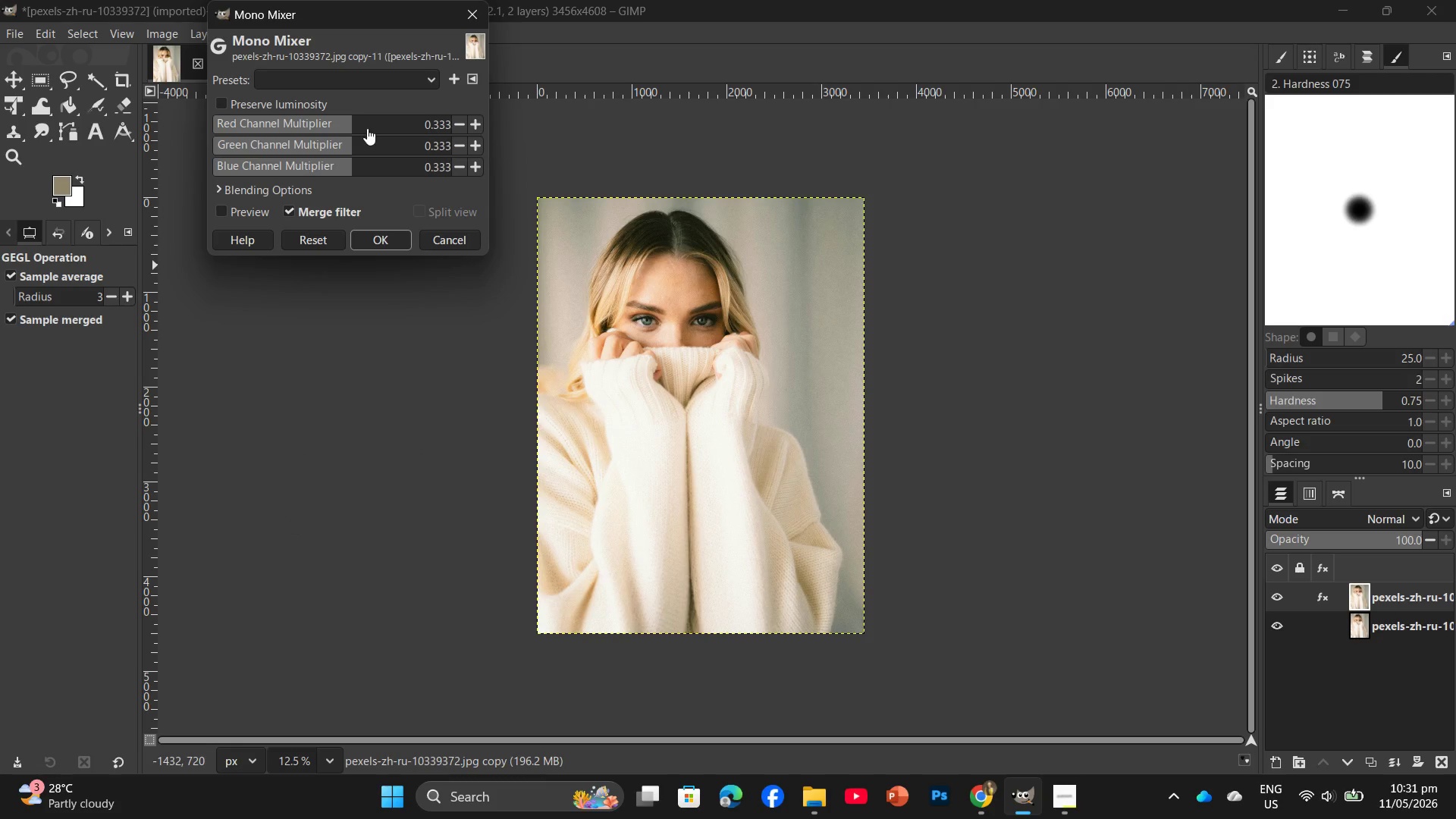 
left_click_drag(start_coordinate=[363, 124], to_coordinate=[364, 128])
 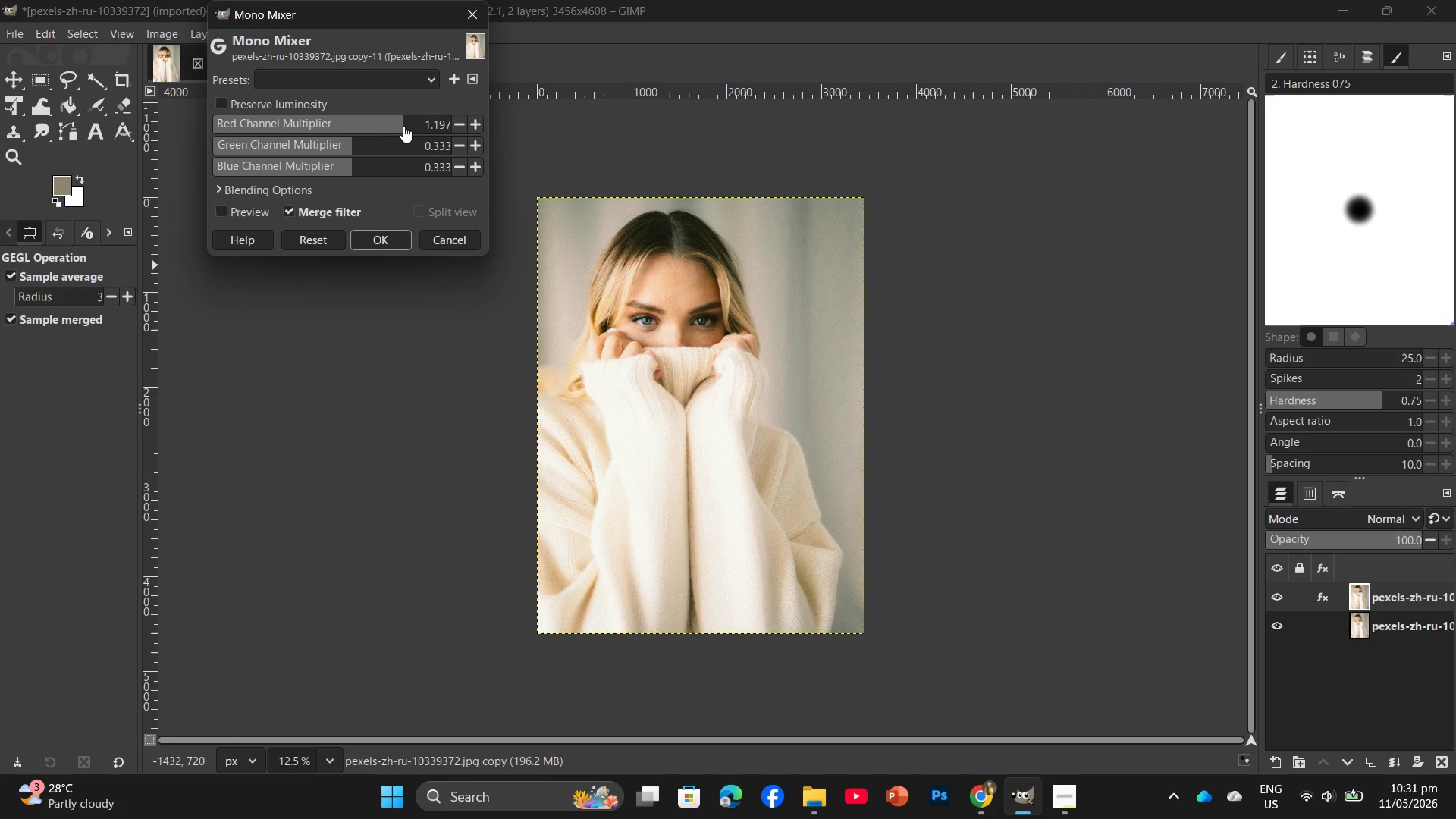 
left_click([395, 124])
 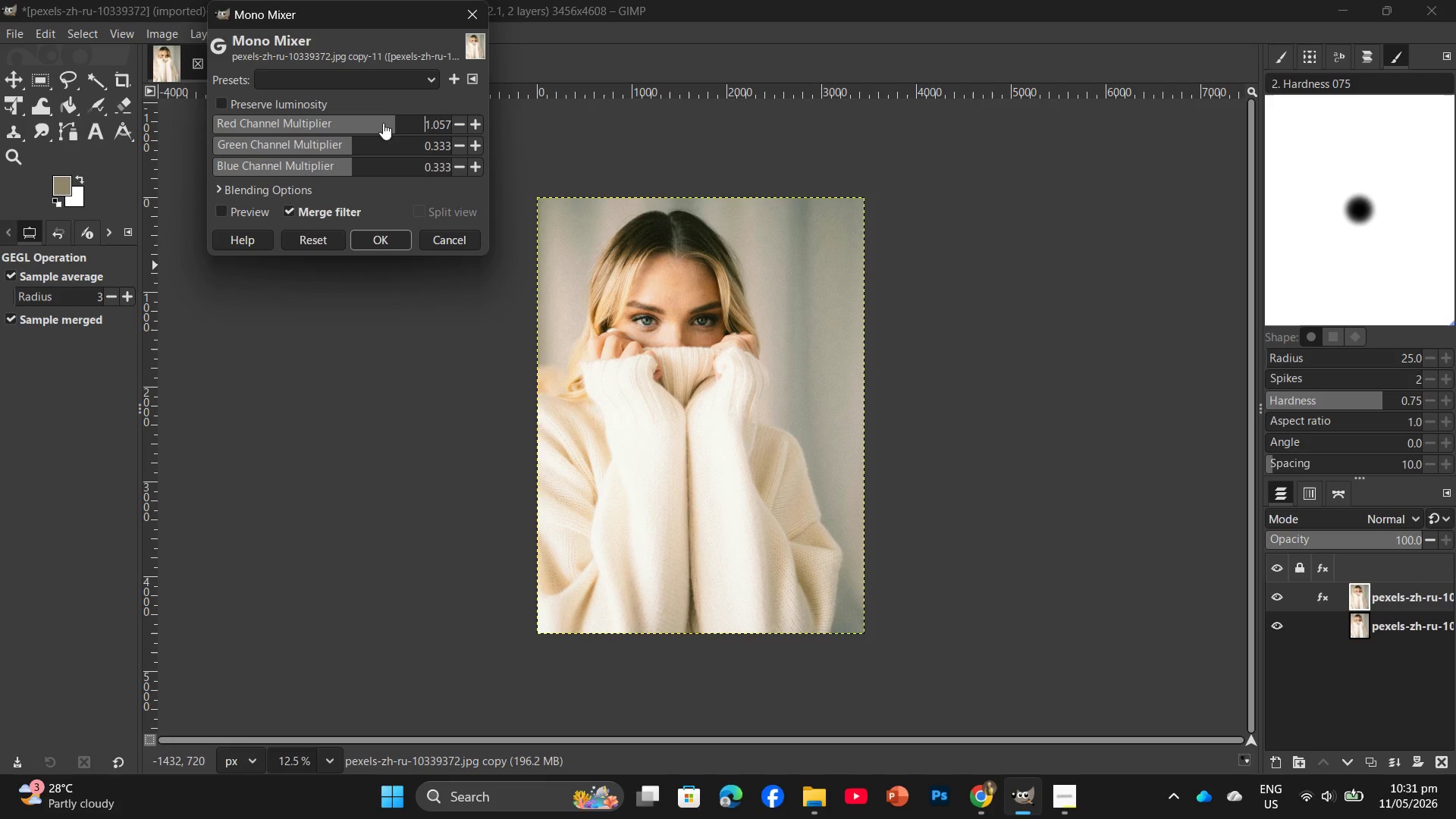 
left_click([383, 123])
 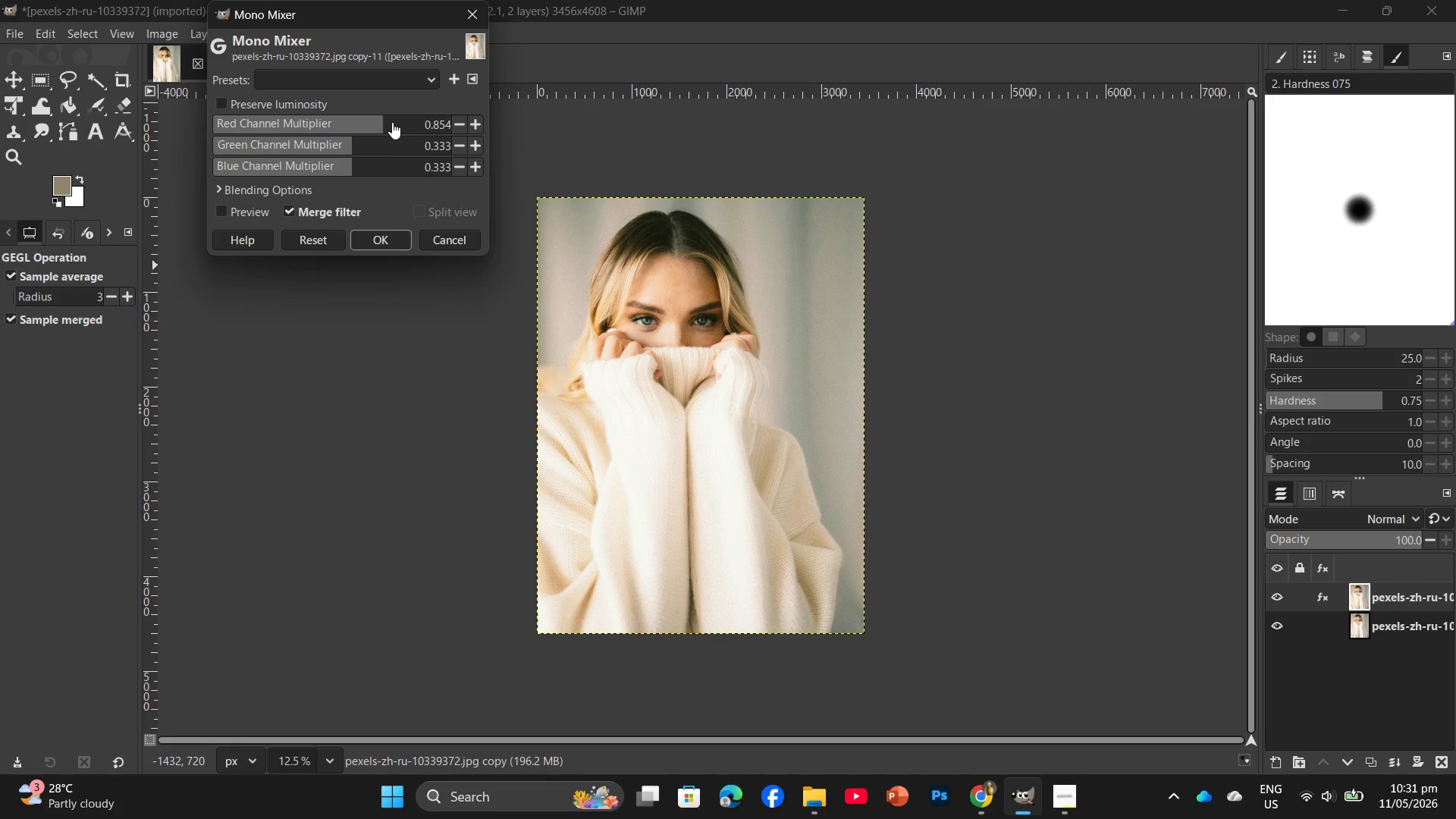 
left_click([390, 117])
 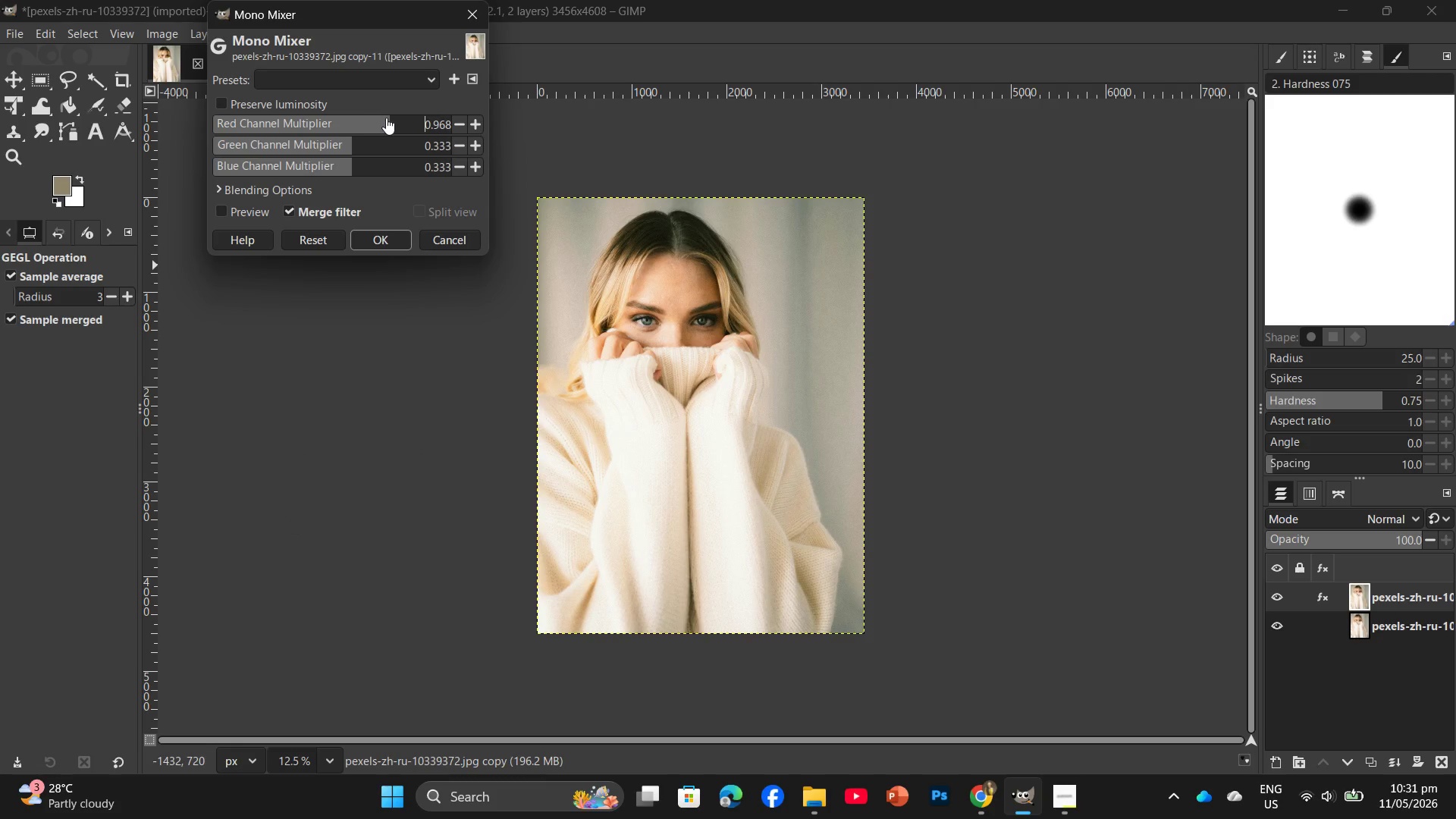 
left_click([388, 118])
 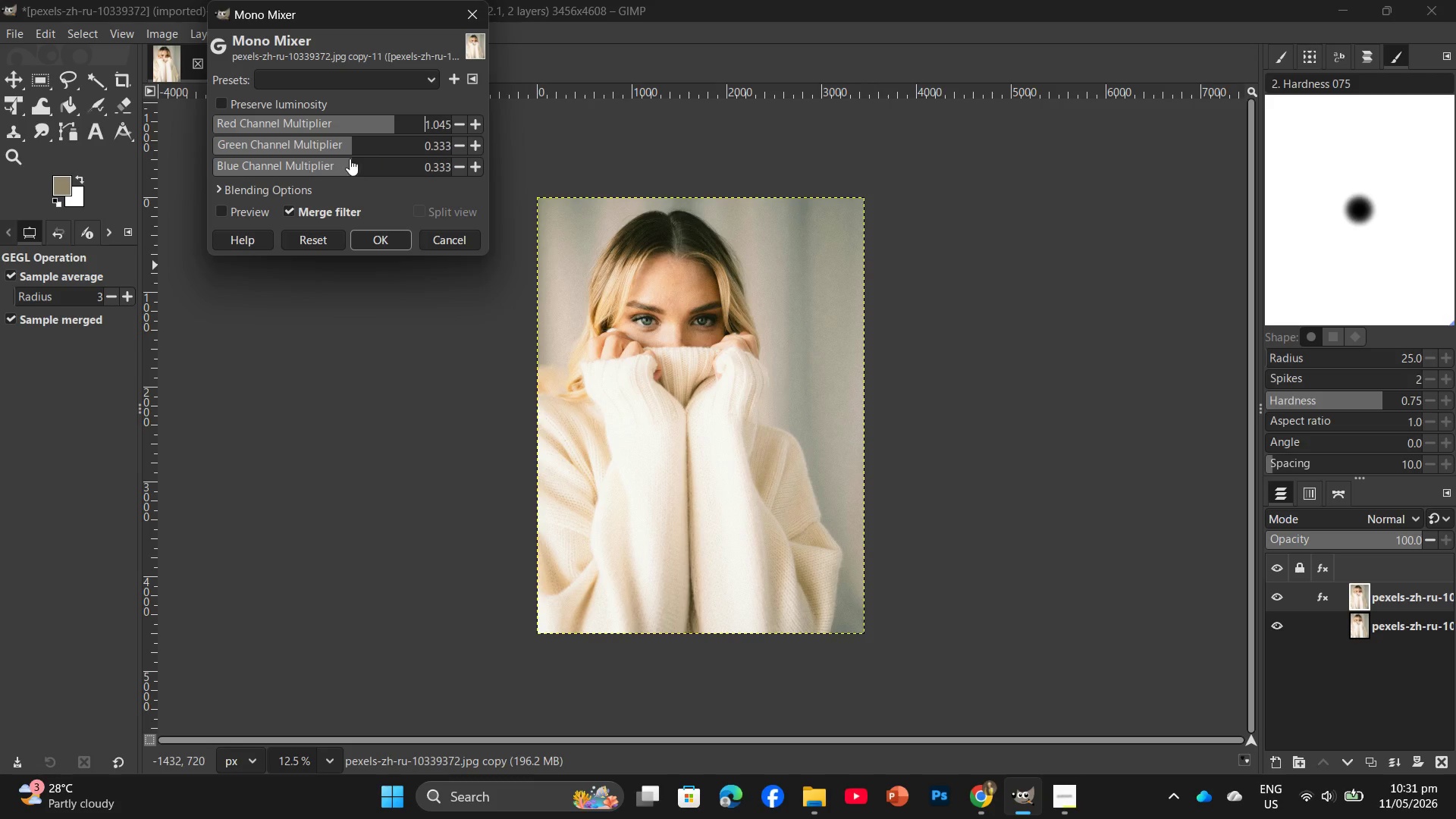 
left_click([338, 138])
 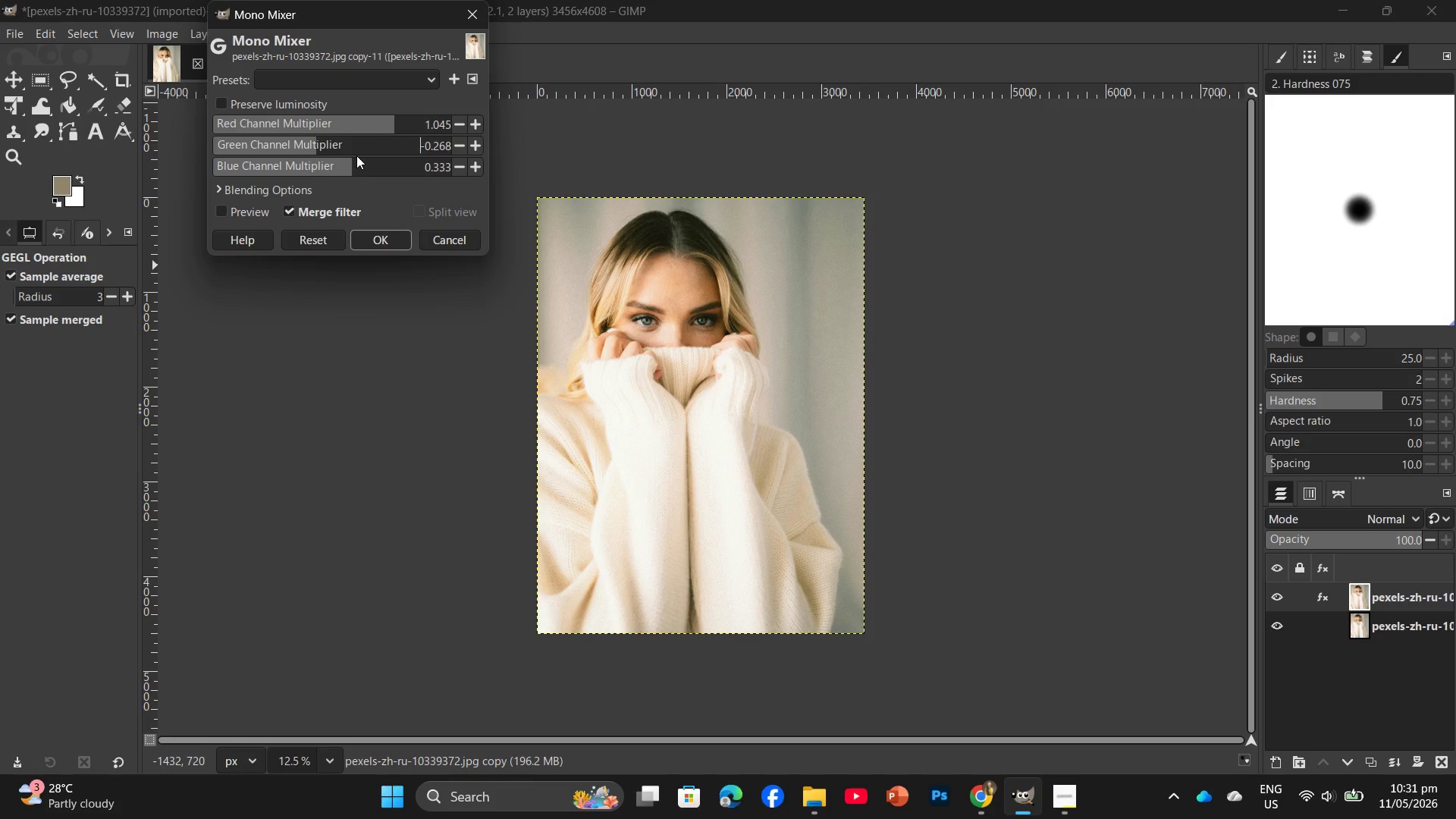 
left_click([353, 166])
 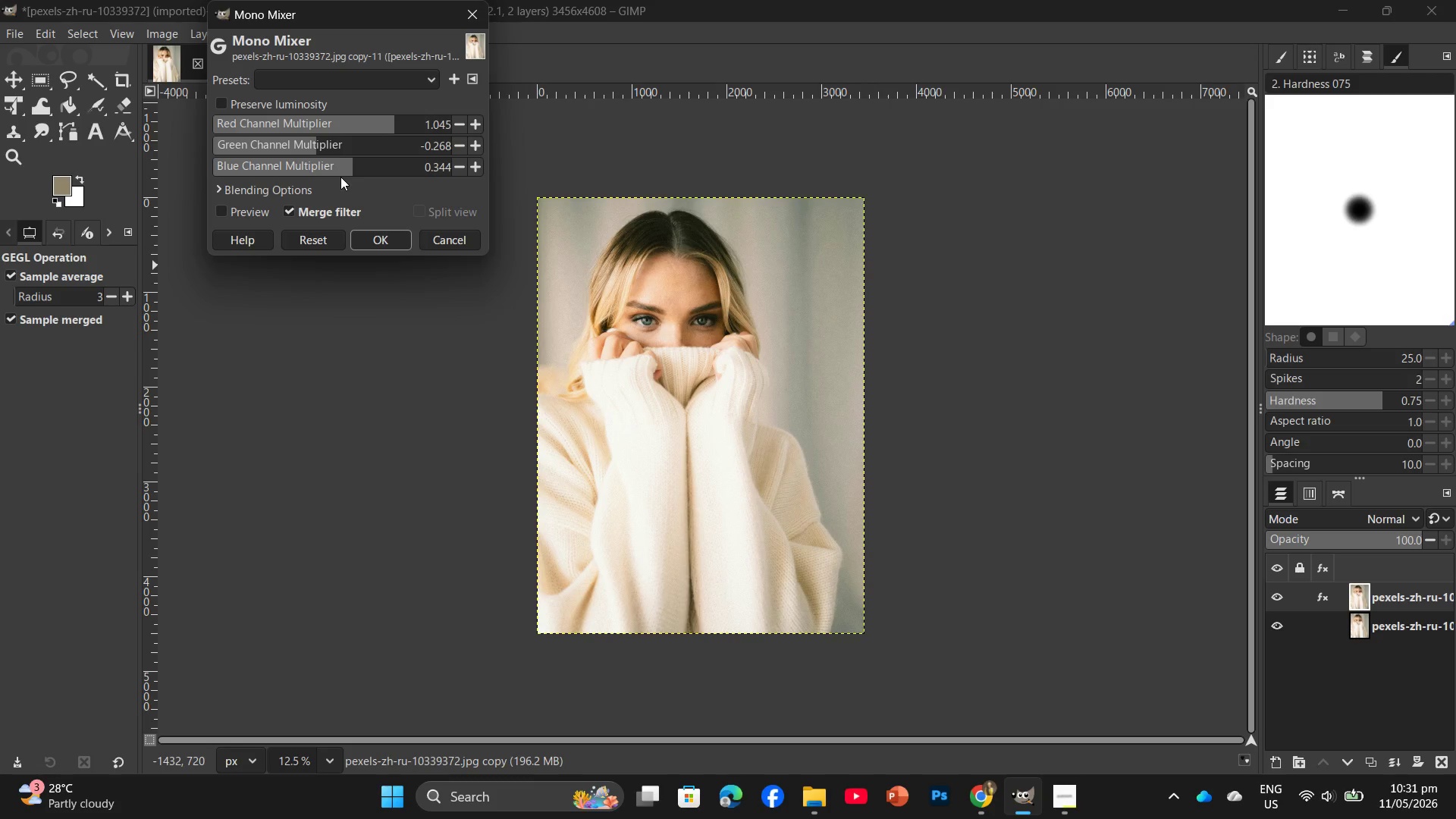 
left_click([340, 177])
 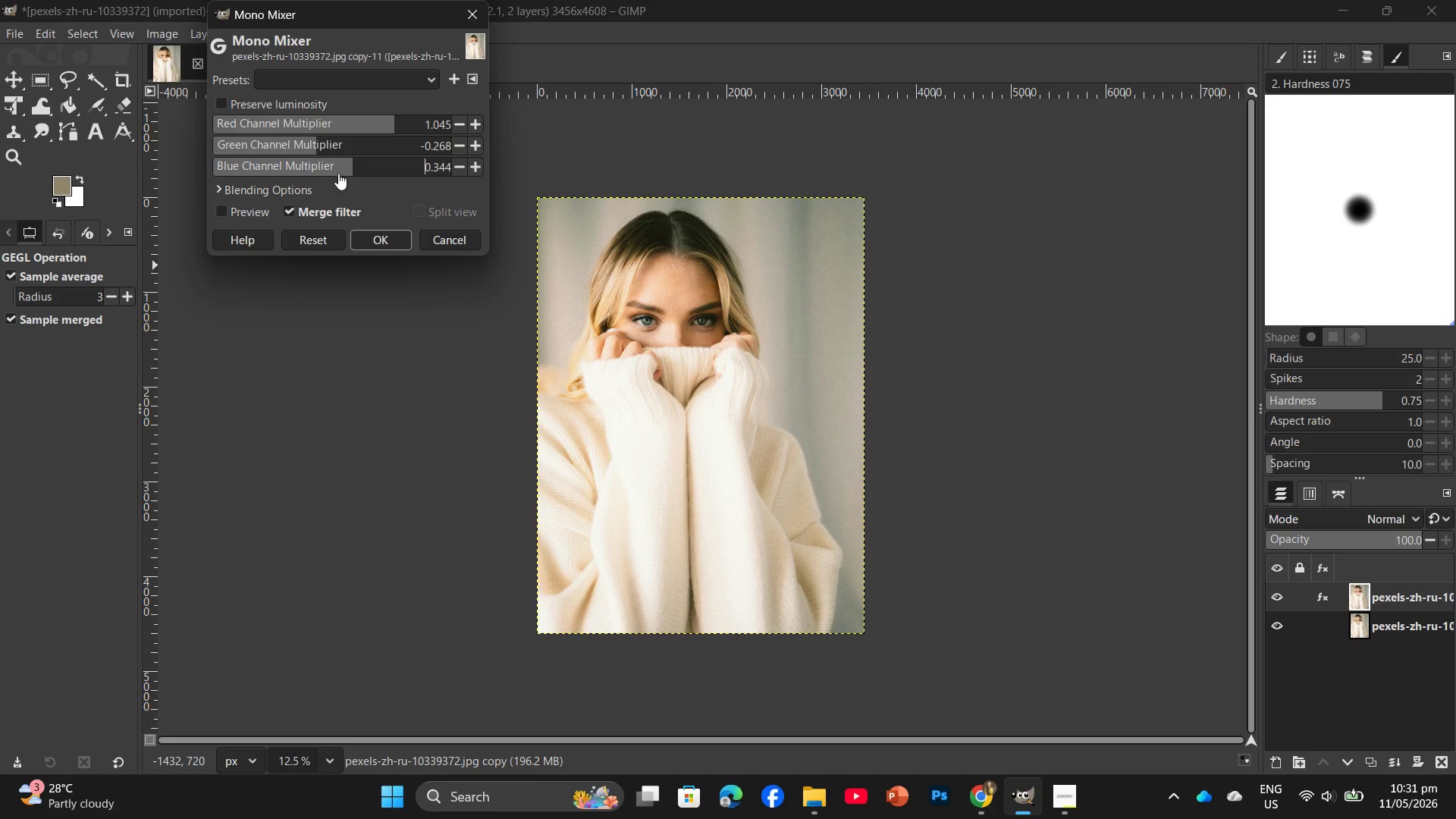 
left_click([338, 173])
 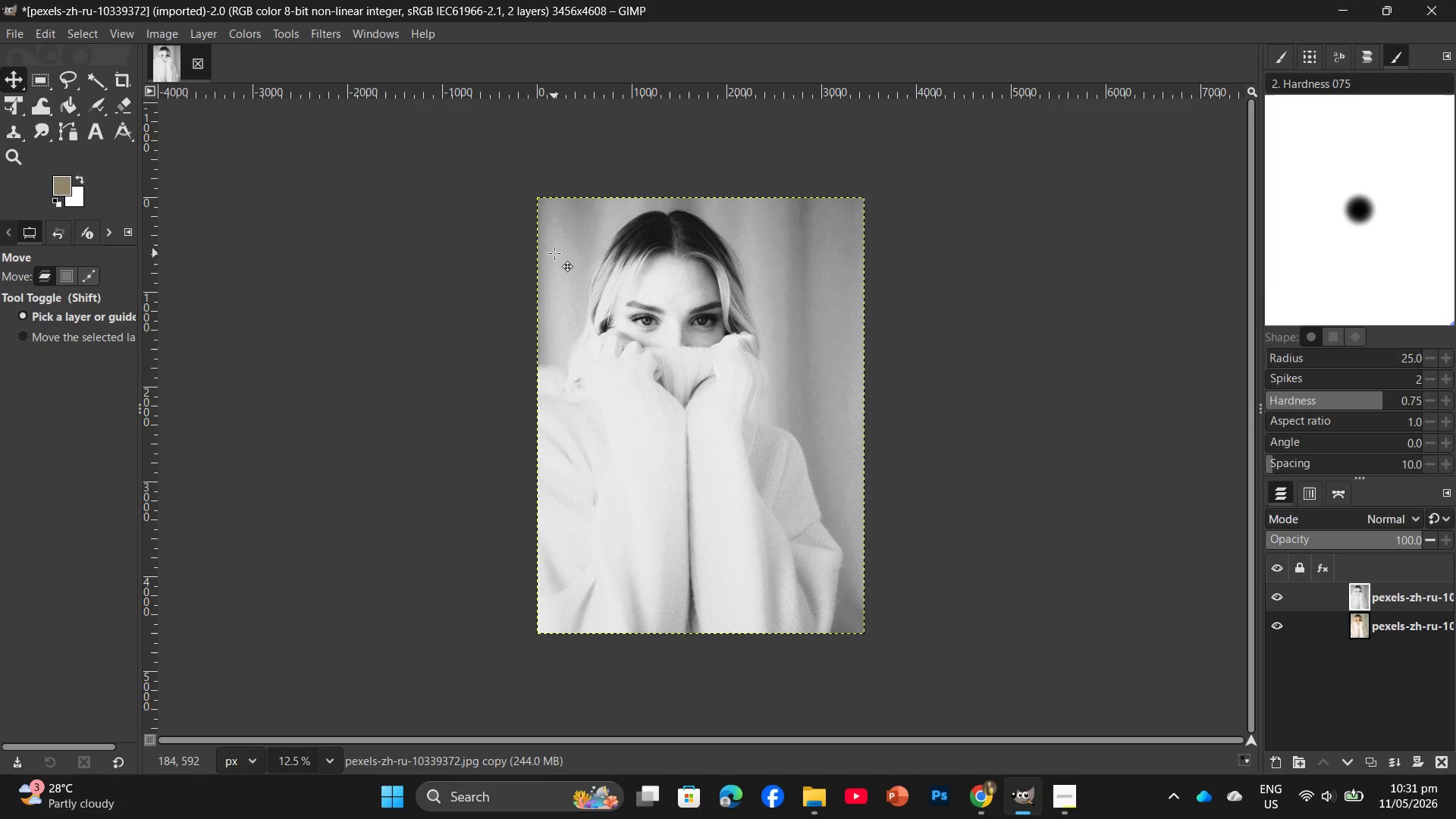 
wait(10.17)
 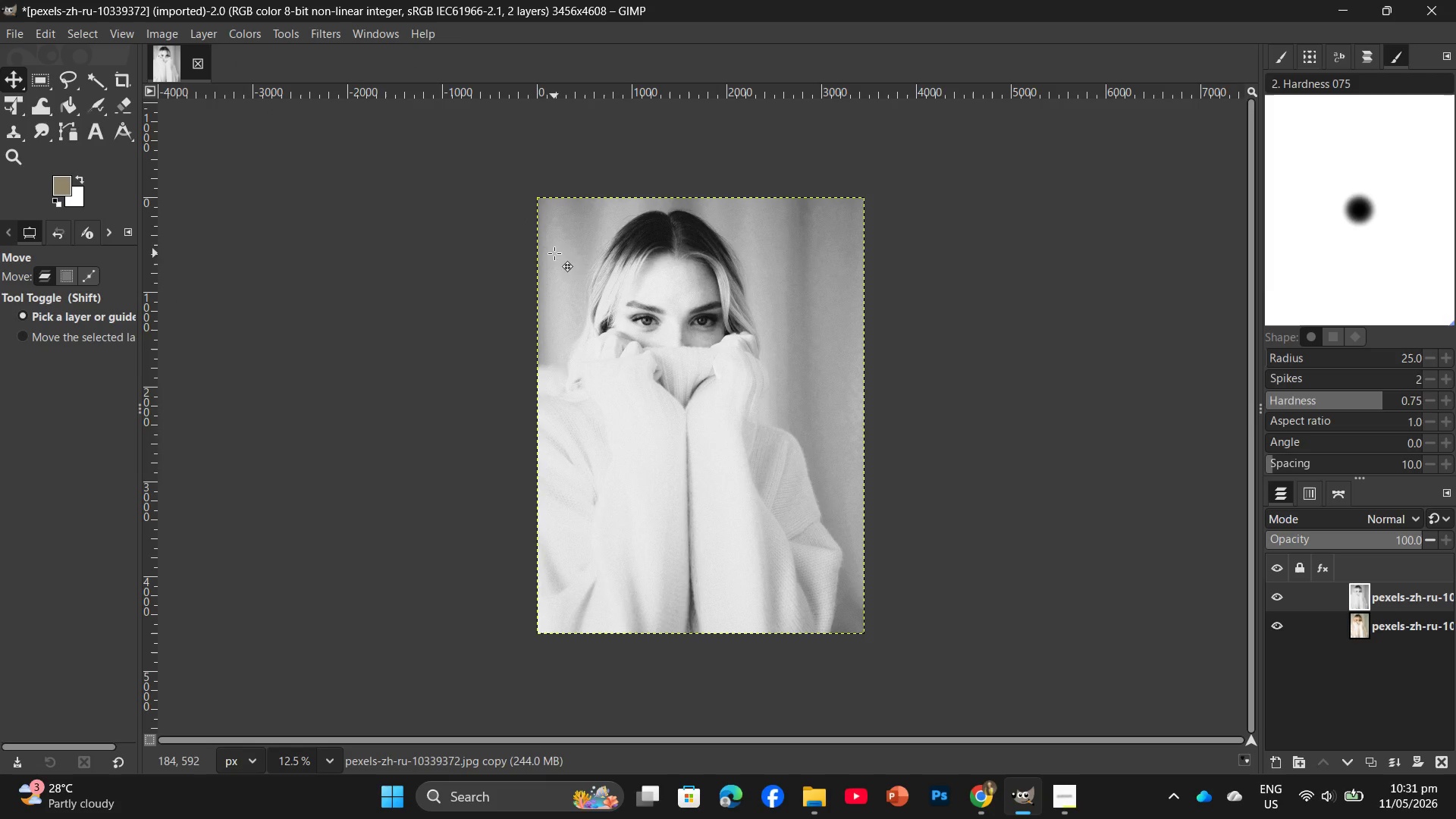 
left_click([305, 246])
 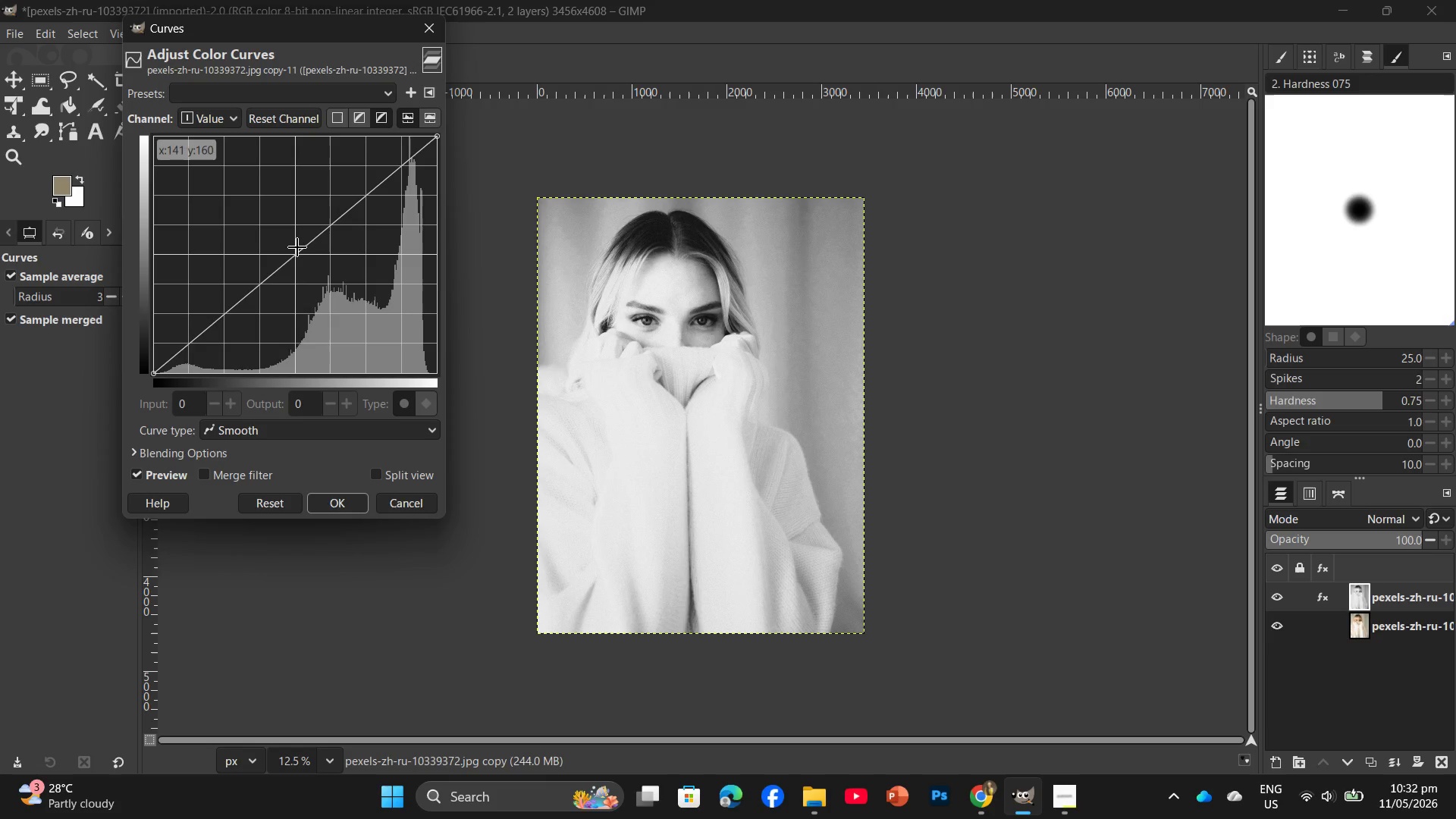 
left_click([318, 230])
 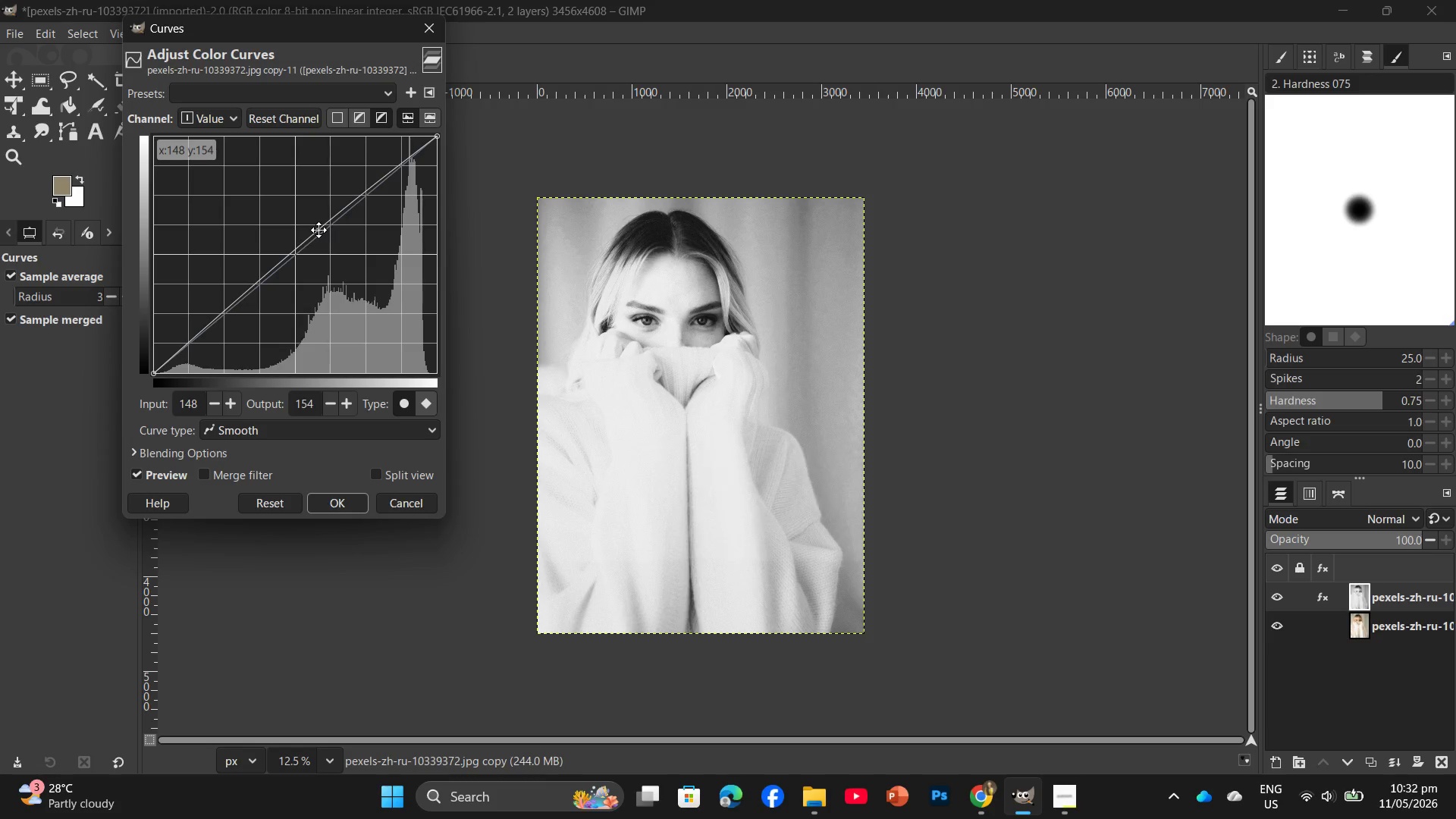 
left_click_drag(start_coordinate=[330, 254], to_coordinate=[317, 246])
 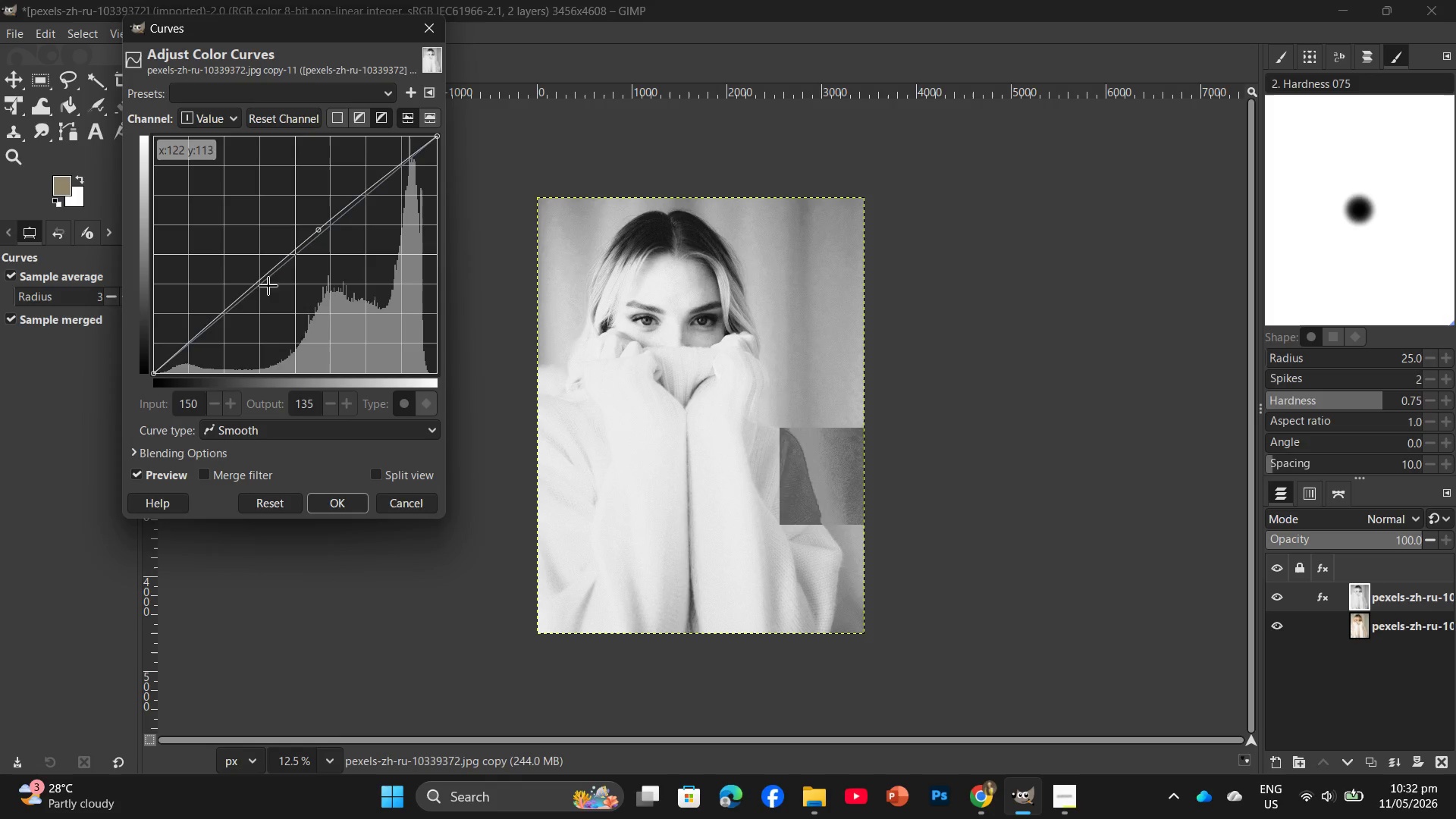 
left_click([228, 294])
 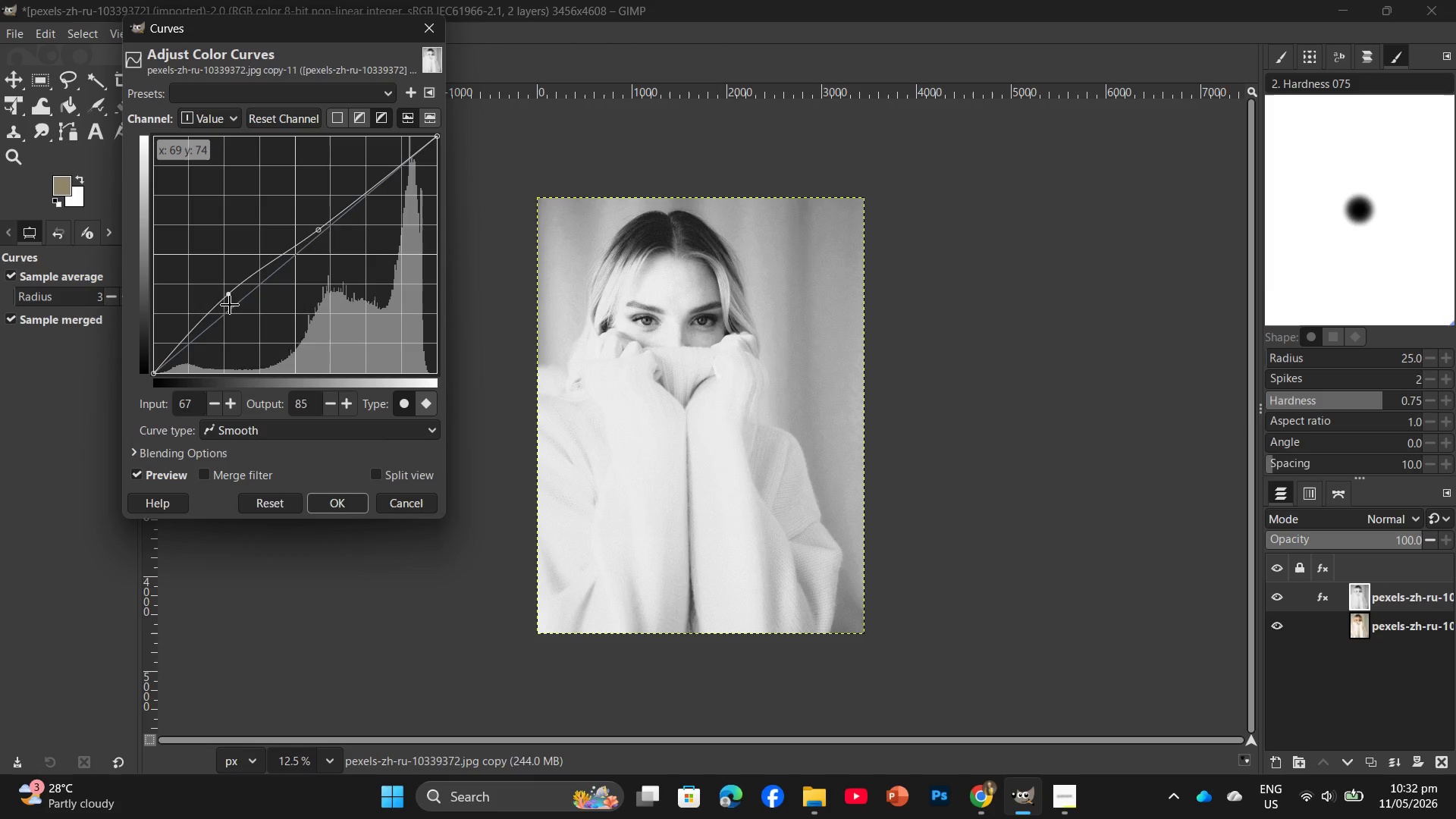 
left_click([232, 306])
 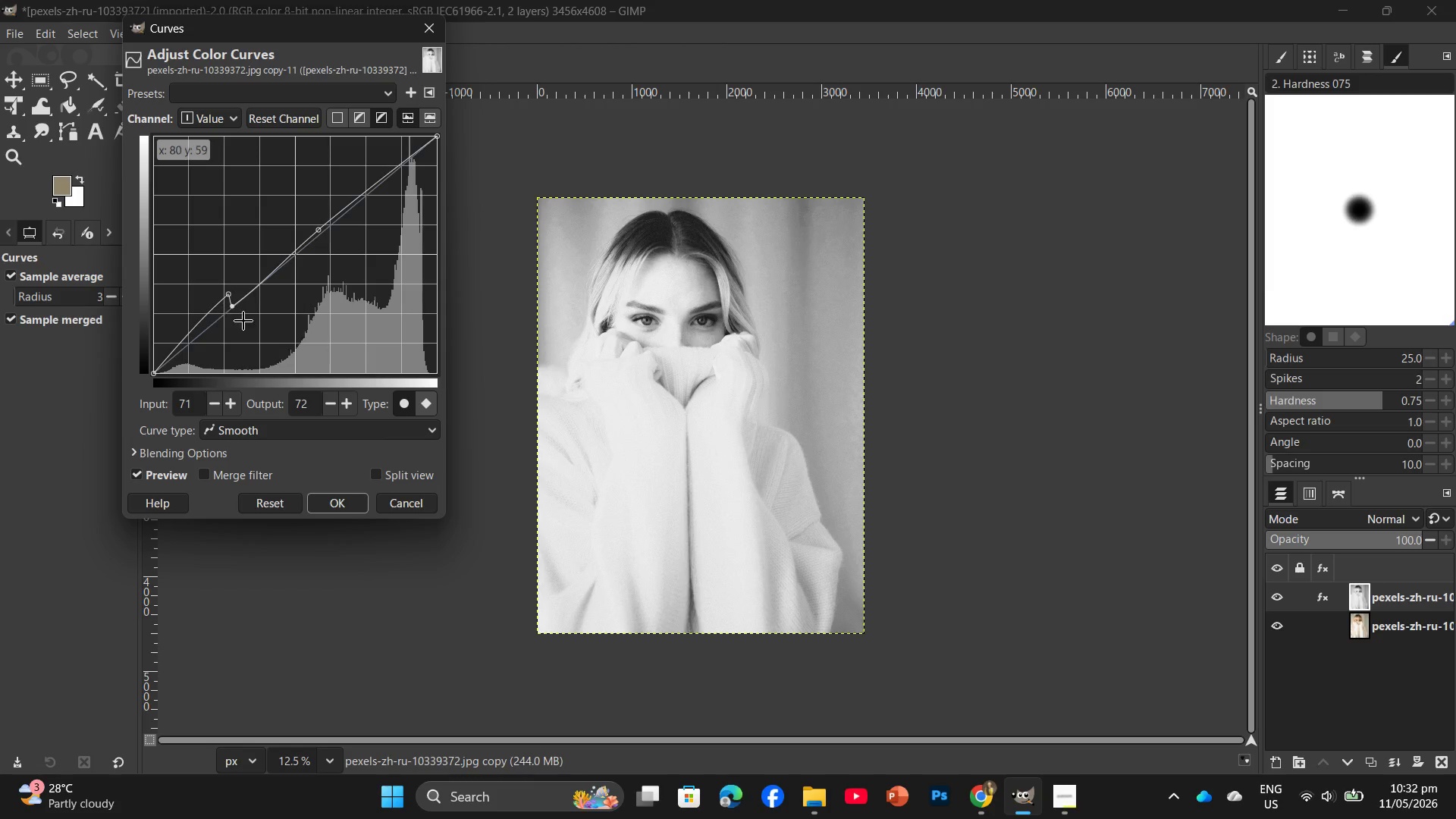 
double_click([244, 322])
 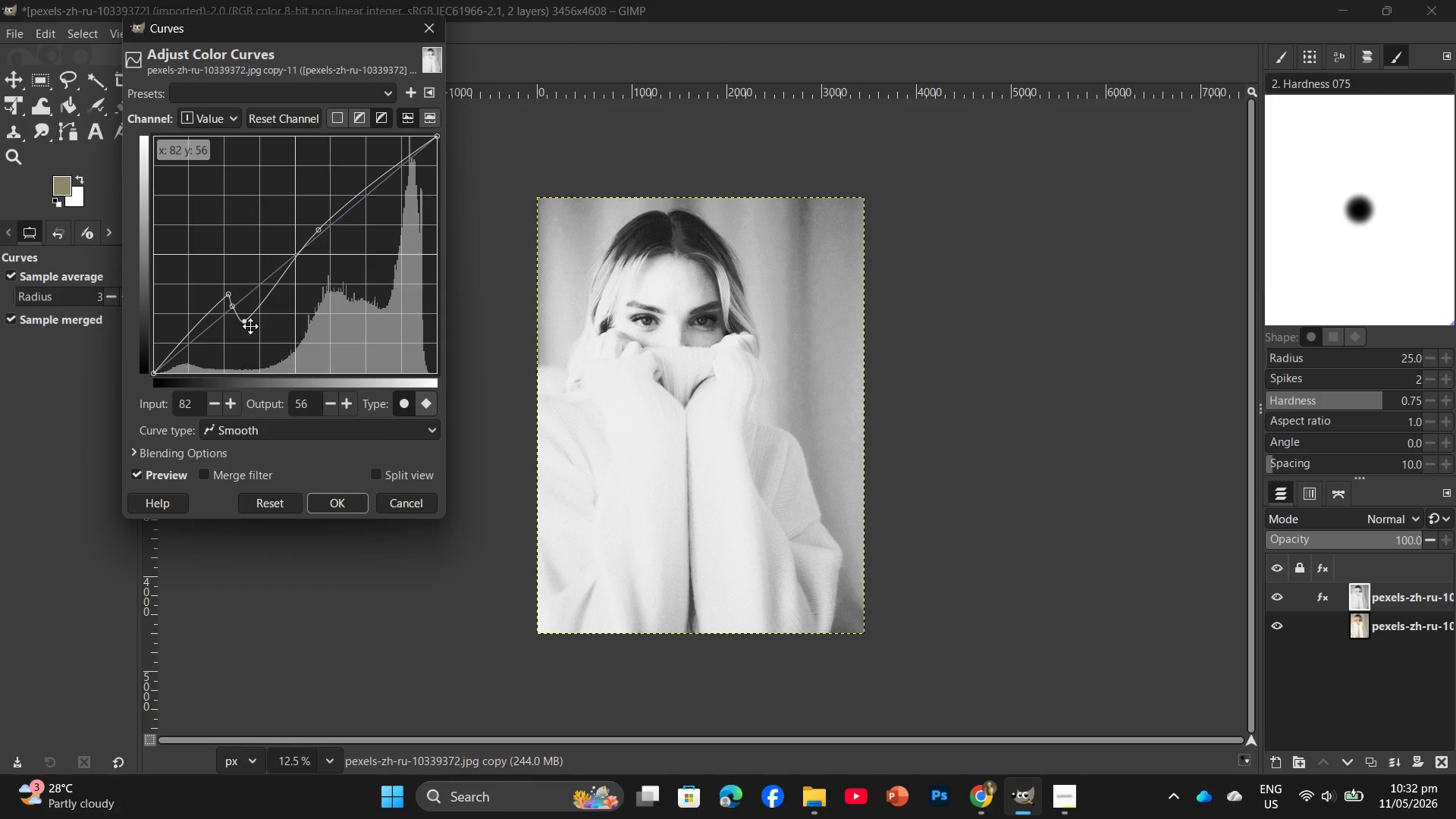 
left_click([250, 326])
 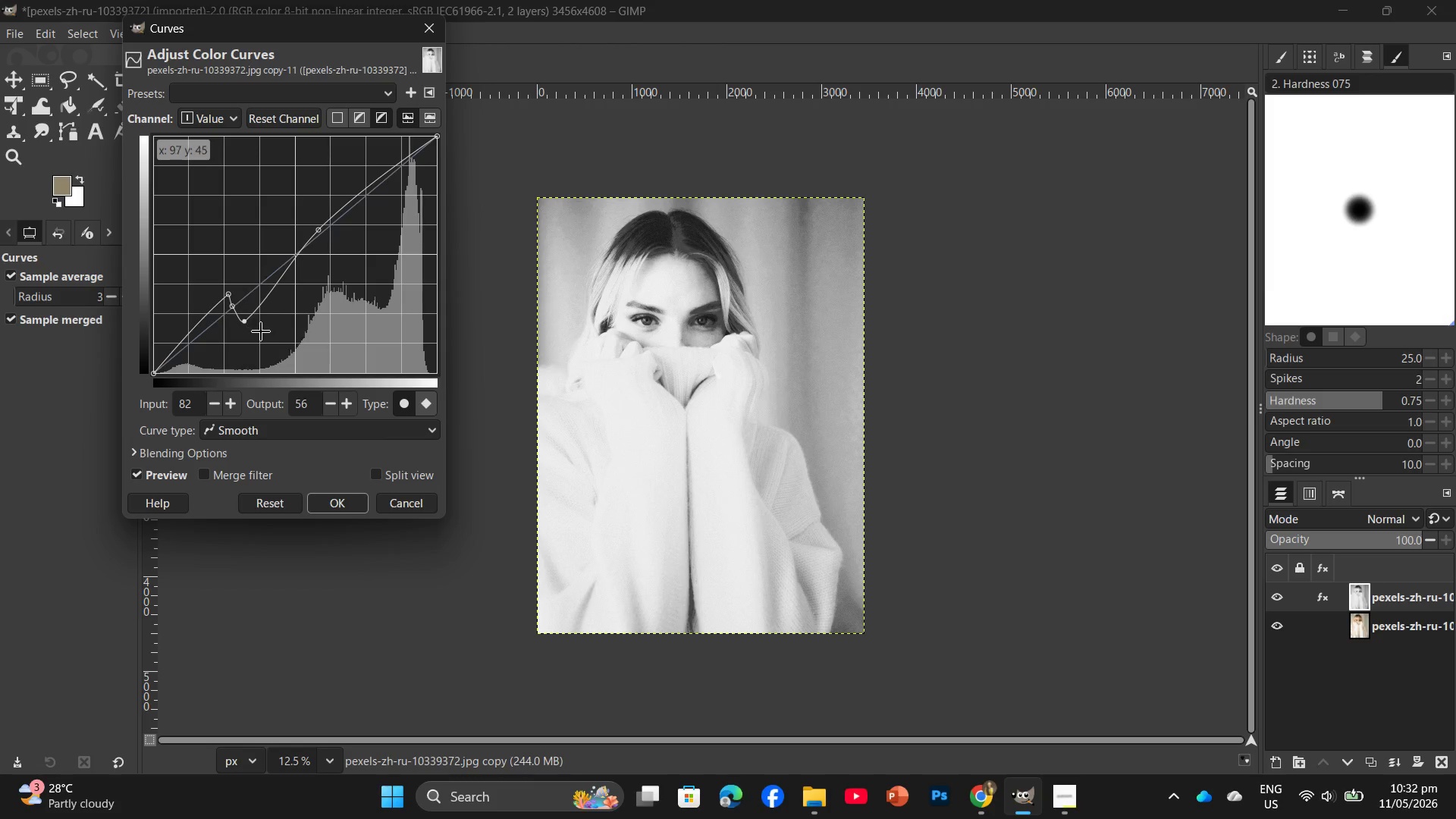 
double_click([261, 331])
 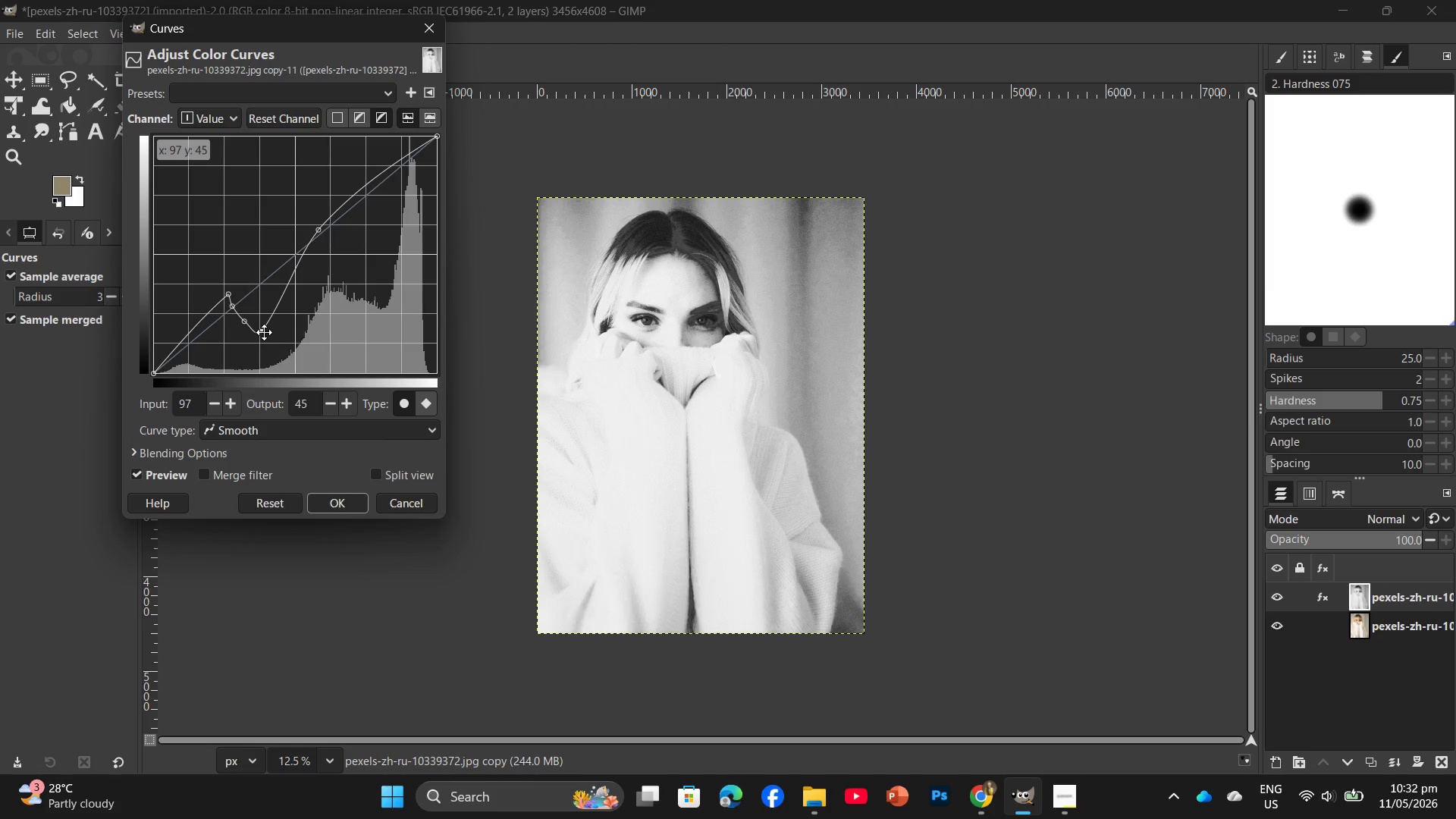 
left_click_drag(start_coordinate=[264, 333], to_coordinate=[268, 338])
 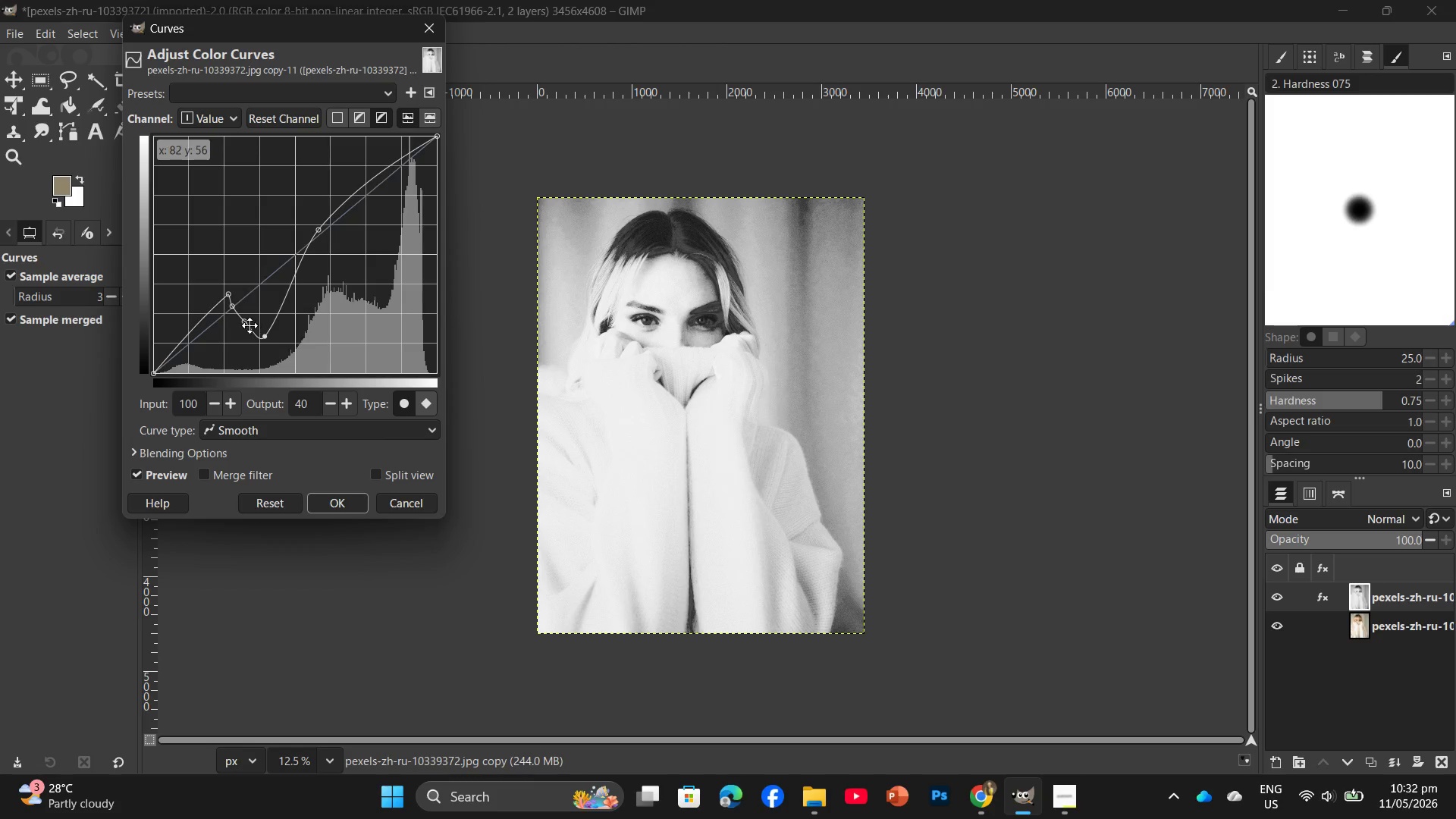 
left_click([249, 325])
 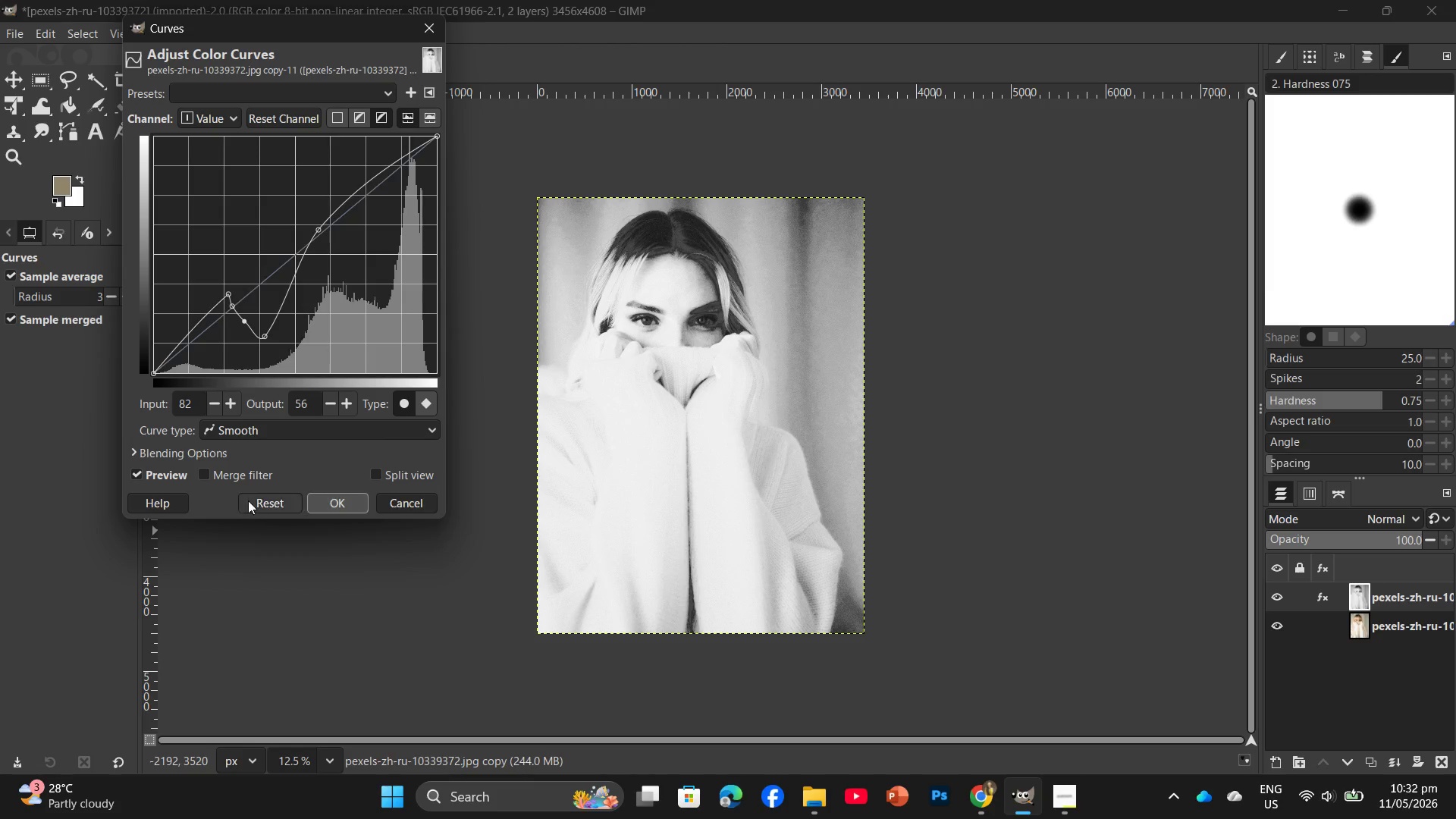 
left_click([267, 496])
 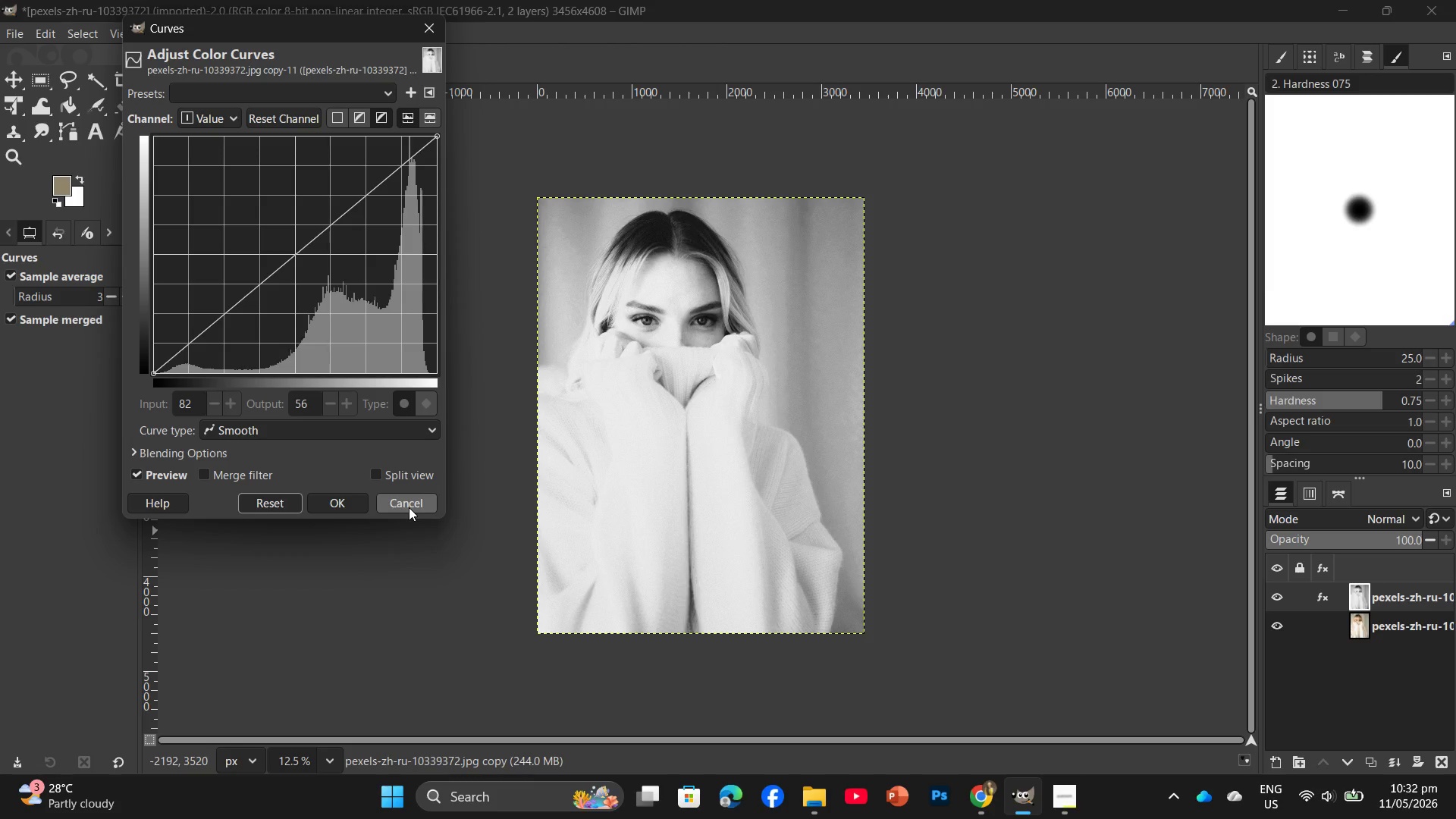 
wait(22.38)
 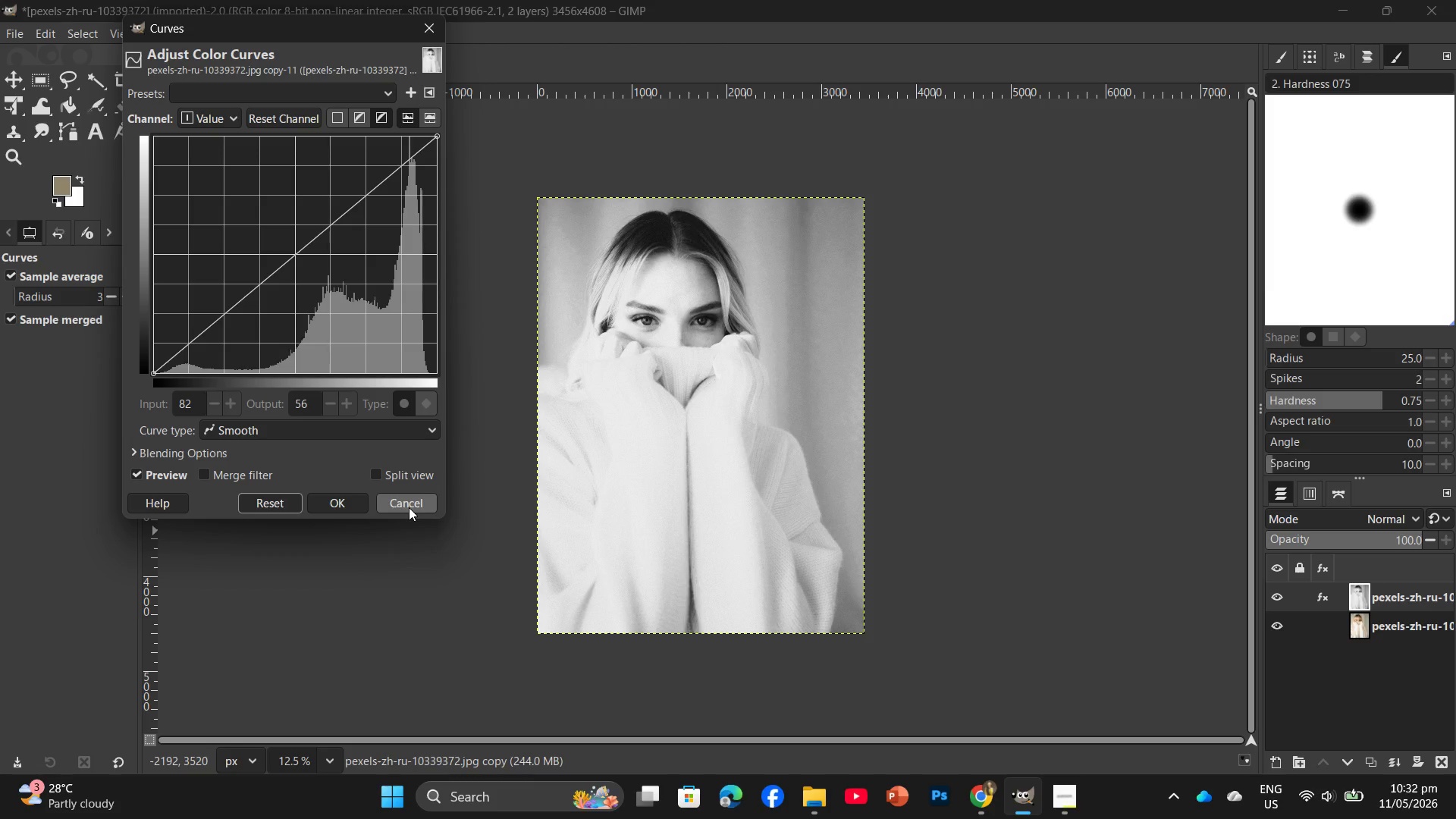 
left_click([438, 507])
 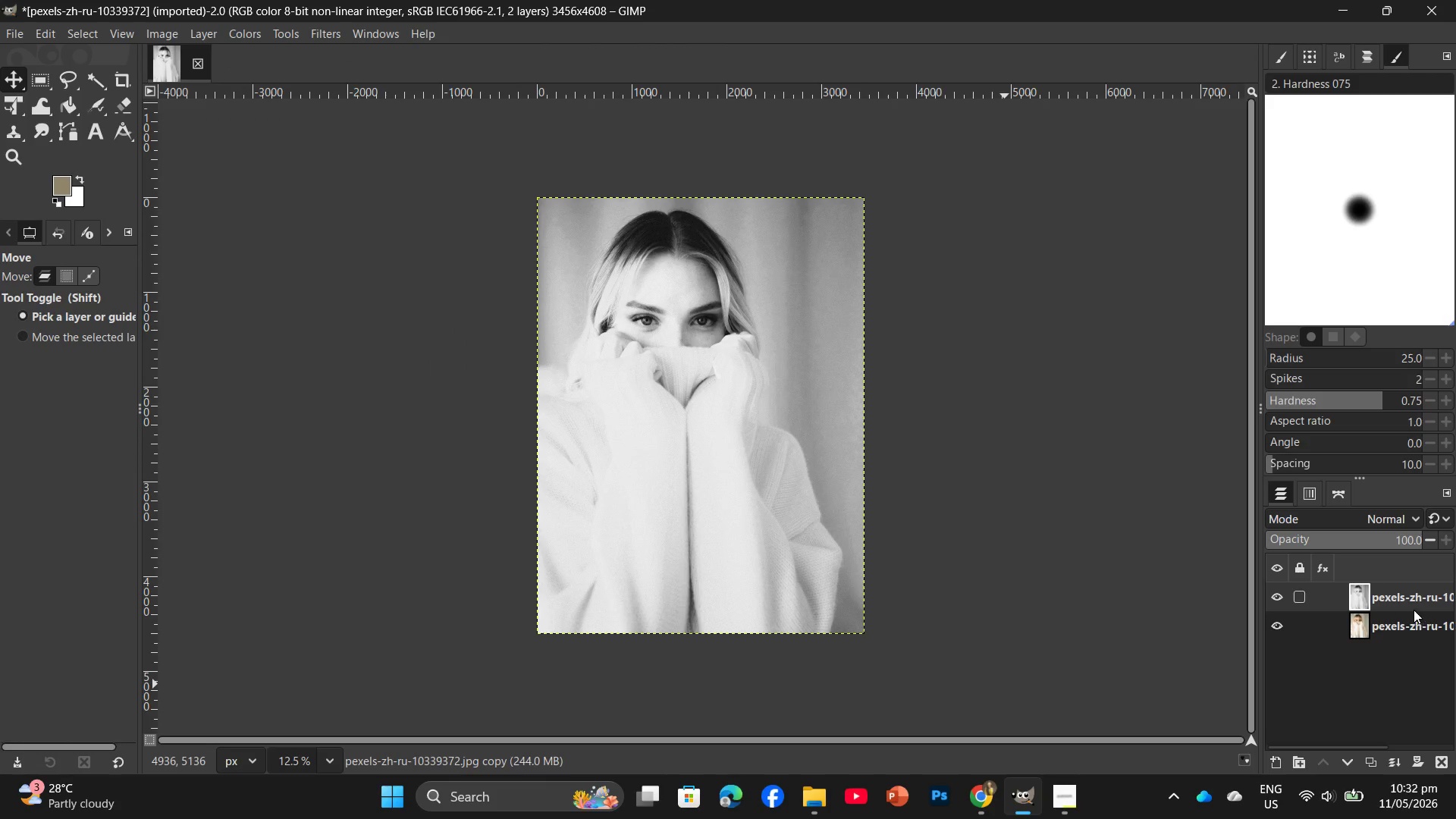 
left_click_drag(start_coordinate=[1412, 601], to_coordinate=[1442, 760])
 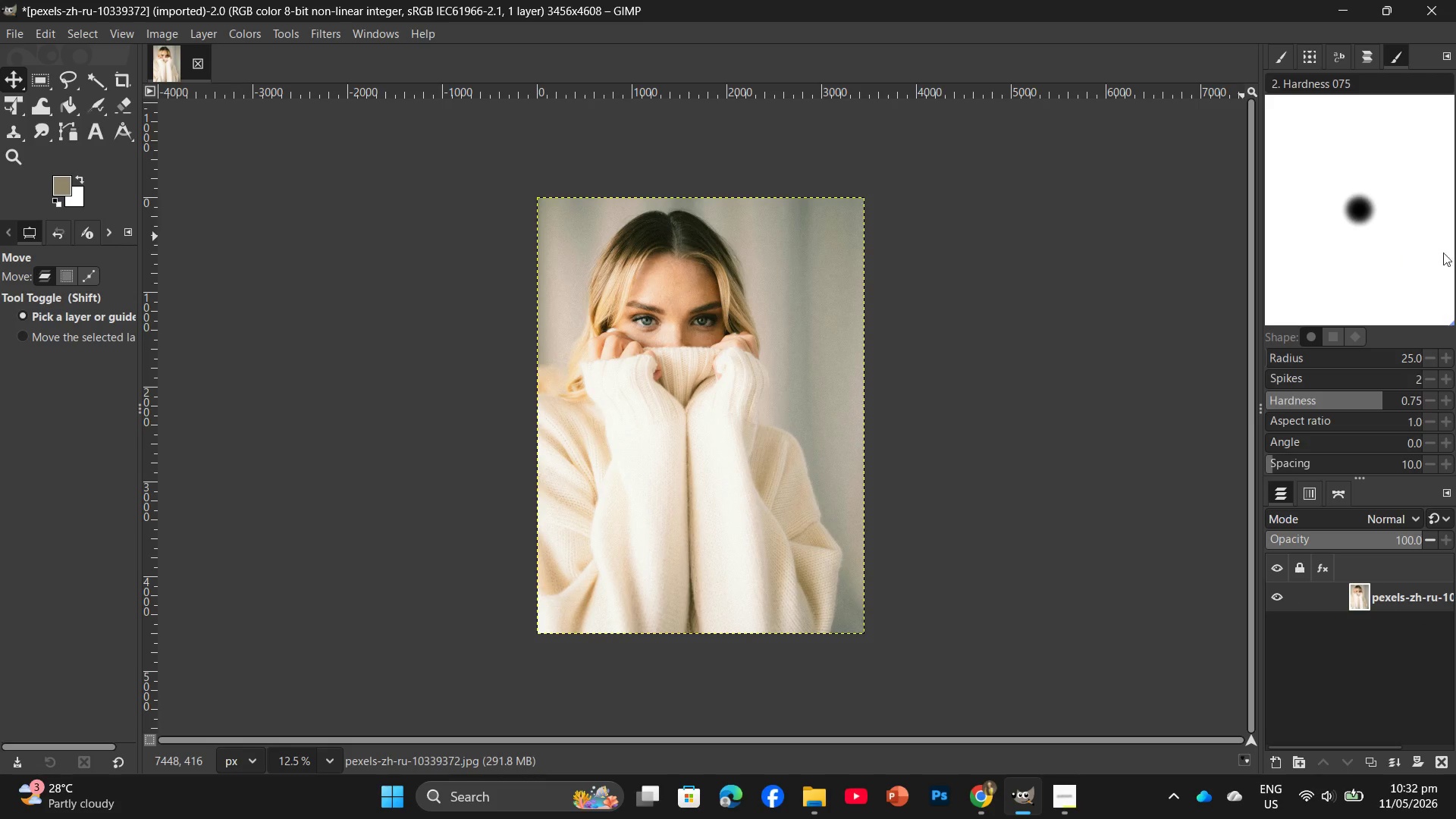 
wait(5.16)
 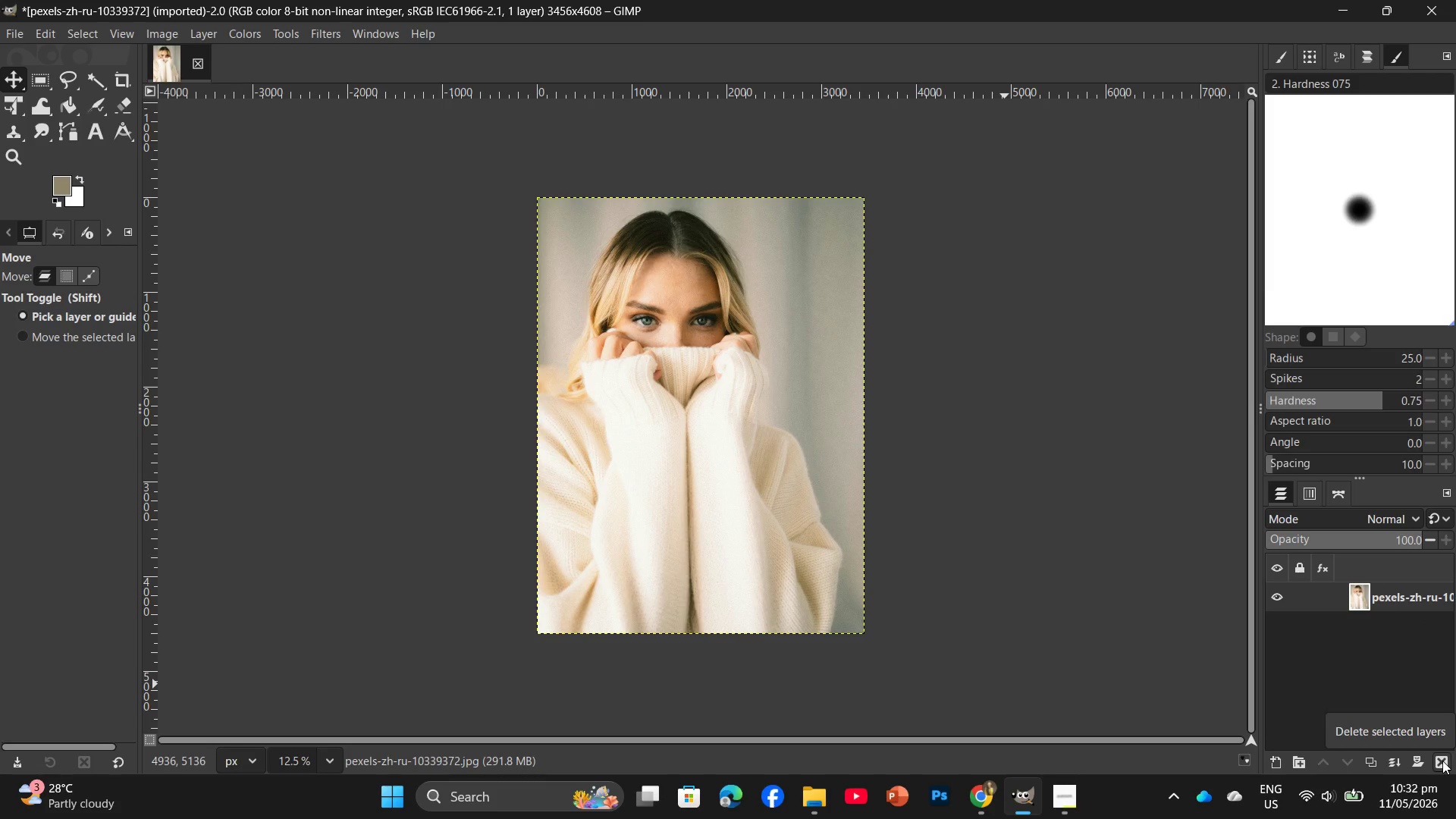 
left_click_drag(start_coordinate=[1416, 586], to_coordinate=[1367, 755])
 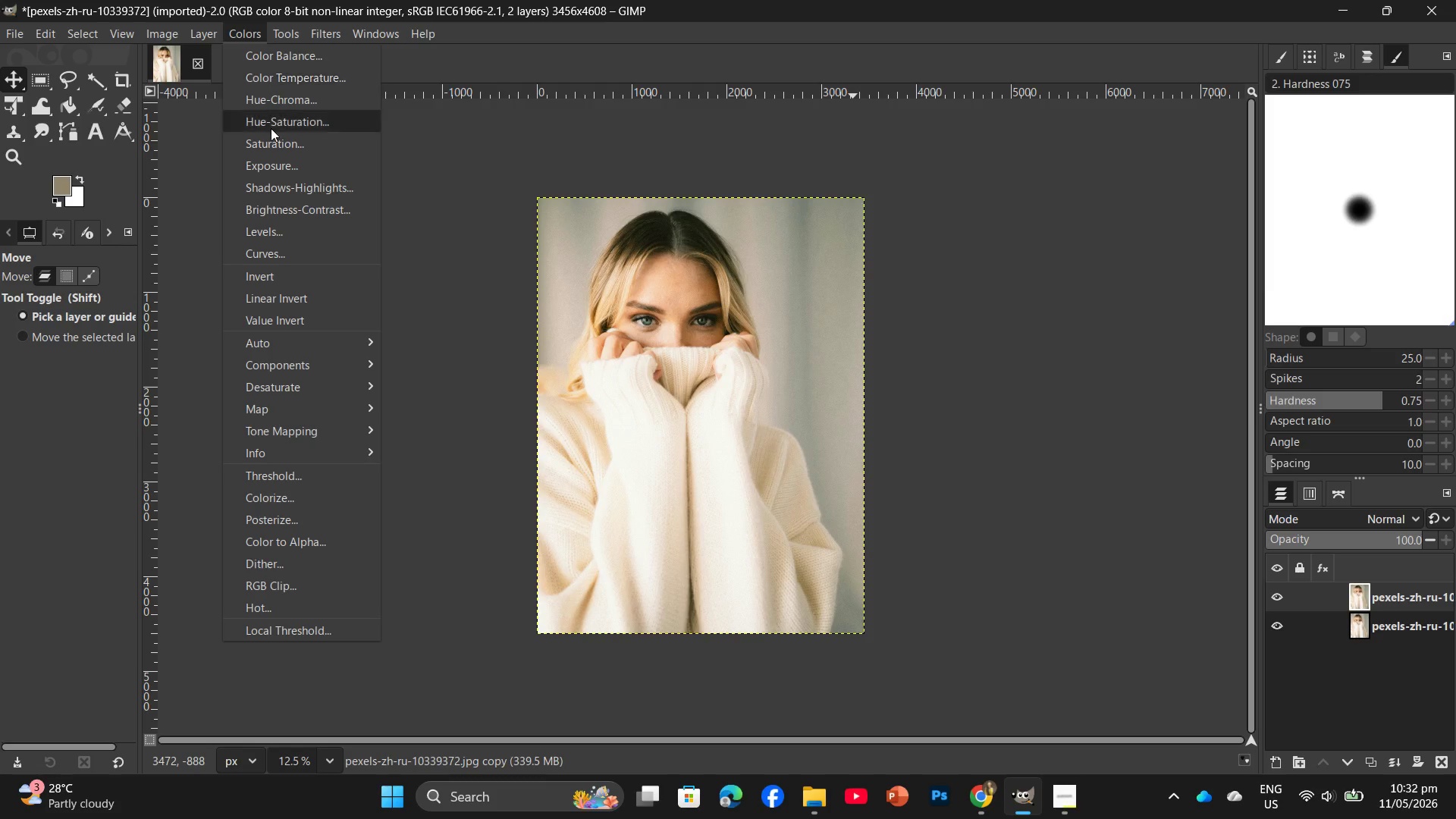 
mouse_move([293, 266])
 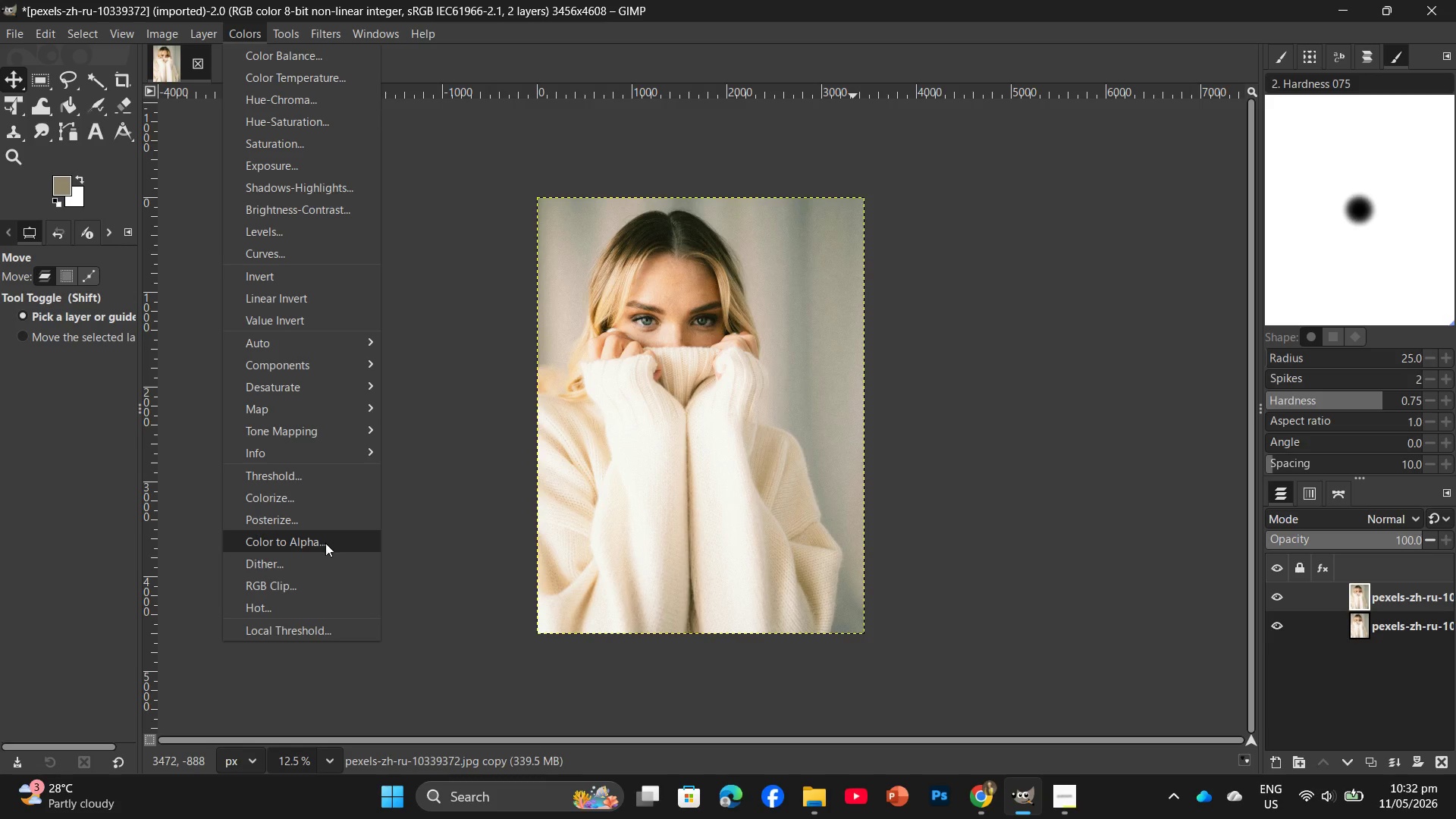 
mouse_move([348, 370])
 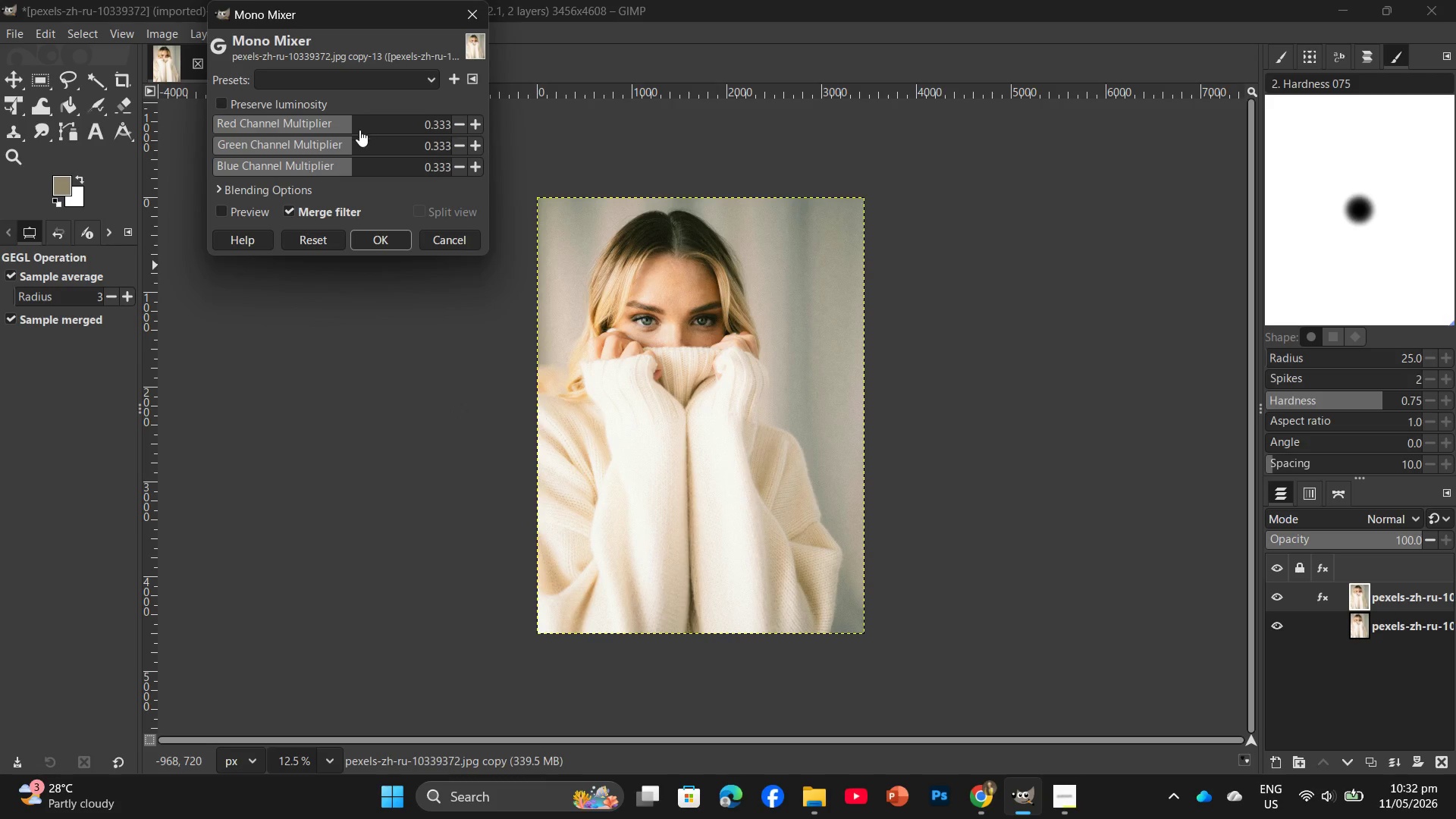 
double_click([390, 245])
 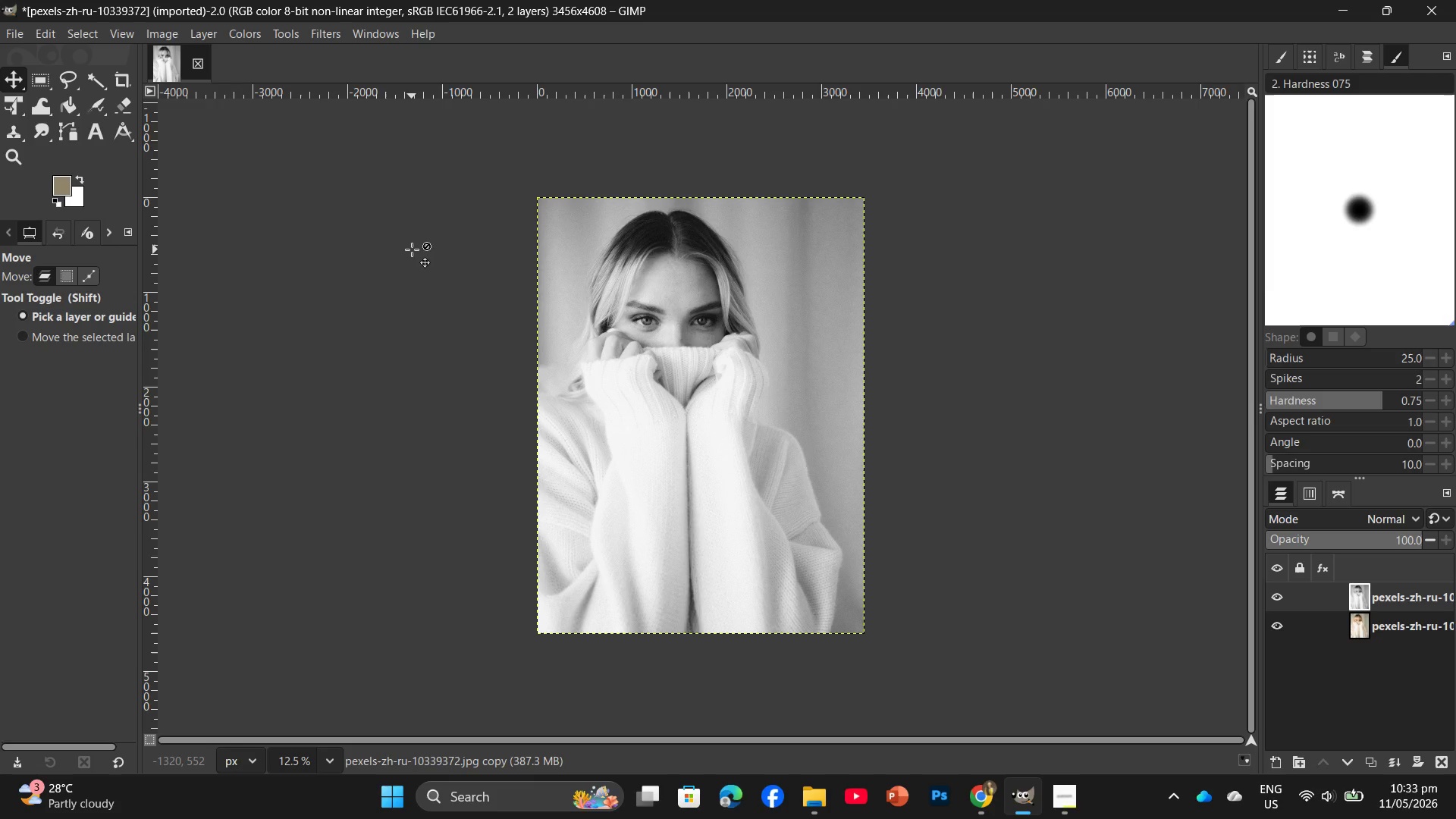 
wait(26.31)
 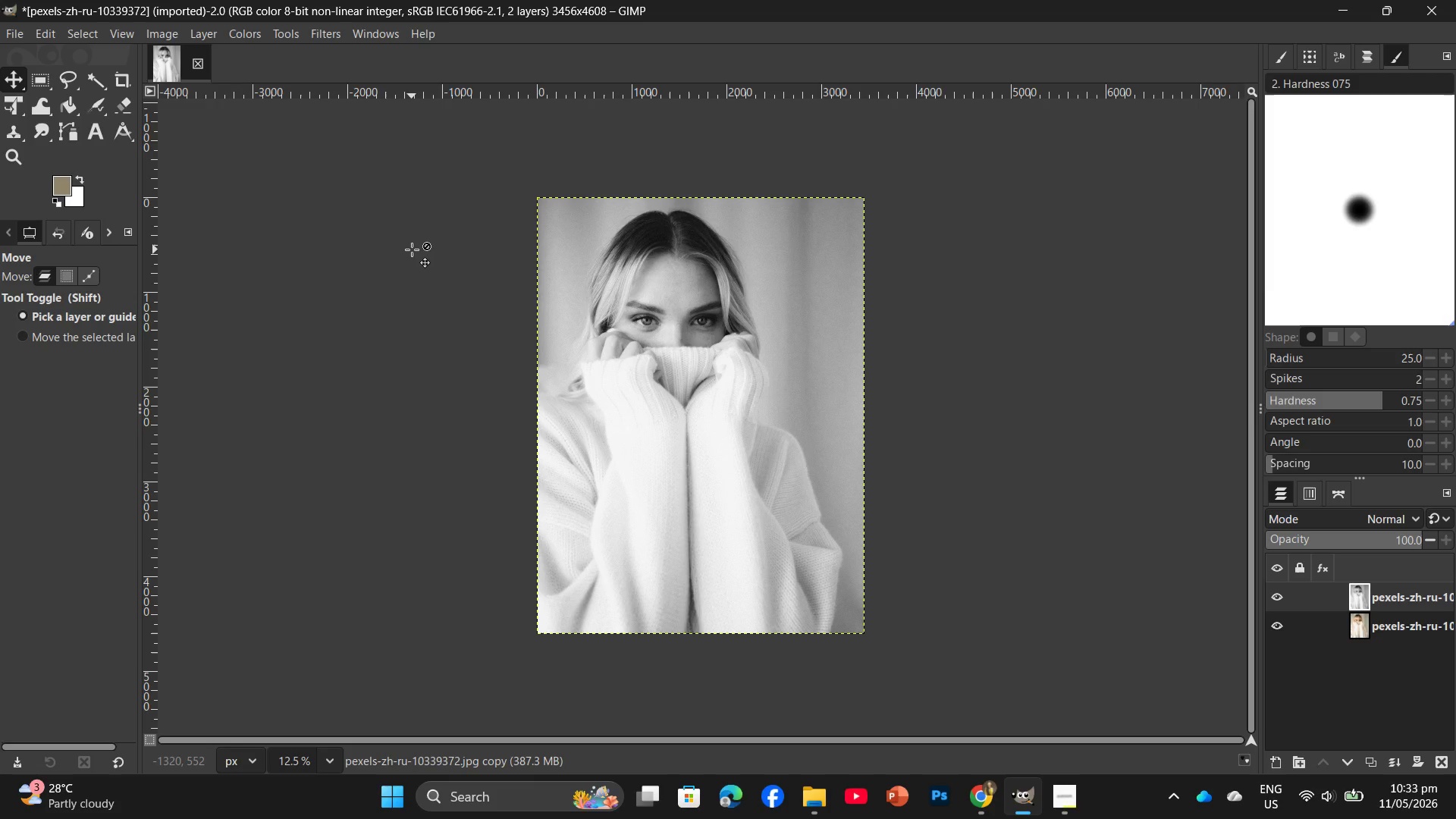 
left_click([180, 28])
 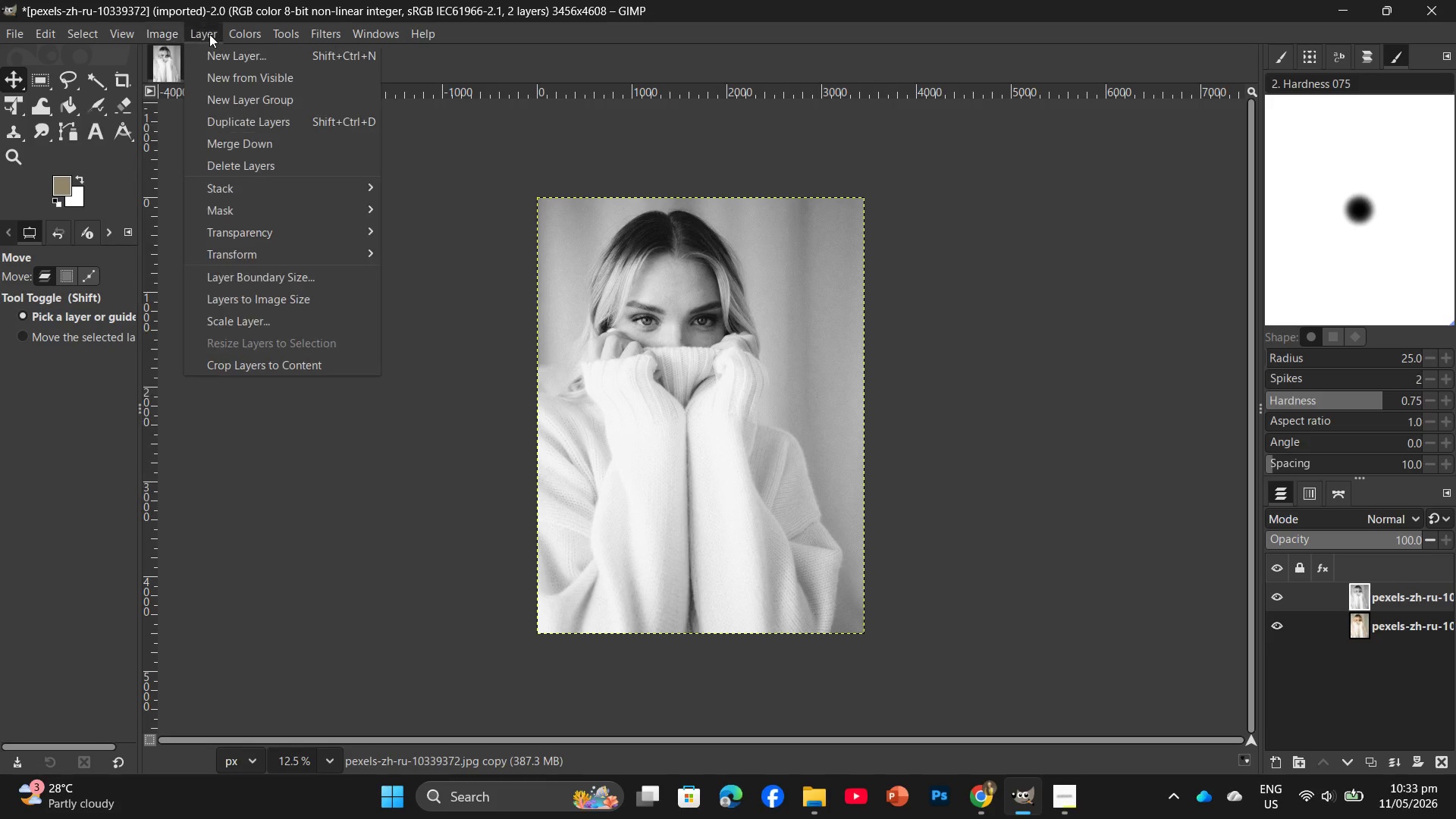 
left_click([224, 38])
 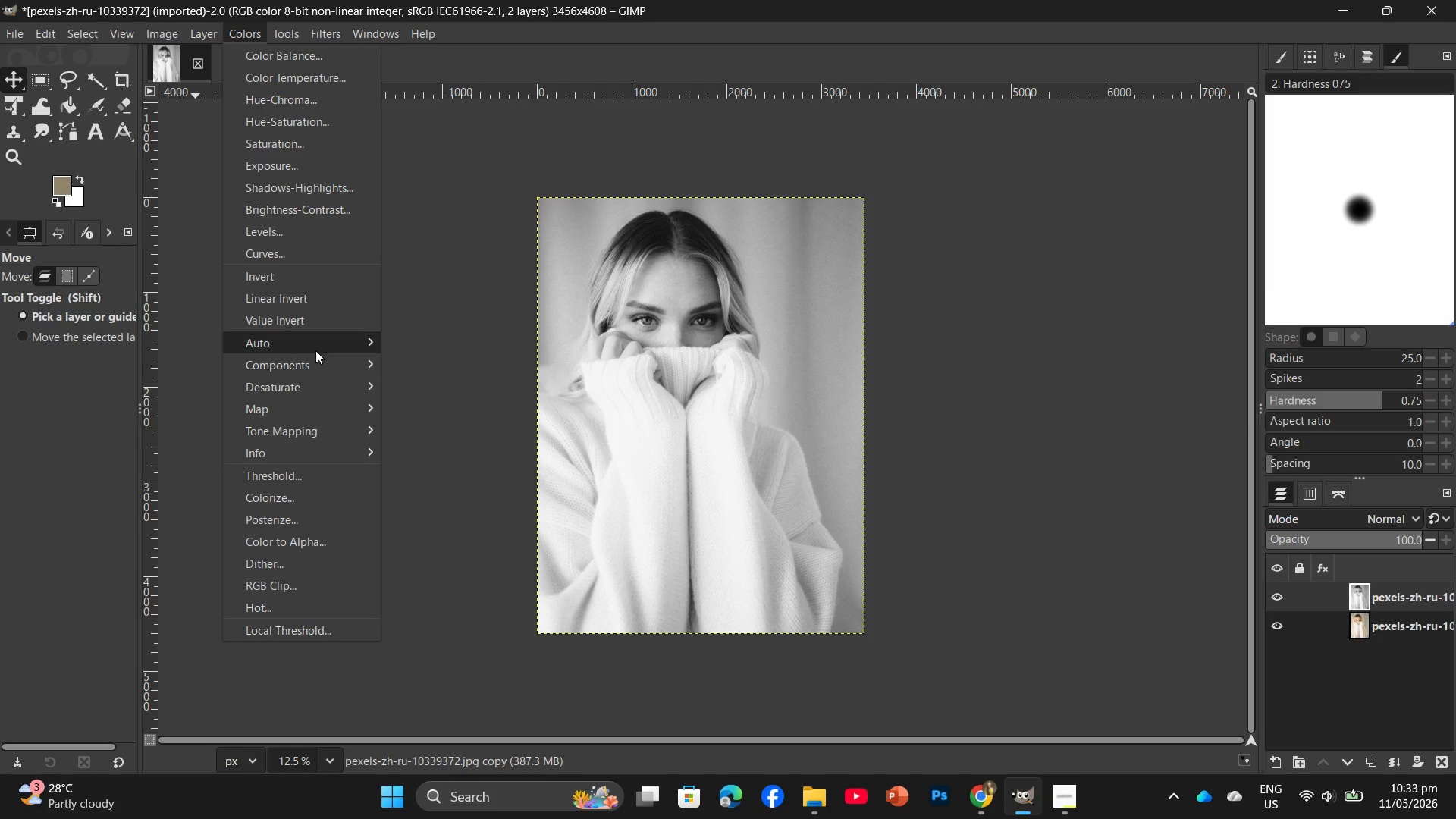 
left_click([315, 364])
 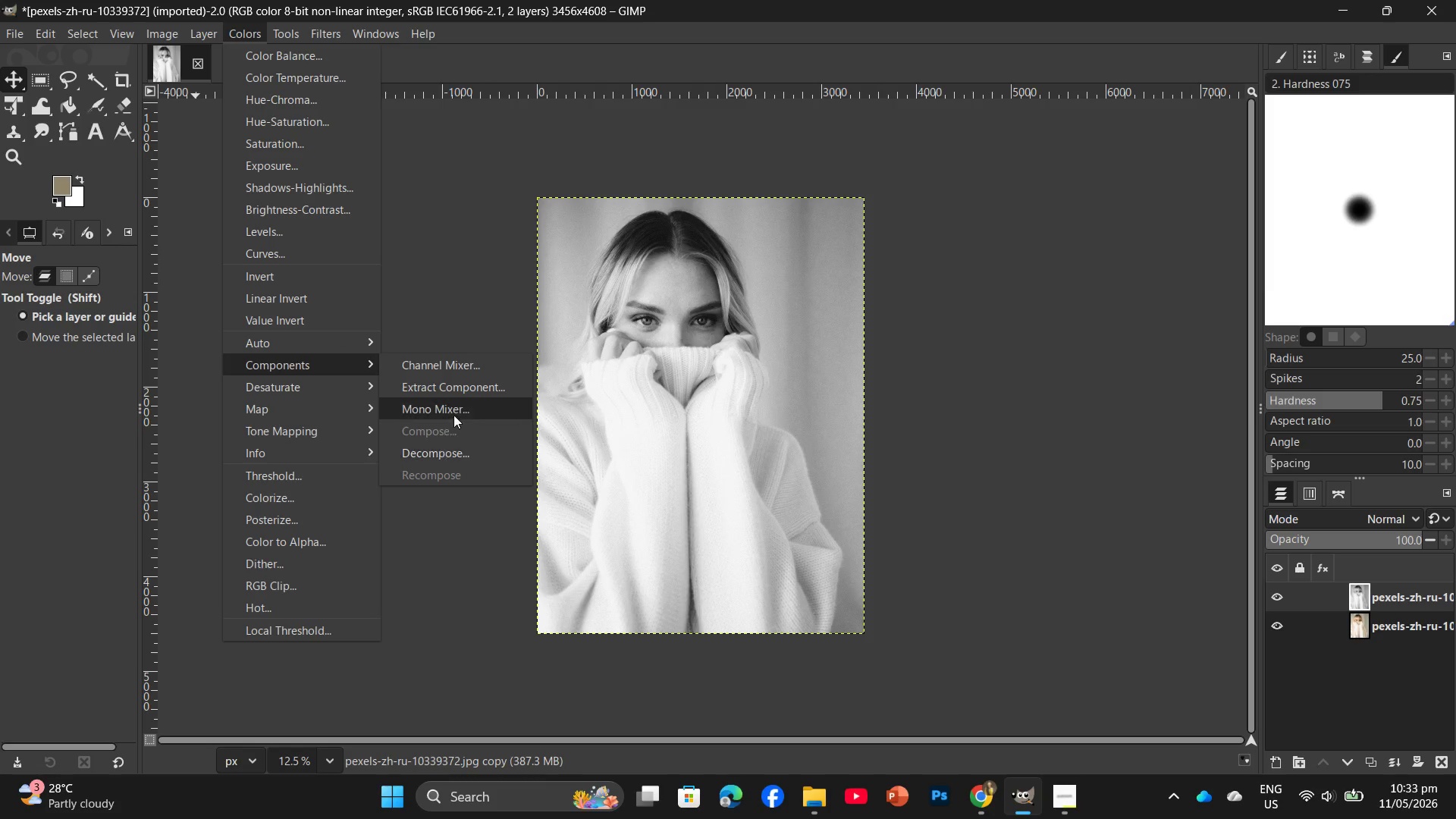 
left_click([458, 408])
 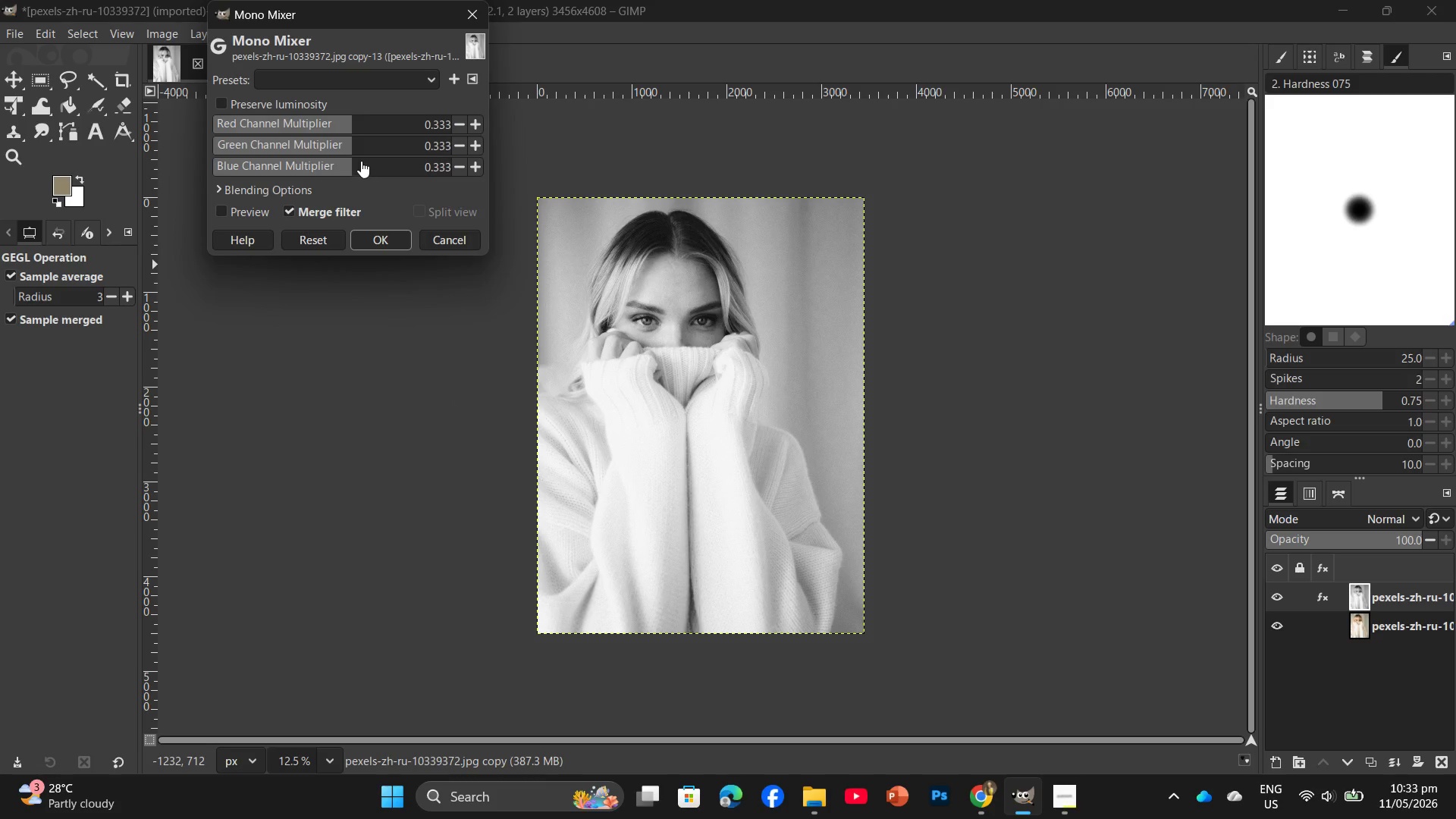 
left_click([356, 146])
 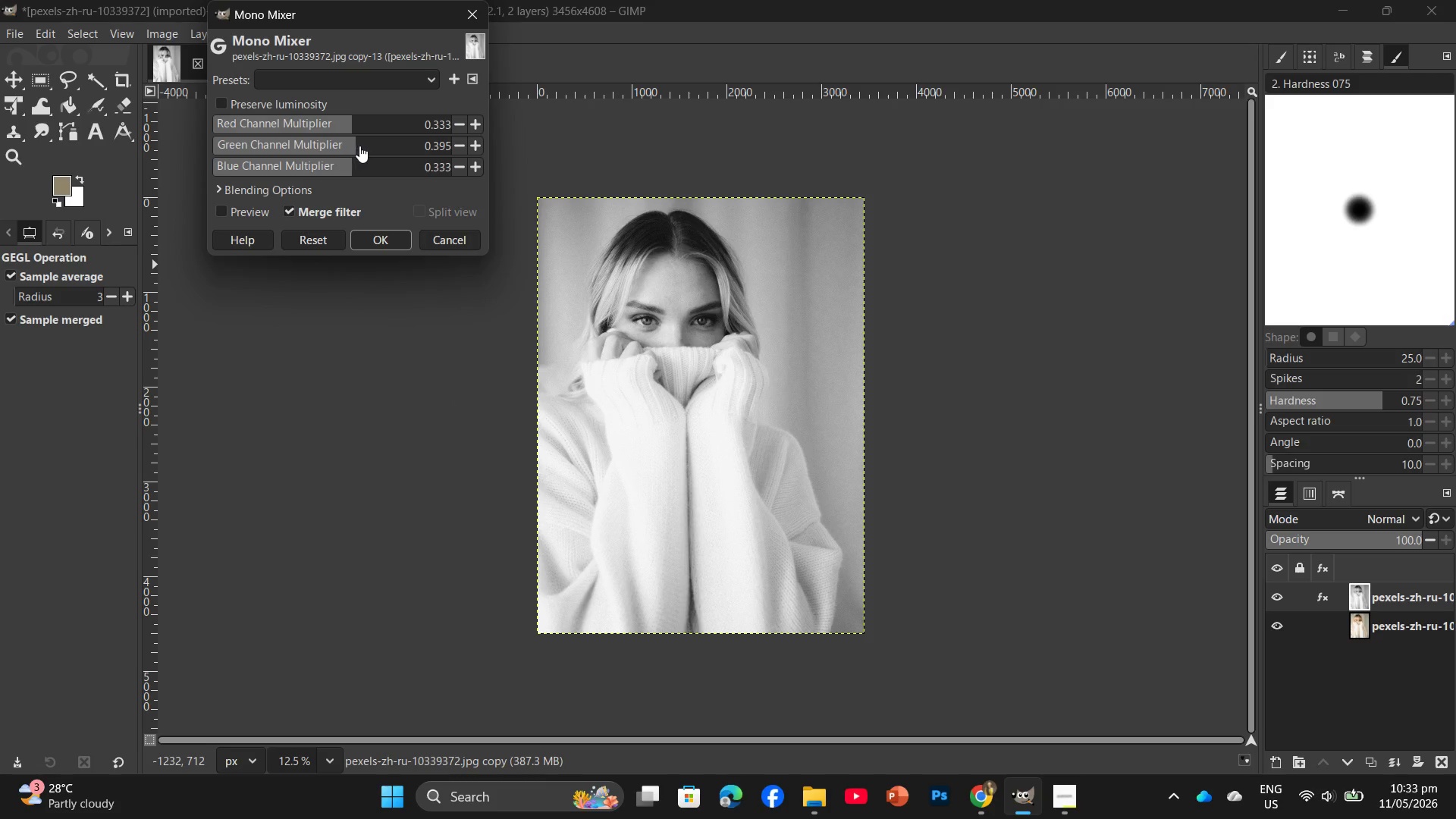 
left_click([359, 146])
 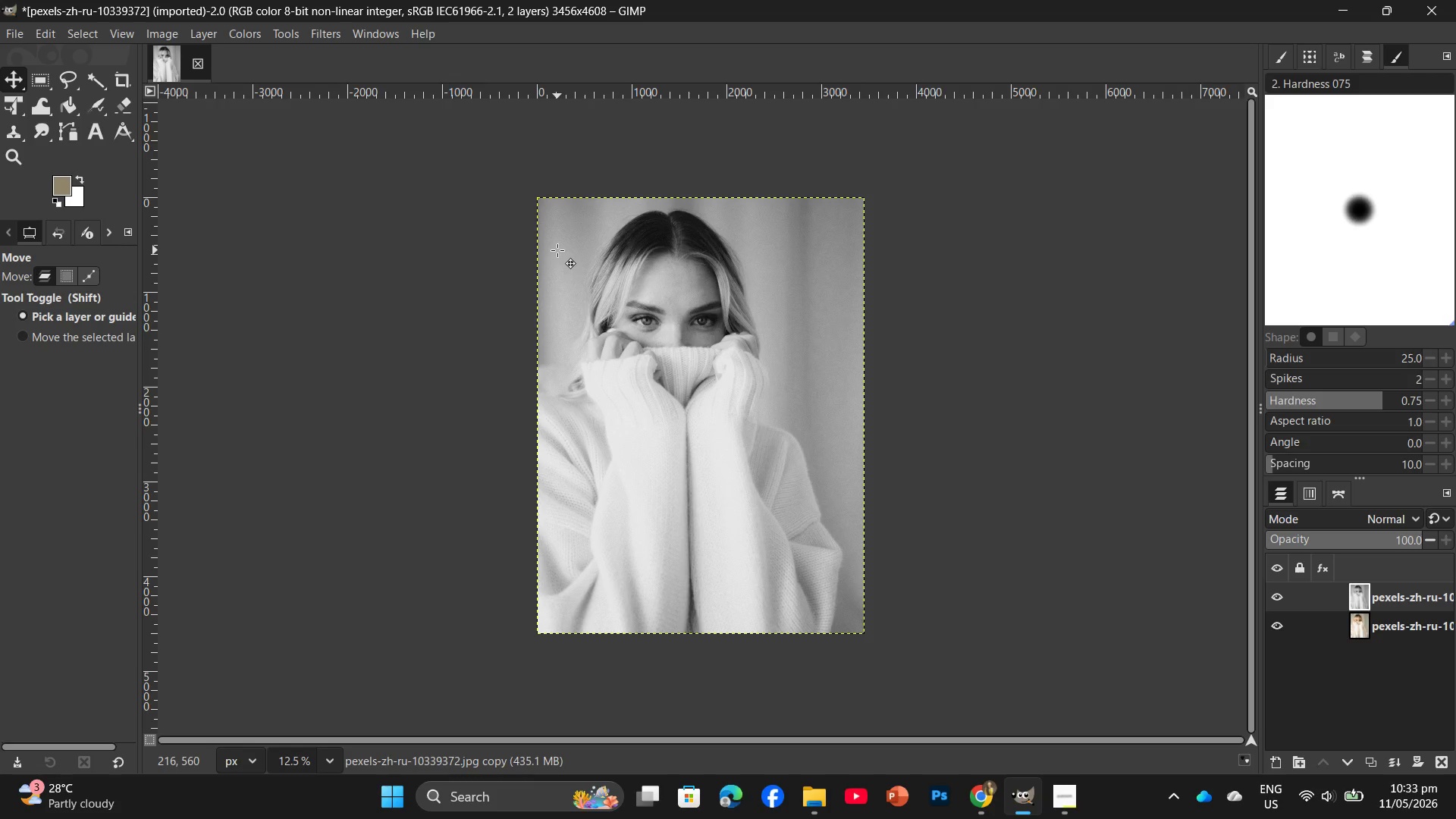 
wait(32.05)
 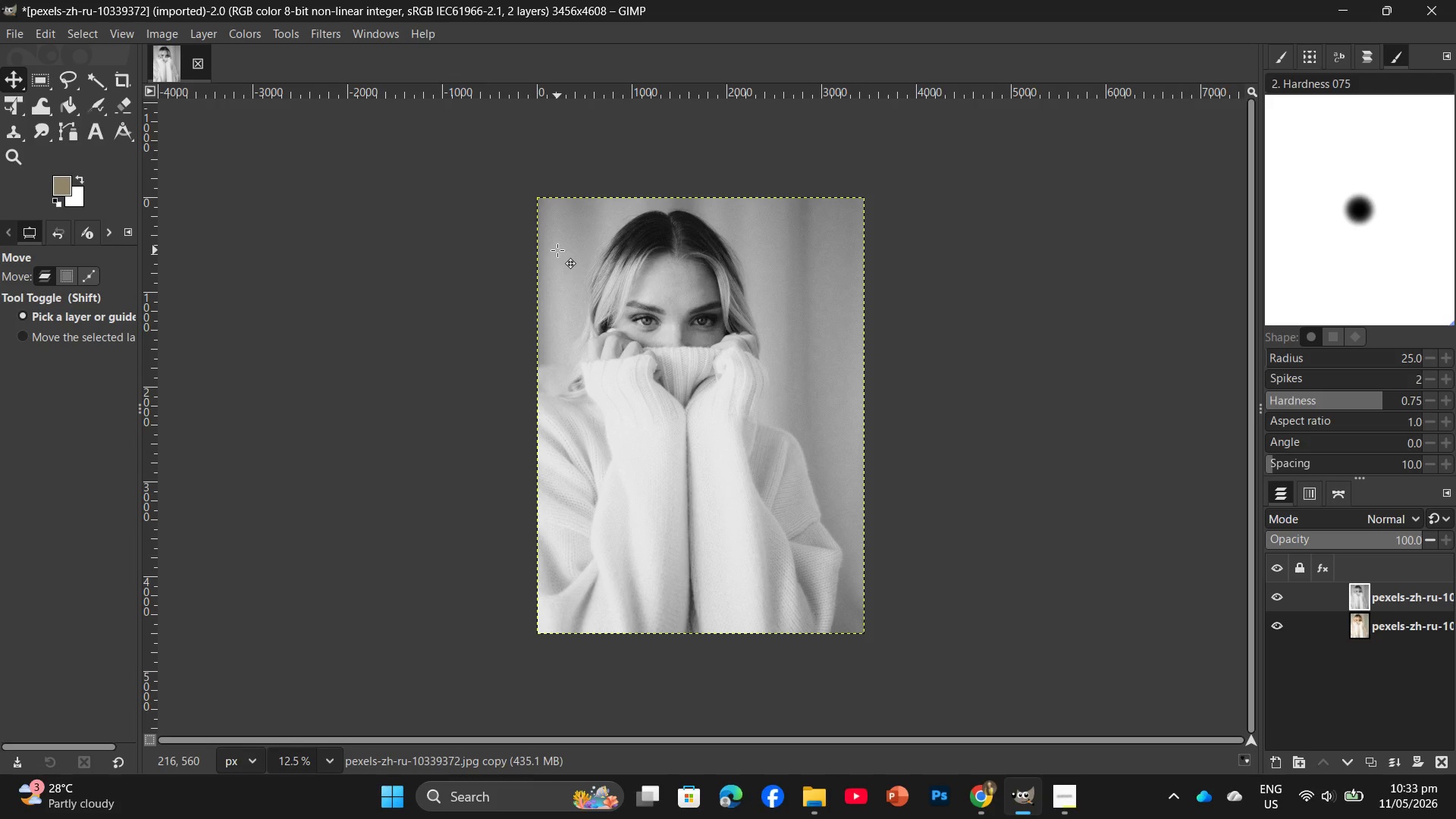 
left_click([249, 43])
 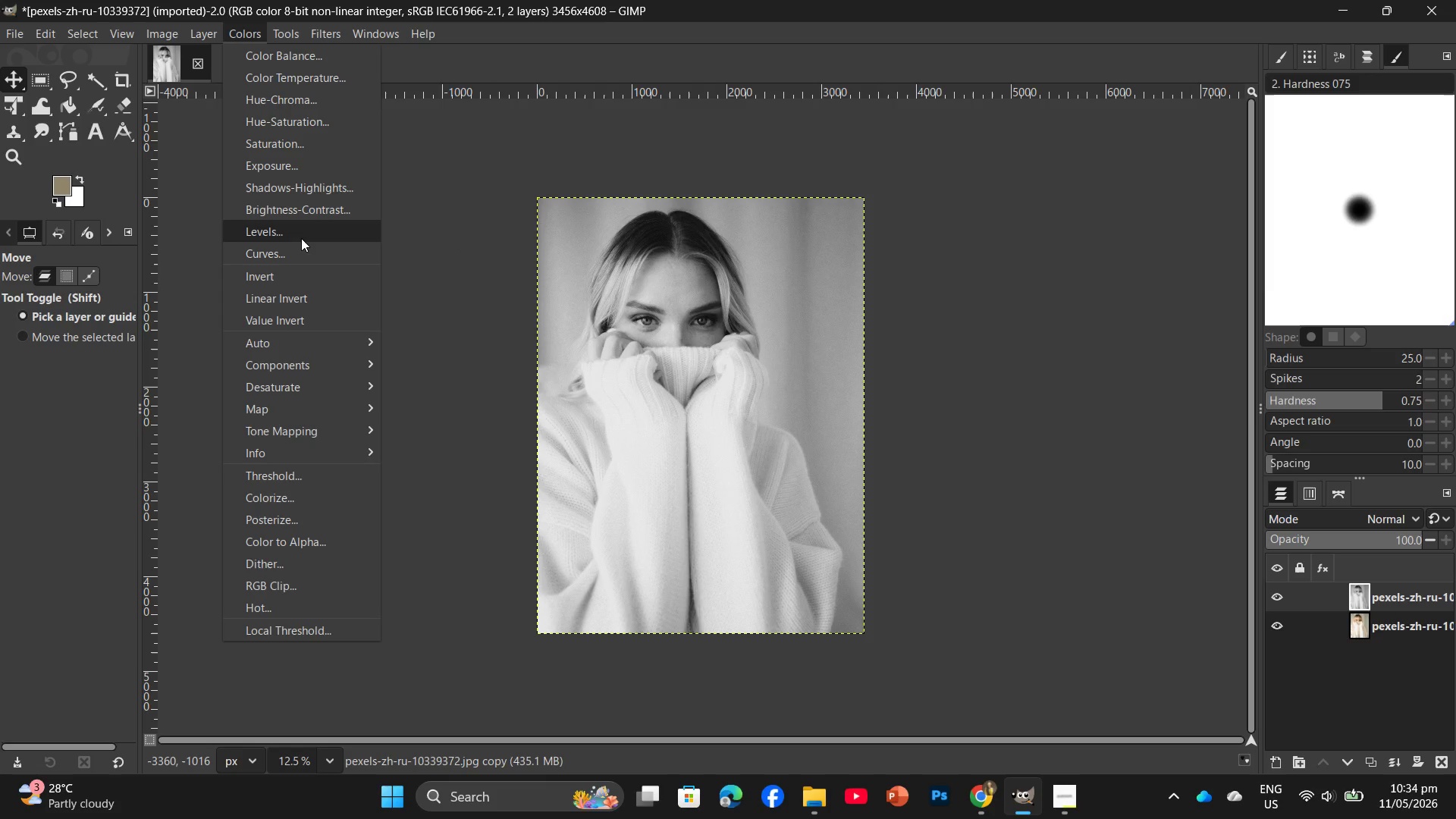 
left_click([301, 255])
 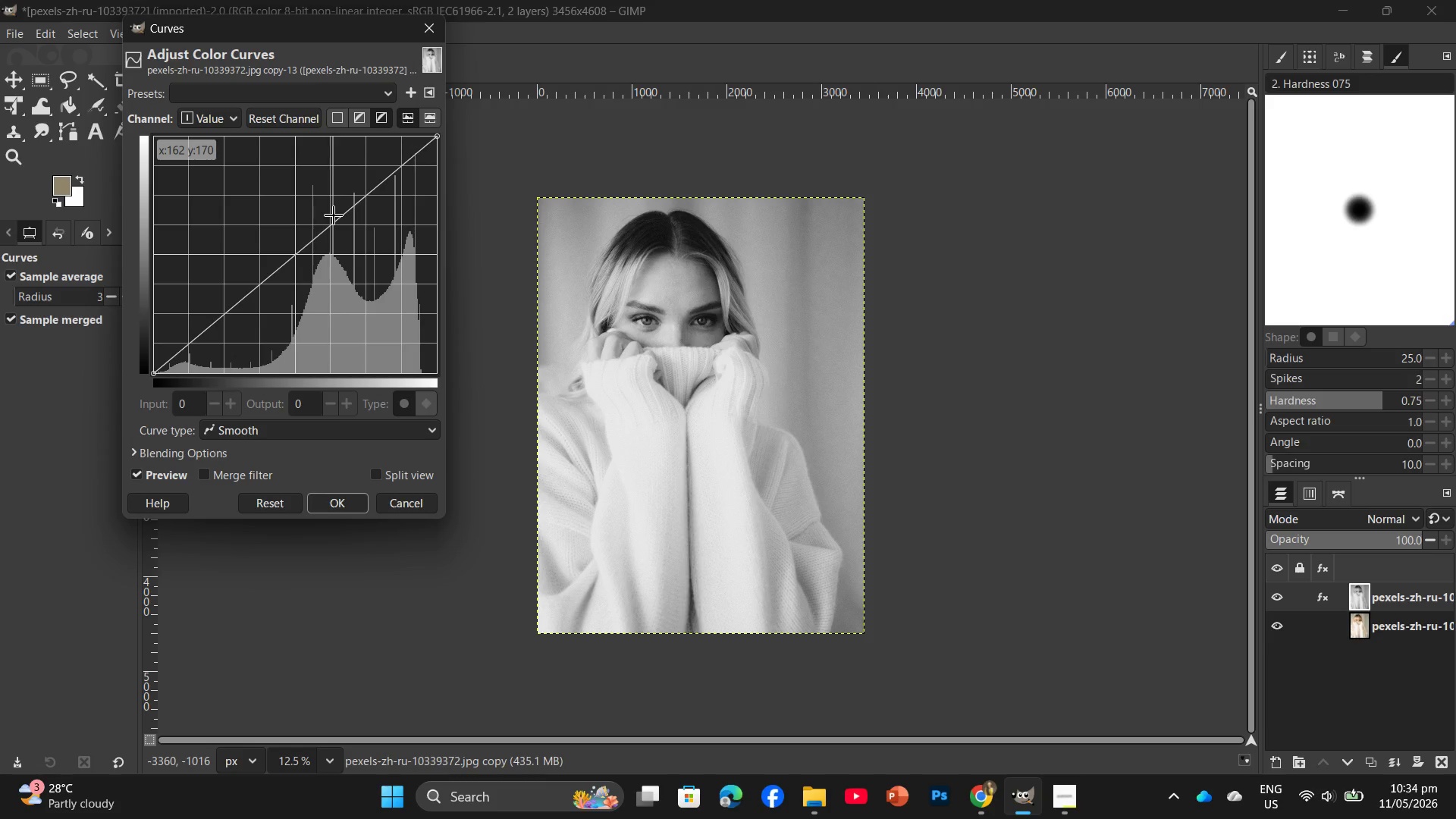 
left_click([334, 215])
 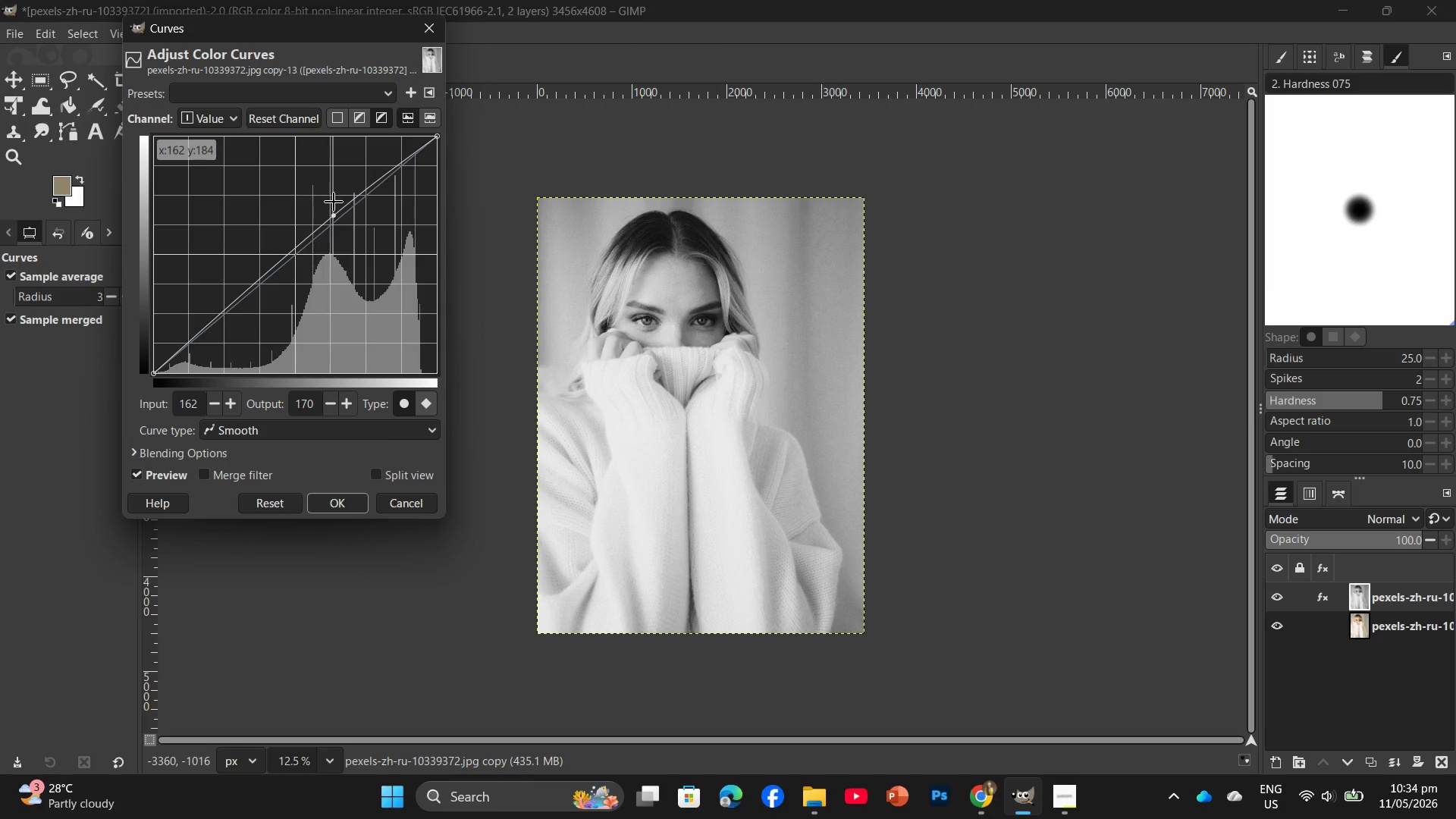 
left_click([334, 211])
 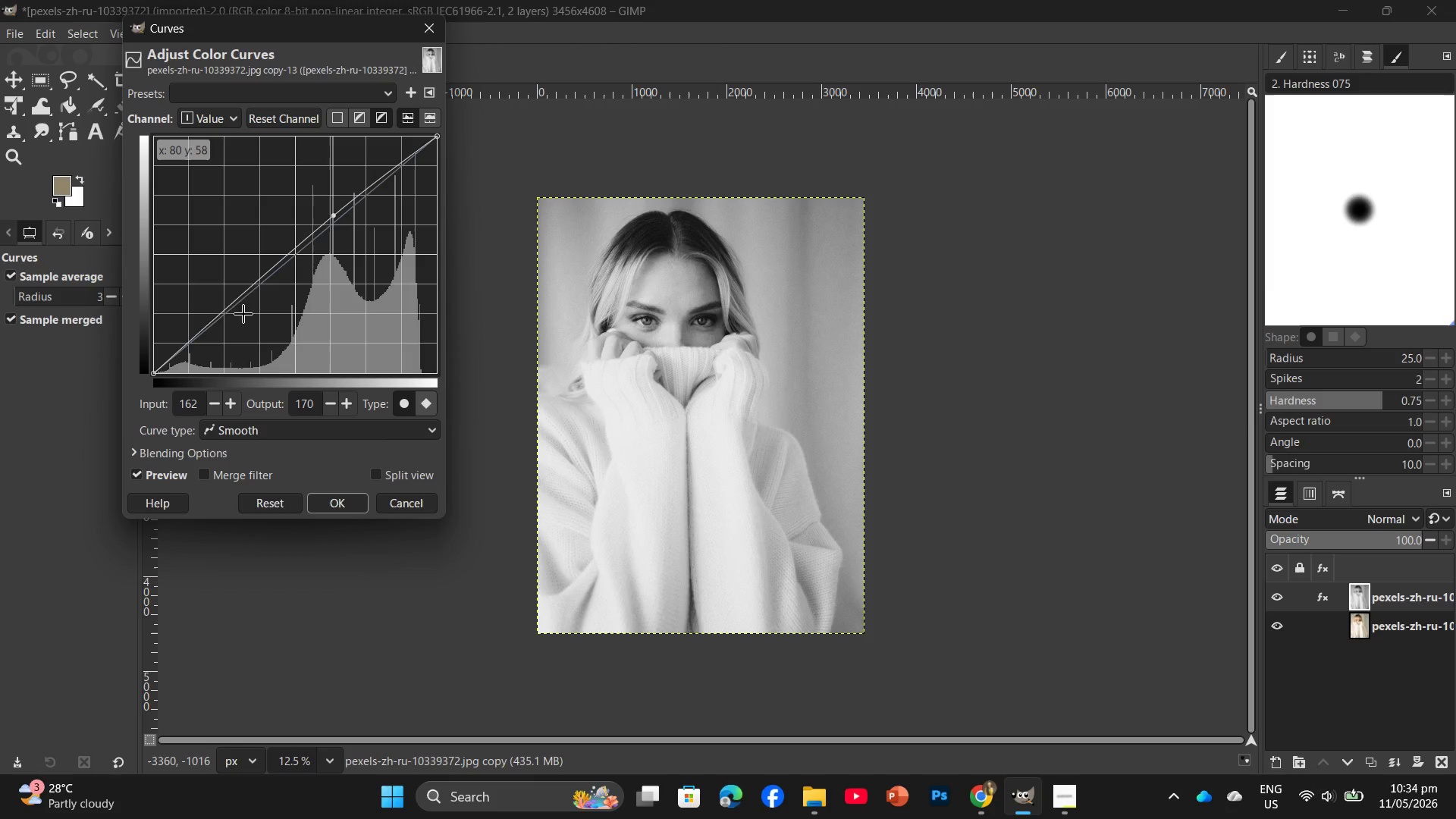 
left_click([249, 299])
 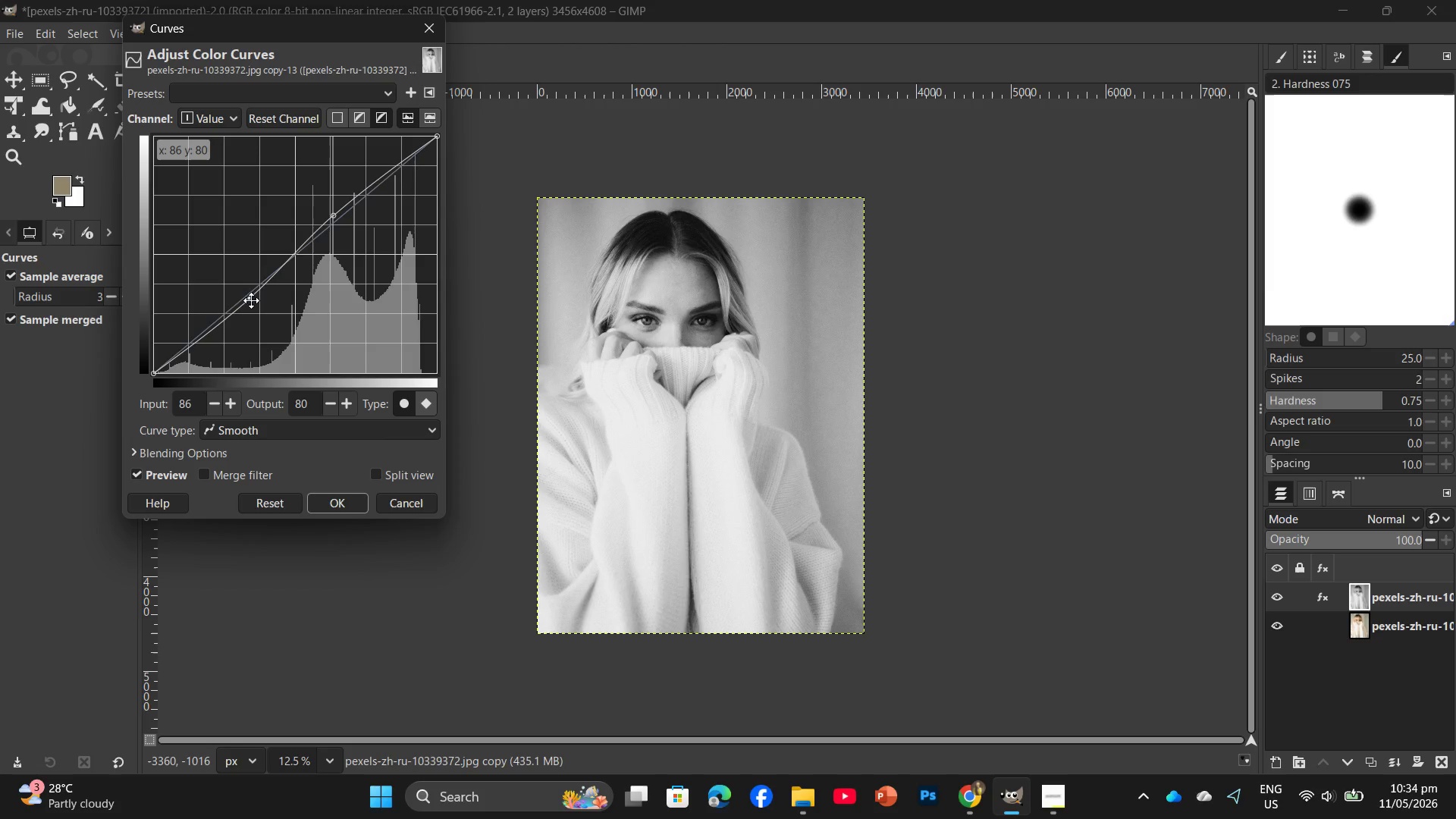 
left_click([251, 300])
 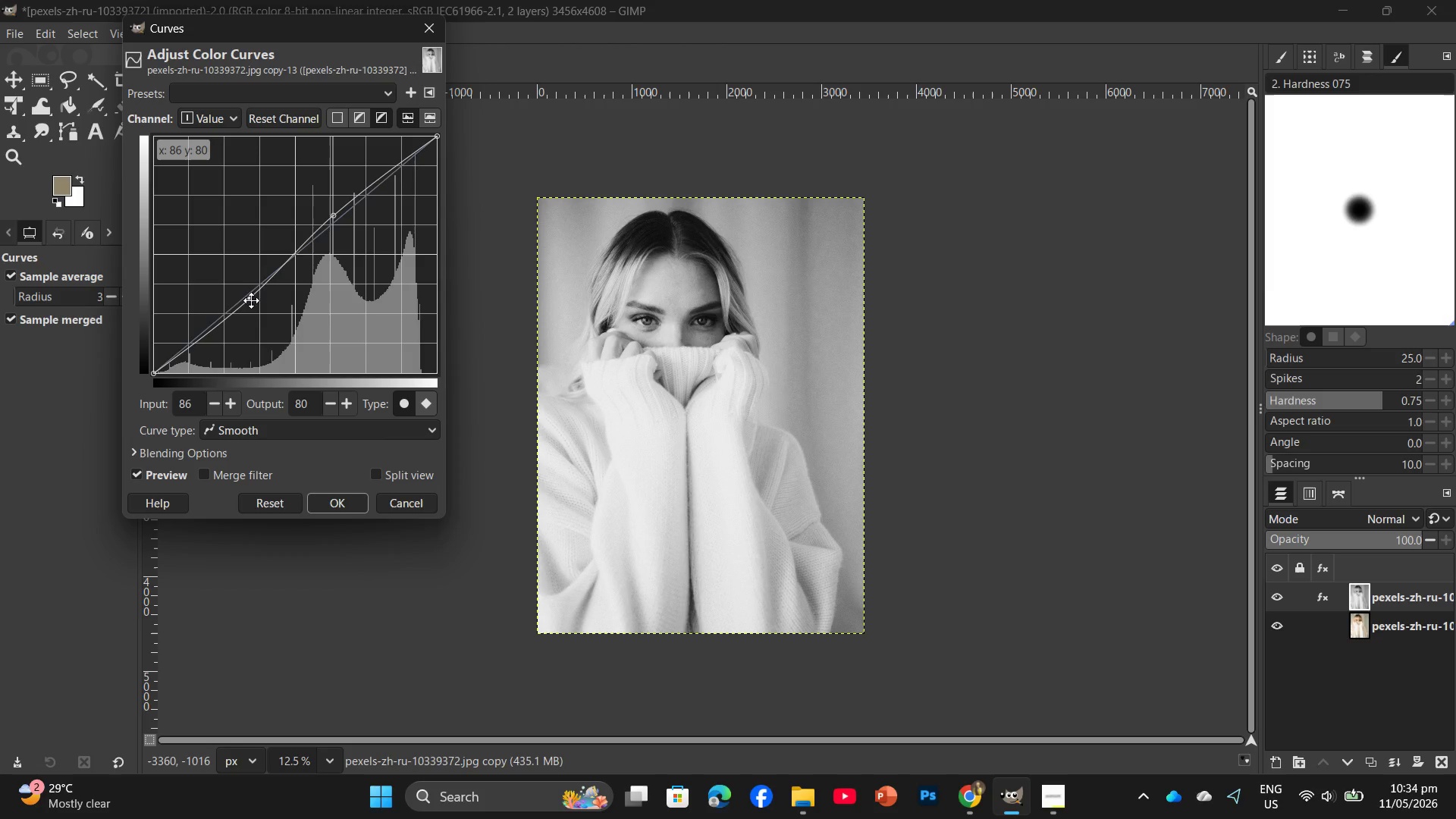 
left_click([253, 305])
 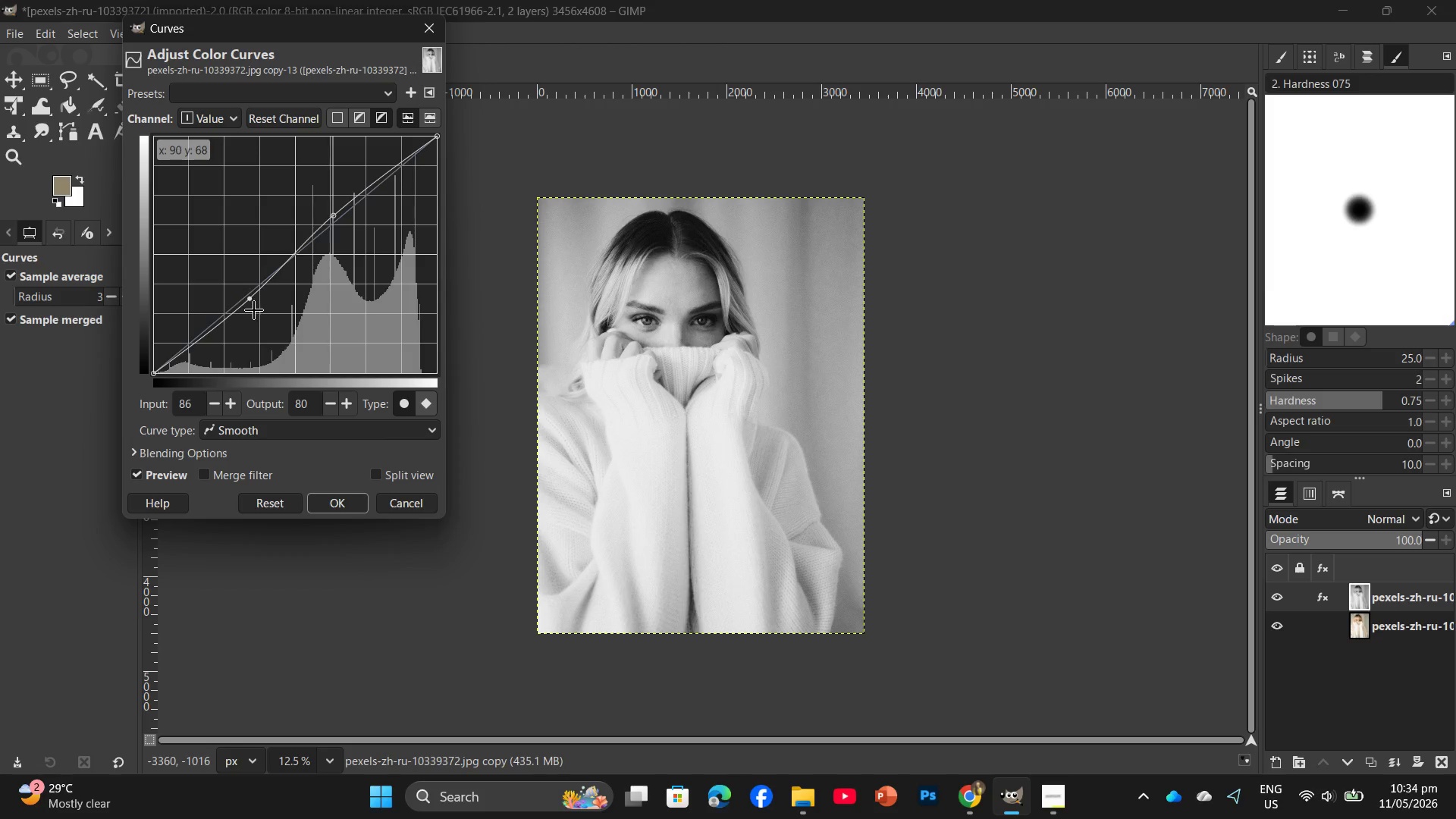 
left_click([256, 311])
 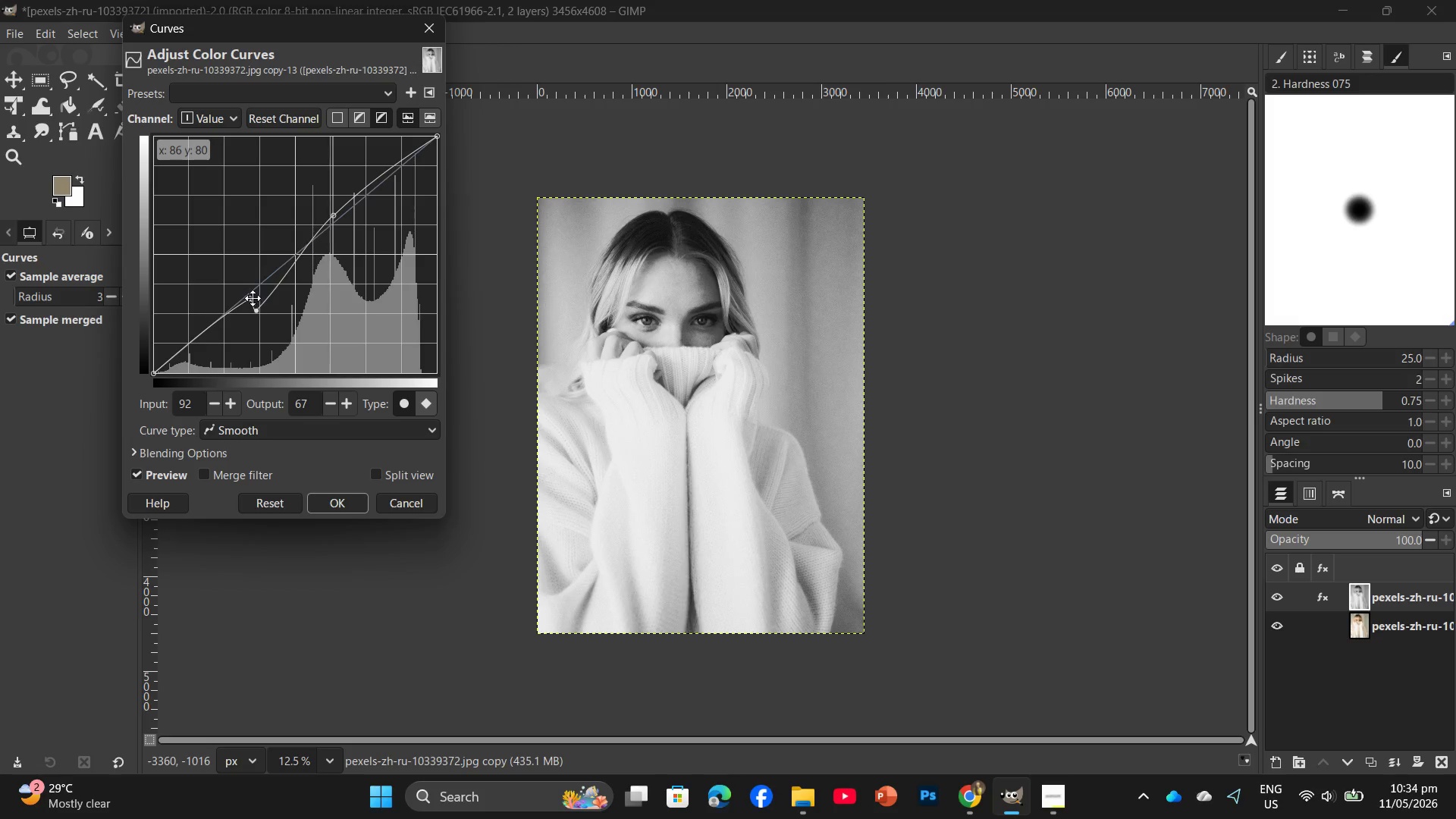 
key(Control+Z)
 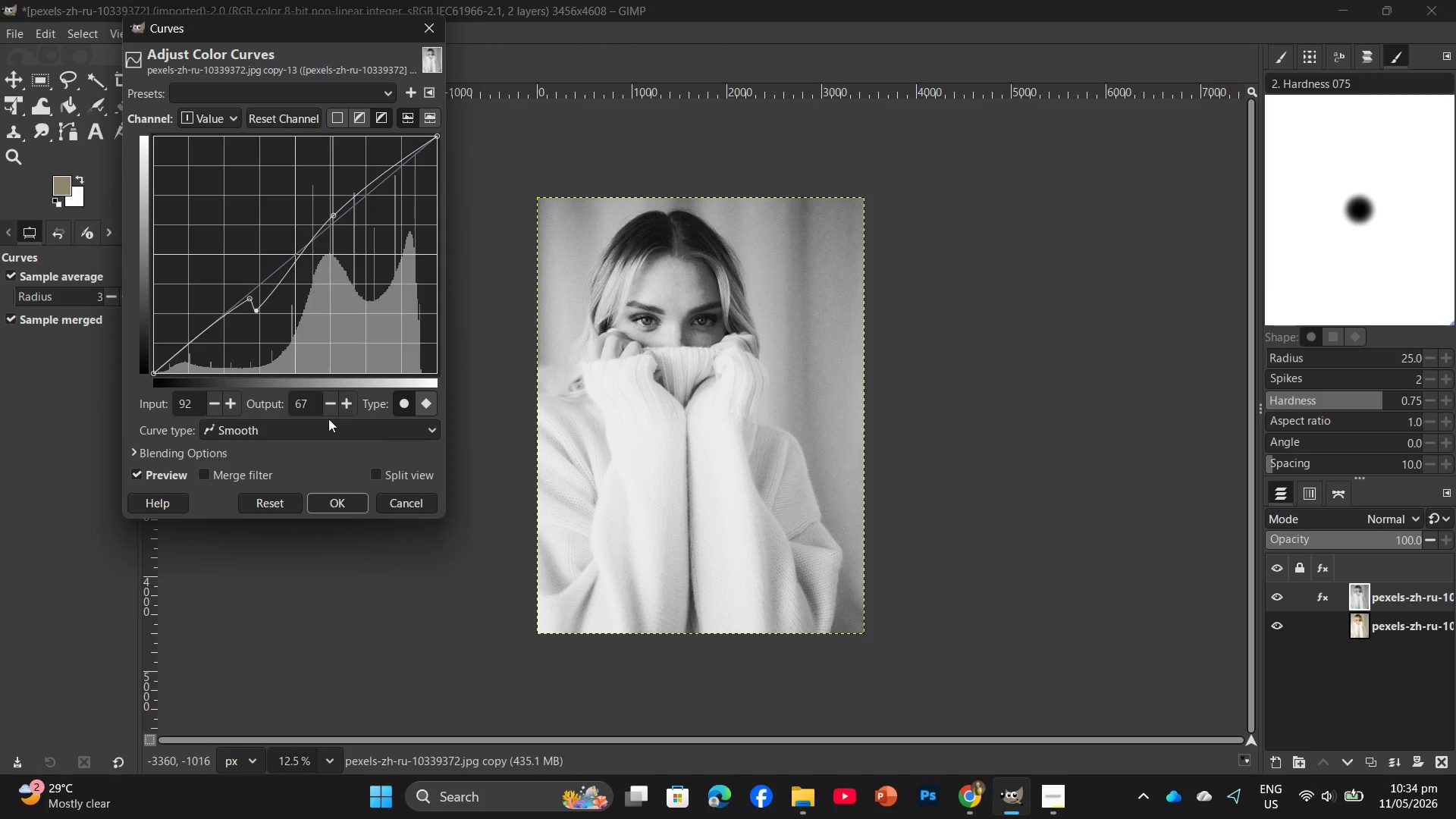 
left_click_drag(start_coordinate=[312, 405], to_coordinate=[265, 395])
 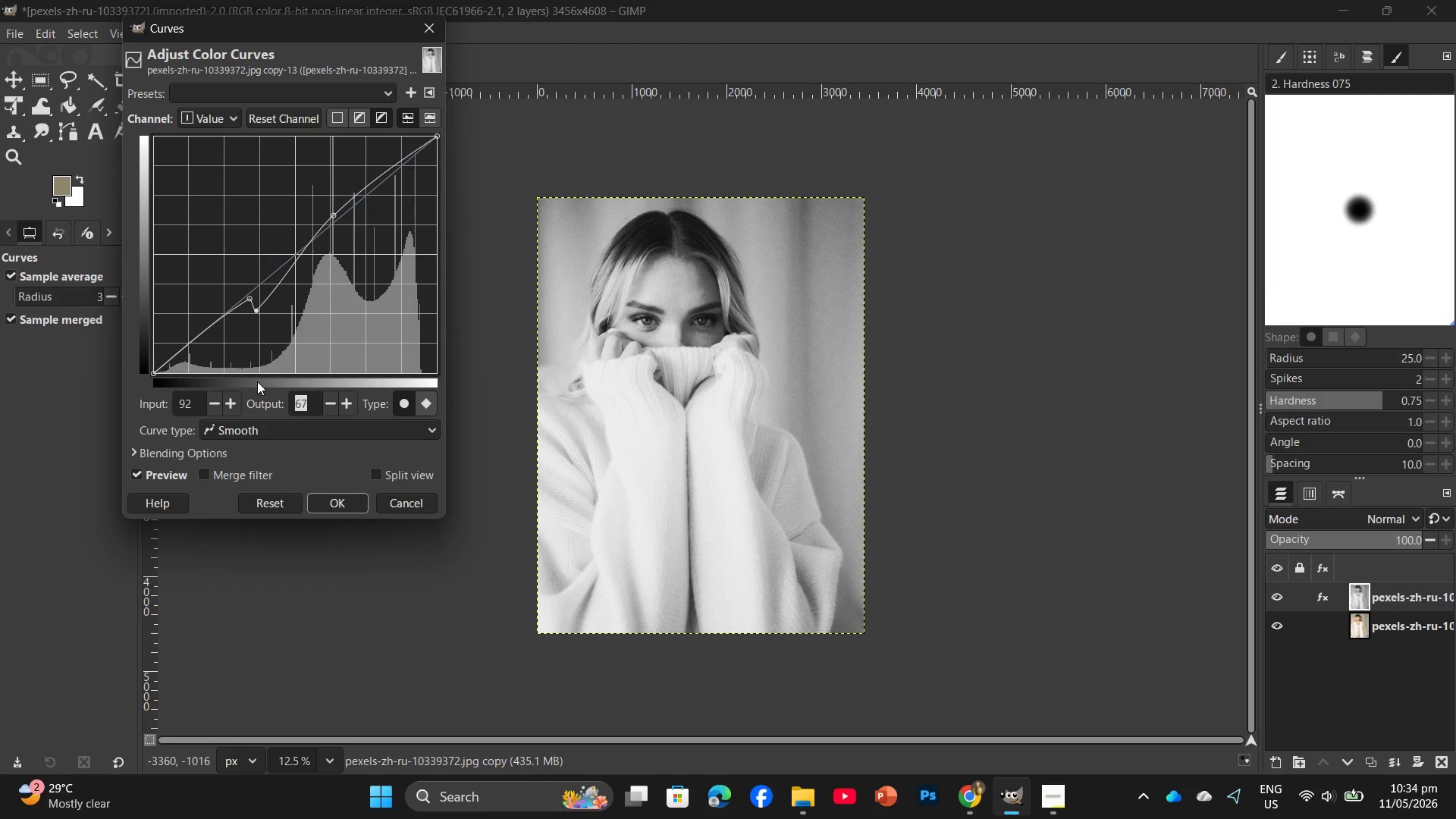 
key(Numpad1)
 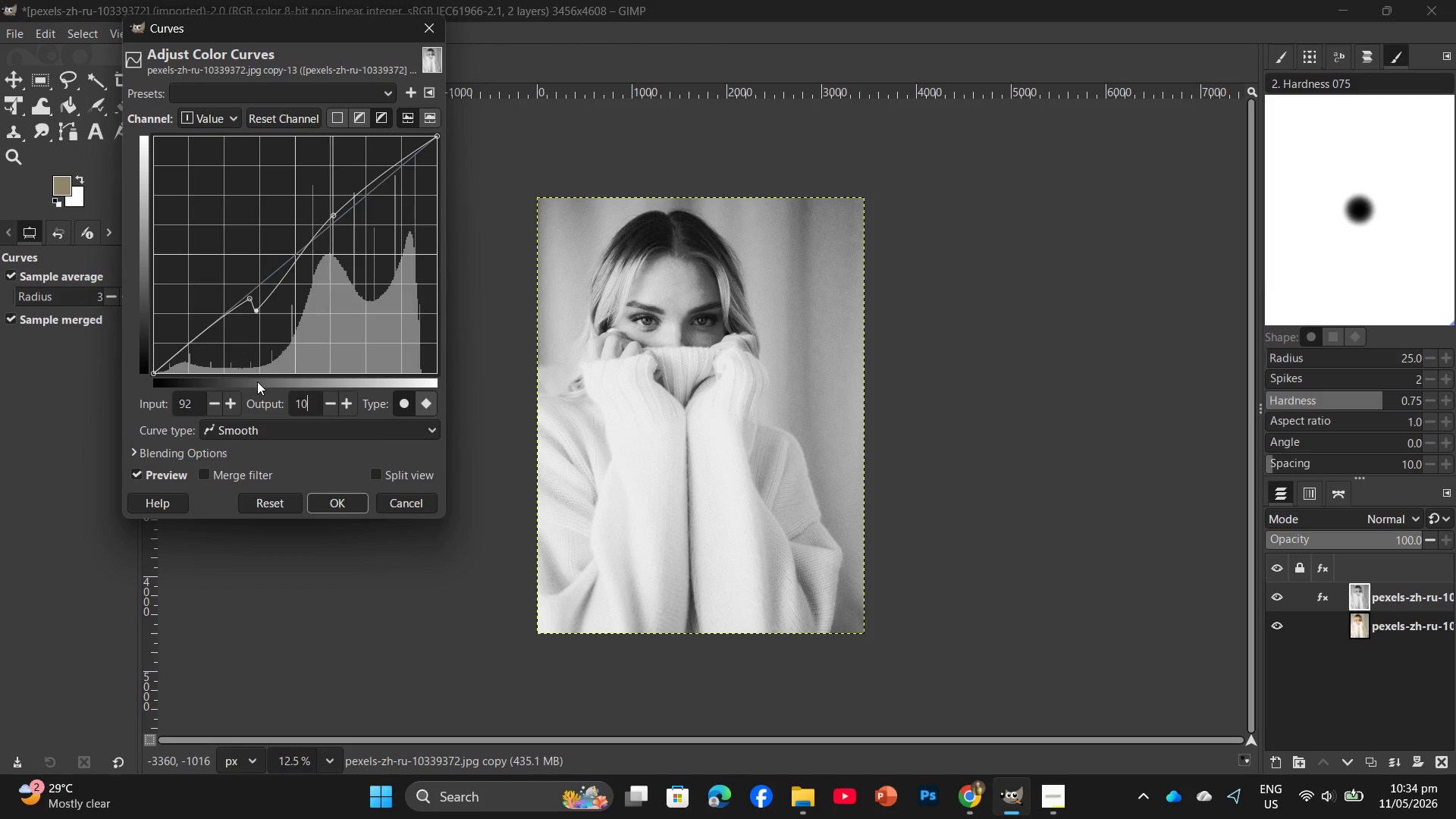 
key(Numpad0)
 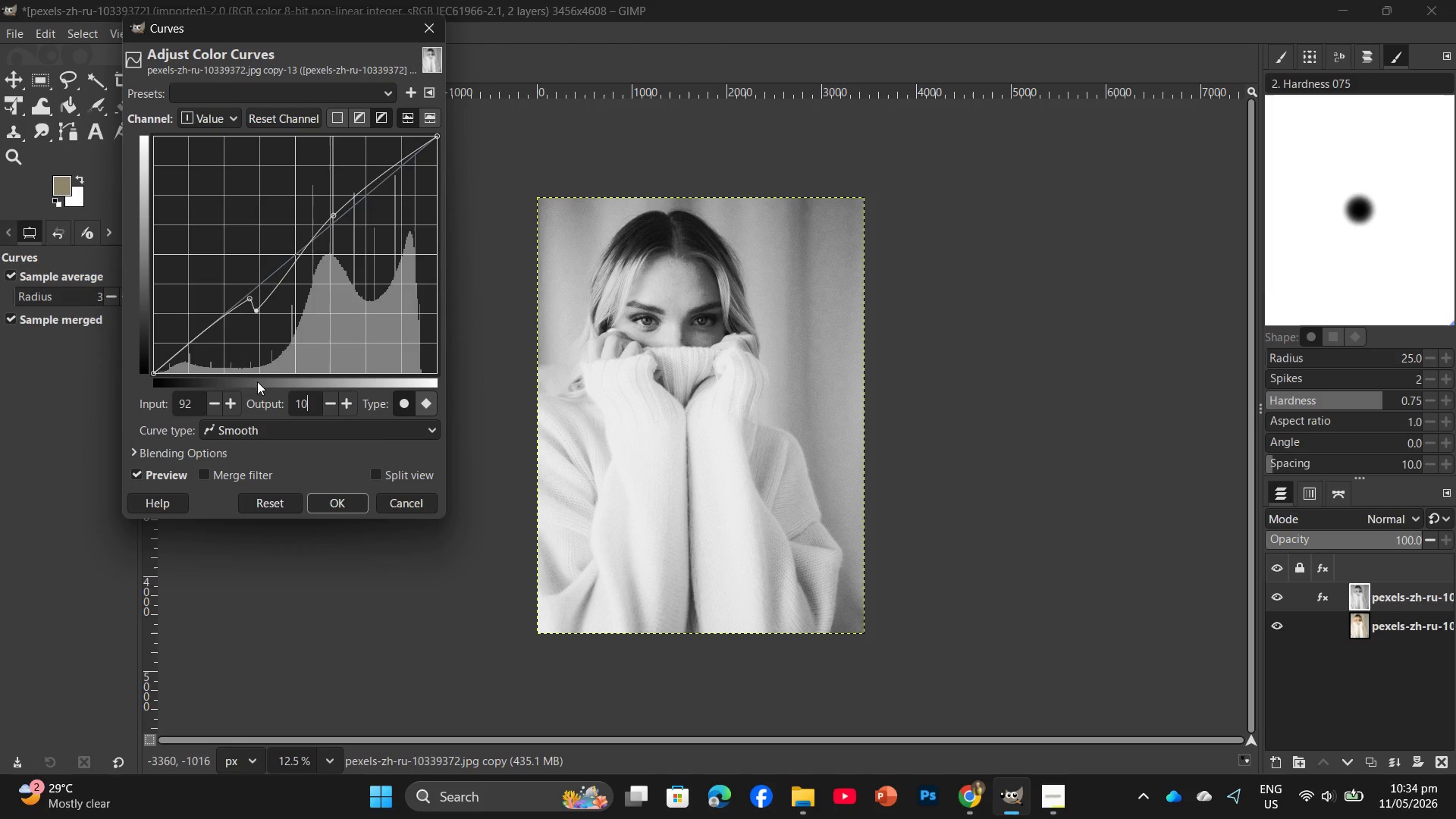 
key(Numpad0)
 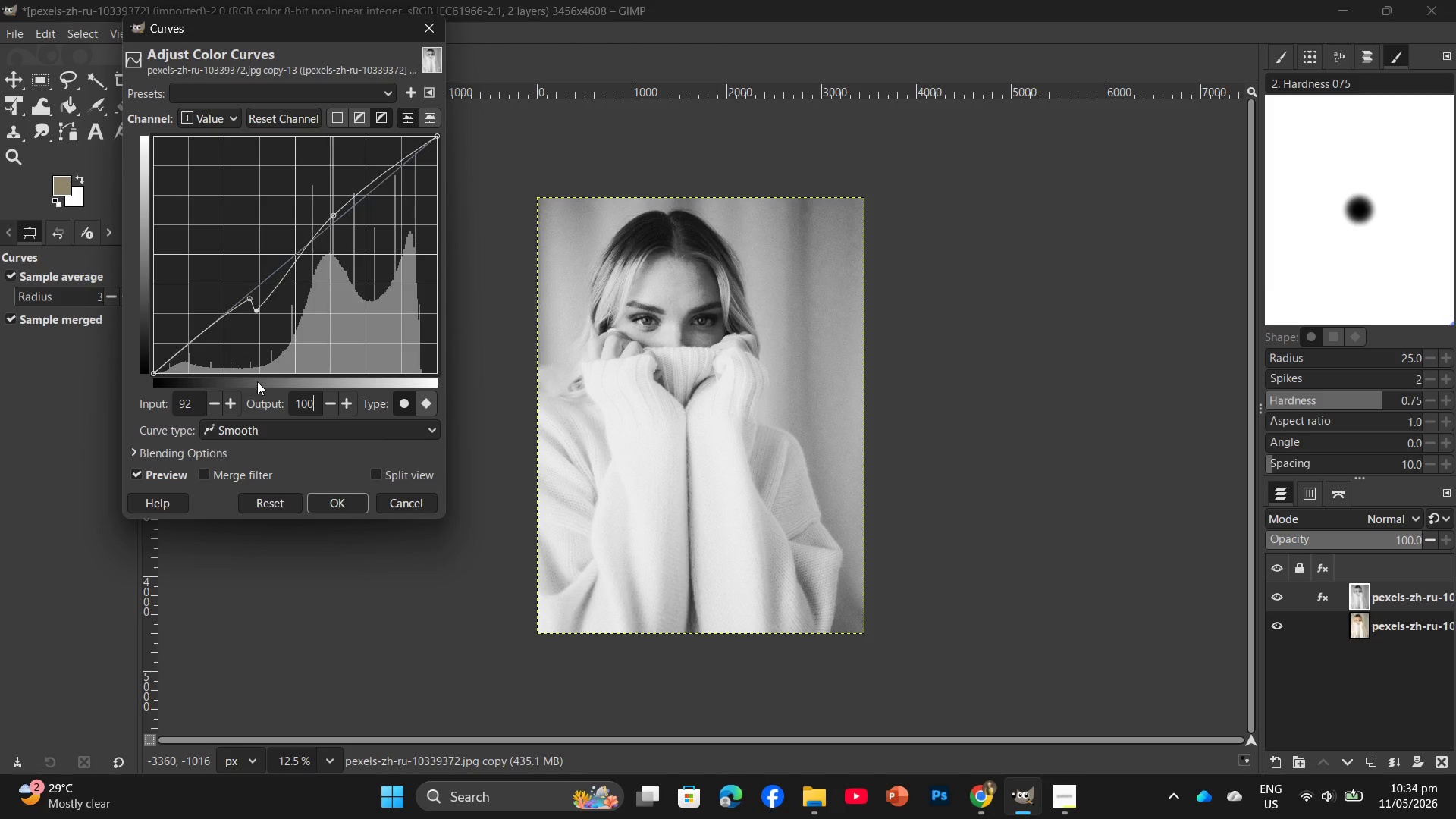 
key(Enter)
 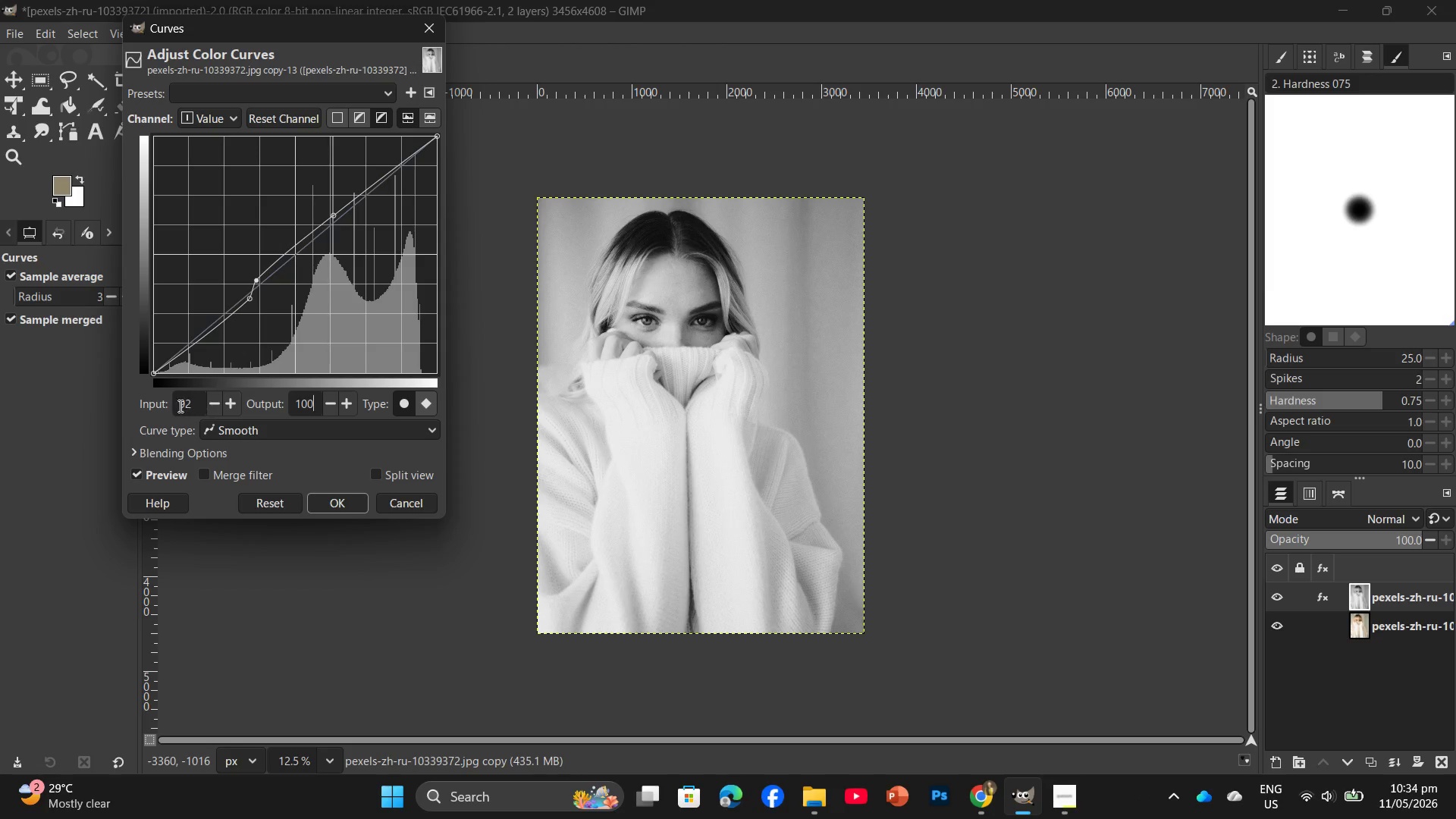 
left_click_drag(start_coordinate=[196, 401], to_coordinate=[155, 403])
 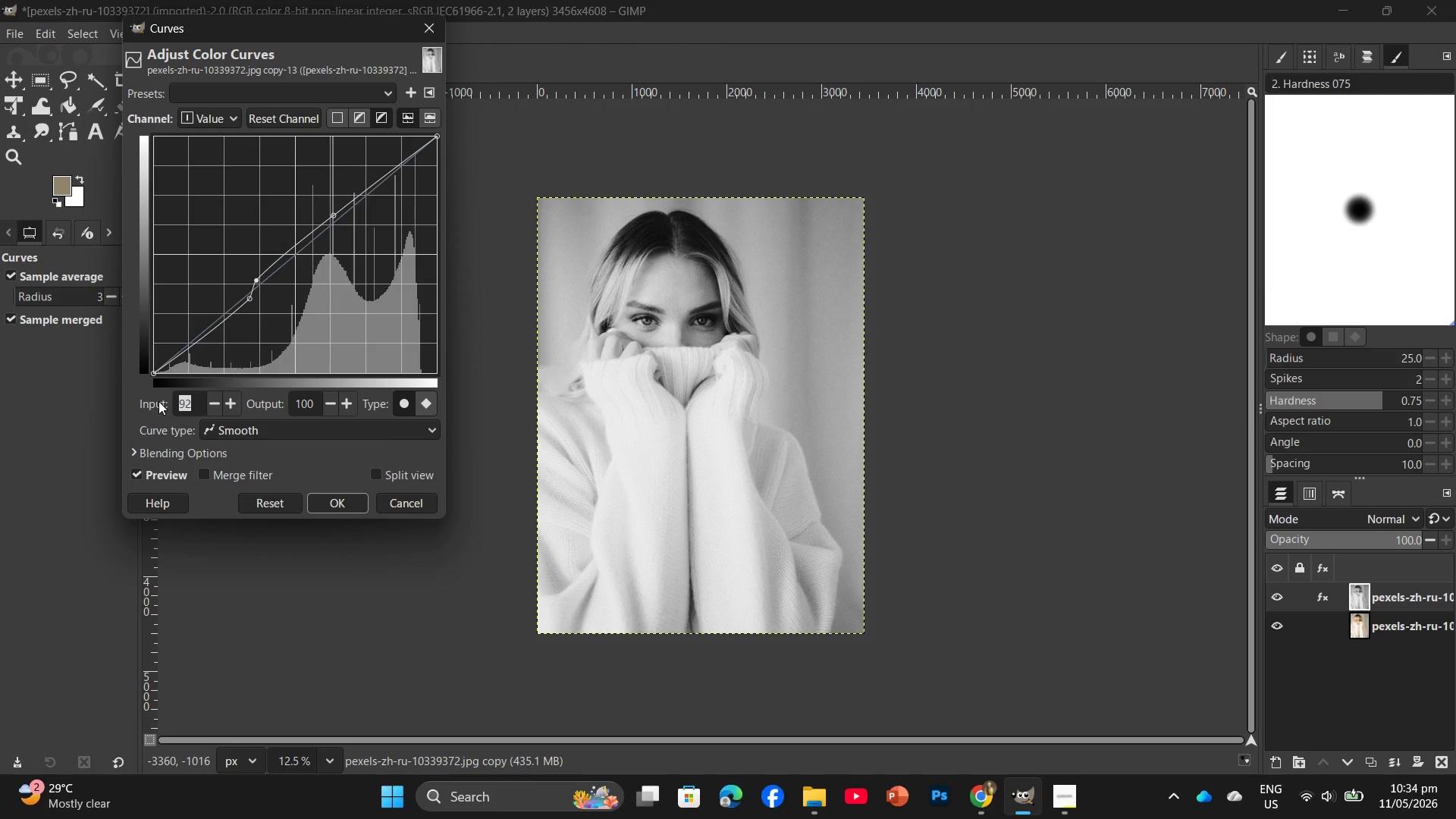 
key(Numpad1)
 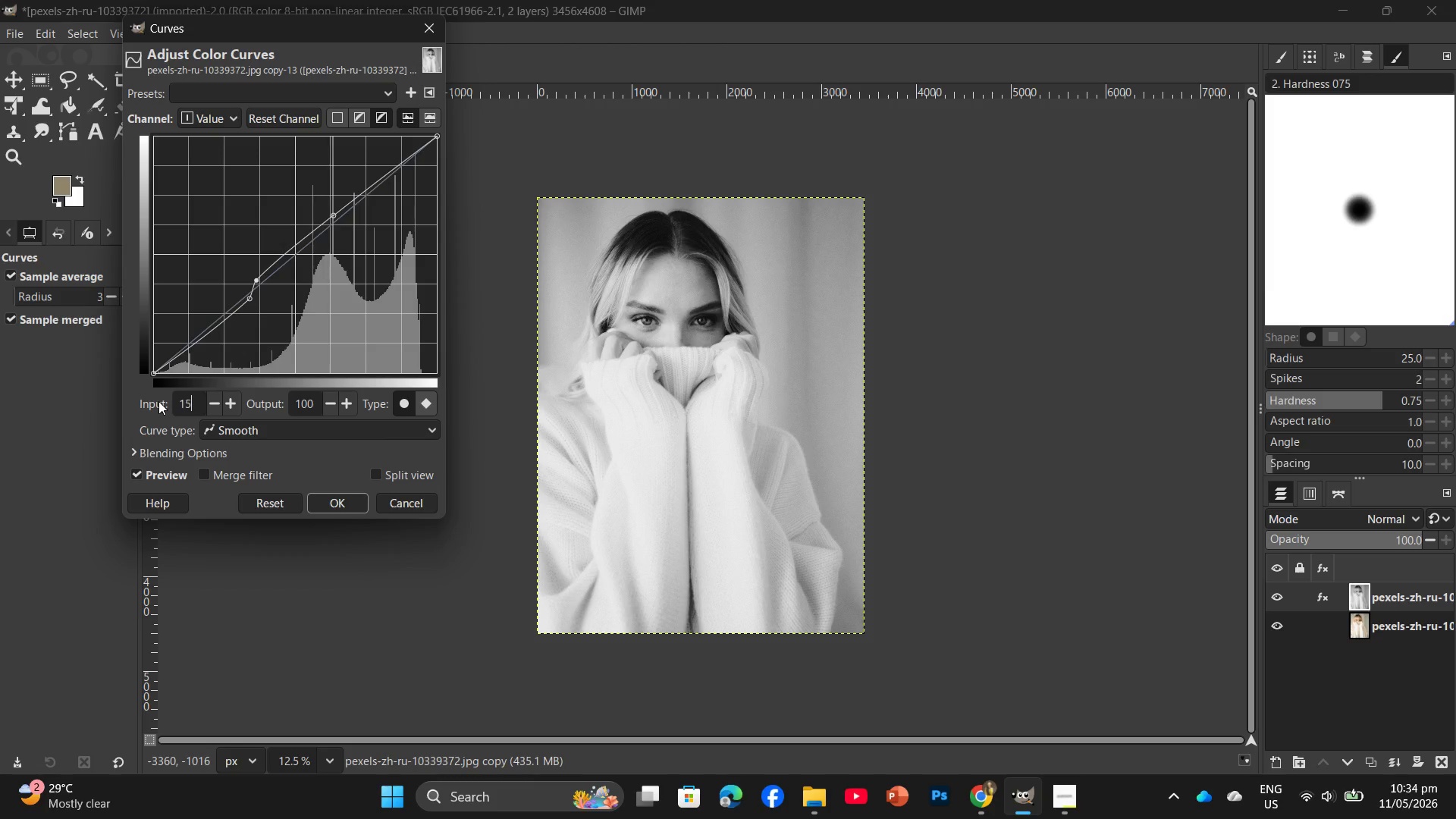 
key(Numpad5)
 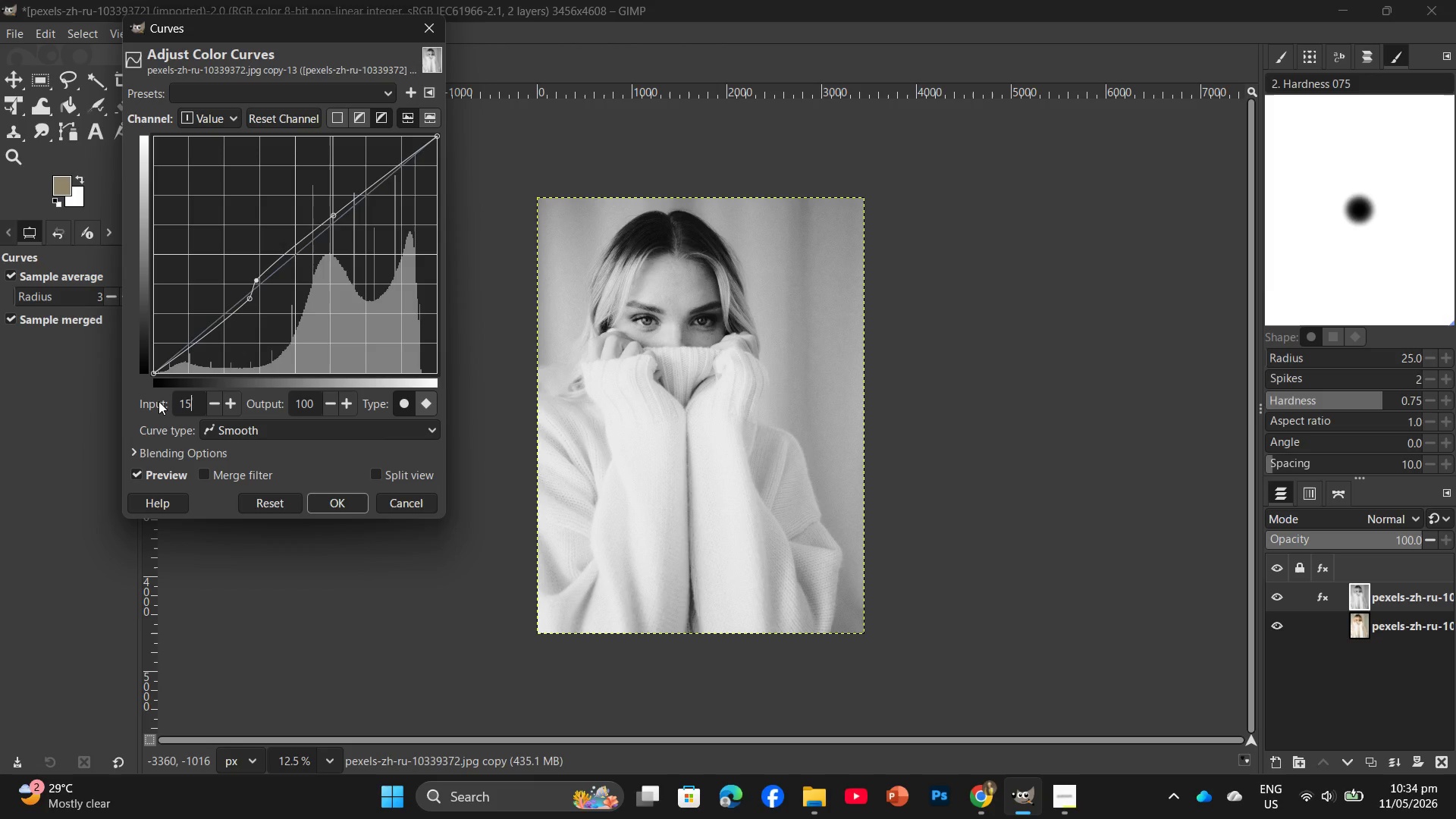 
key(Numpad9)
 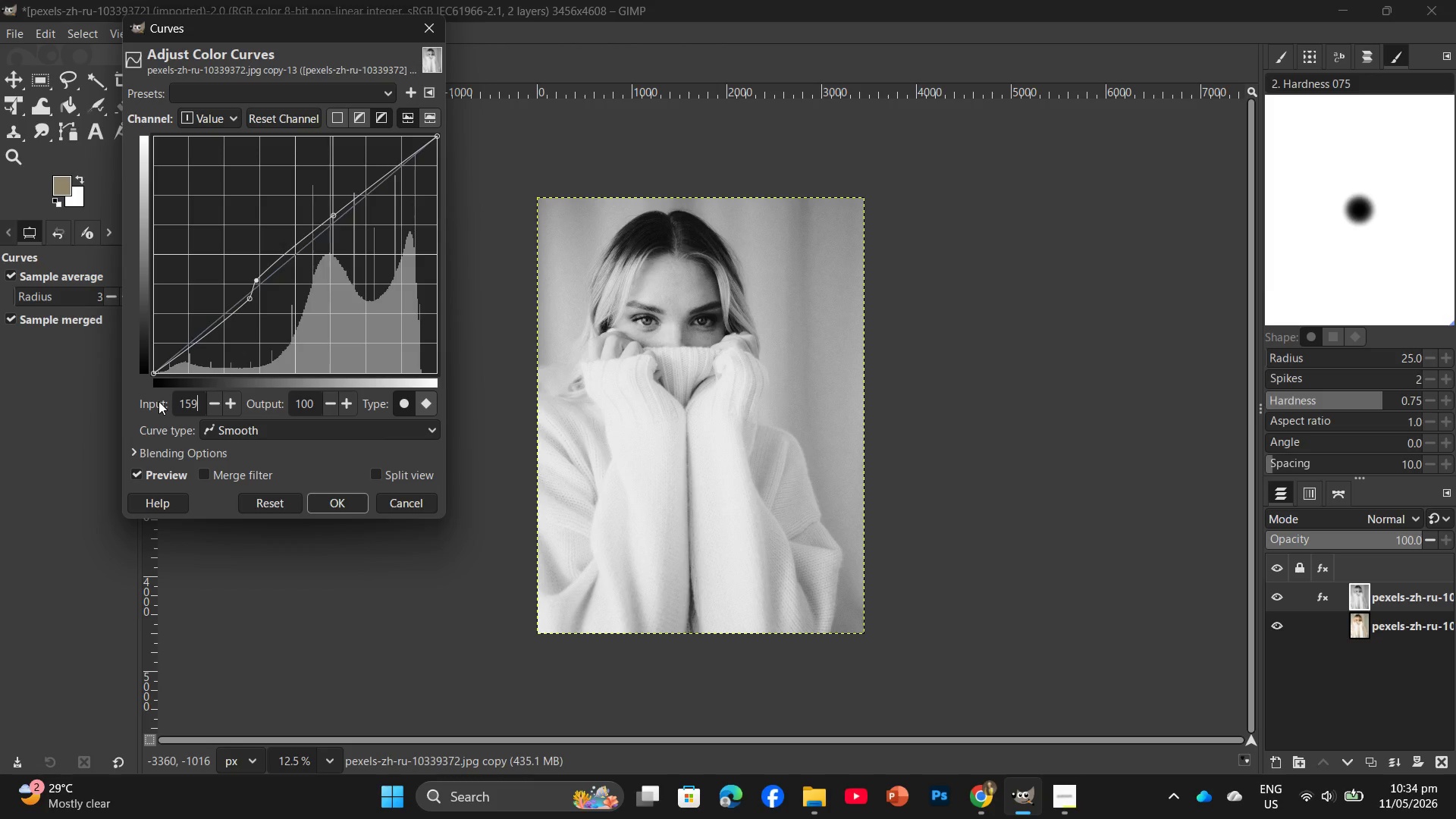 
key(Enter)
 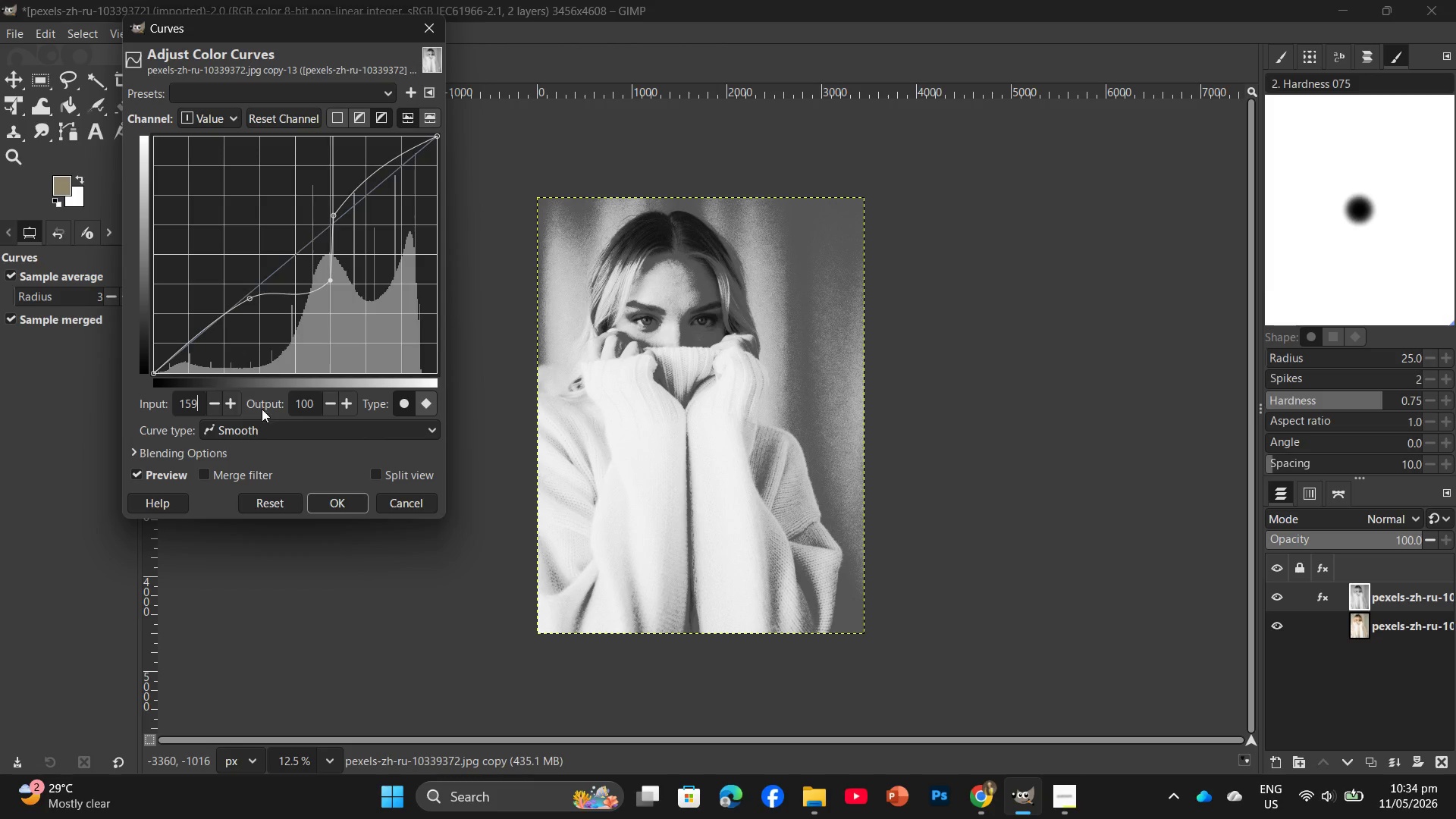 
double_click([214, 403])
 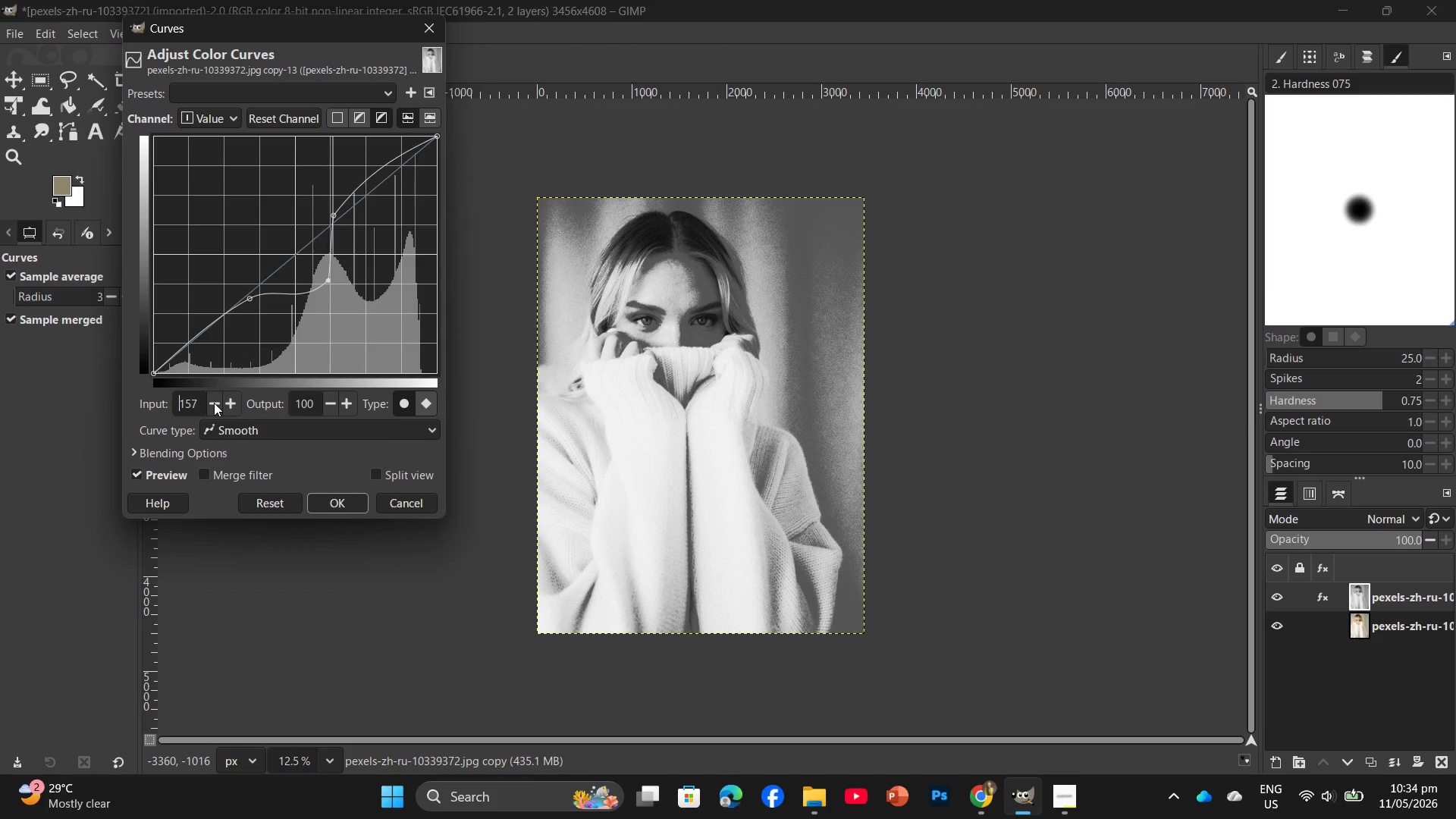 
triple_click([214, 403])
 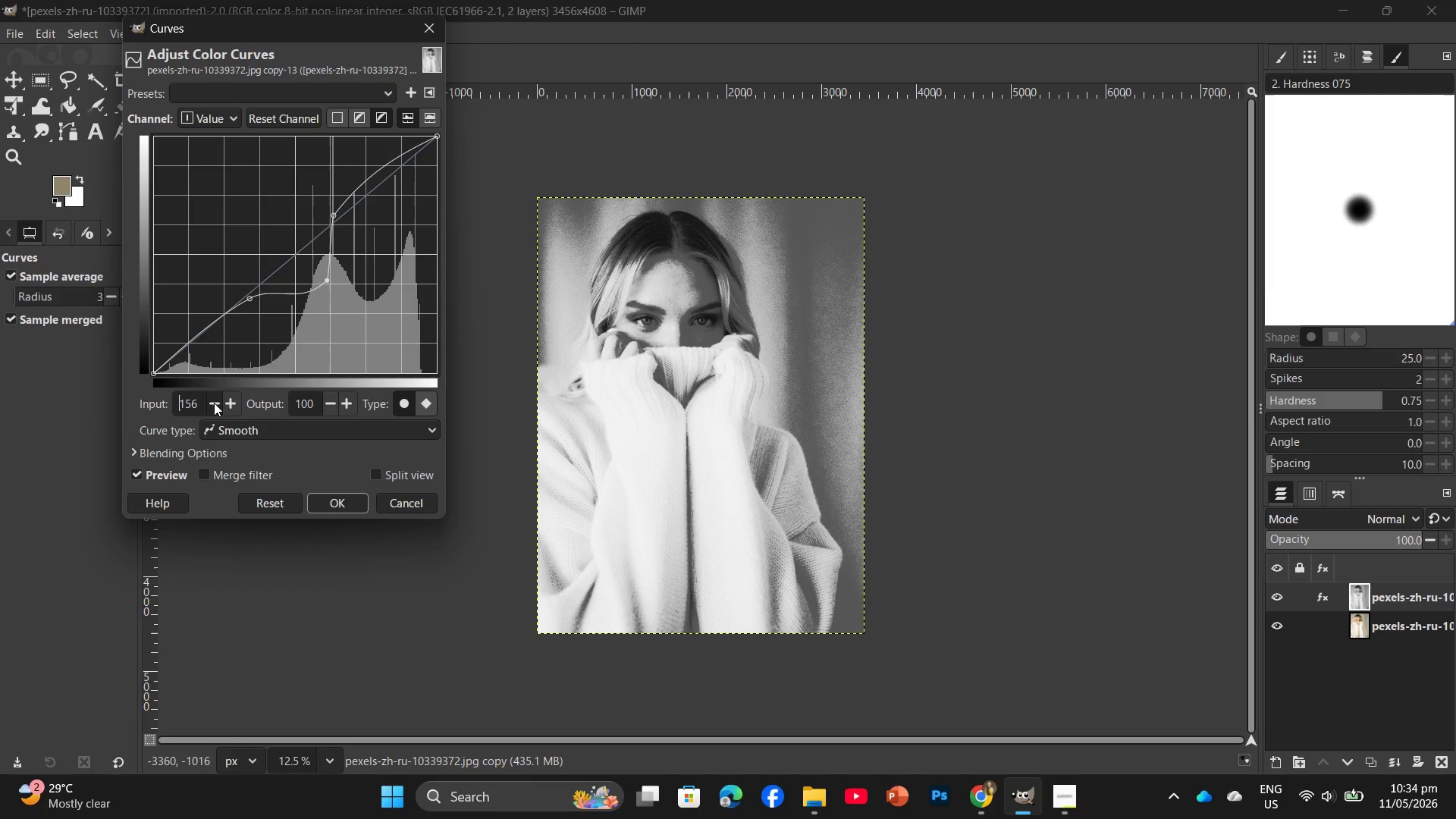 
triple_click([214, 403])
 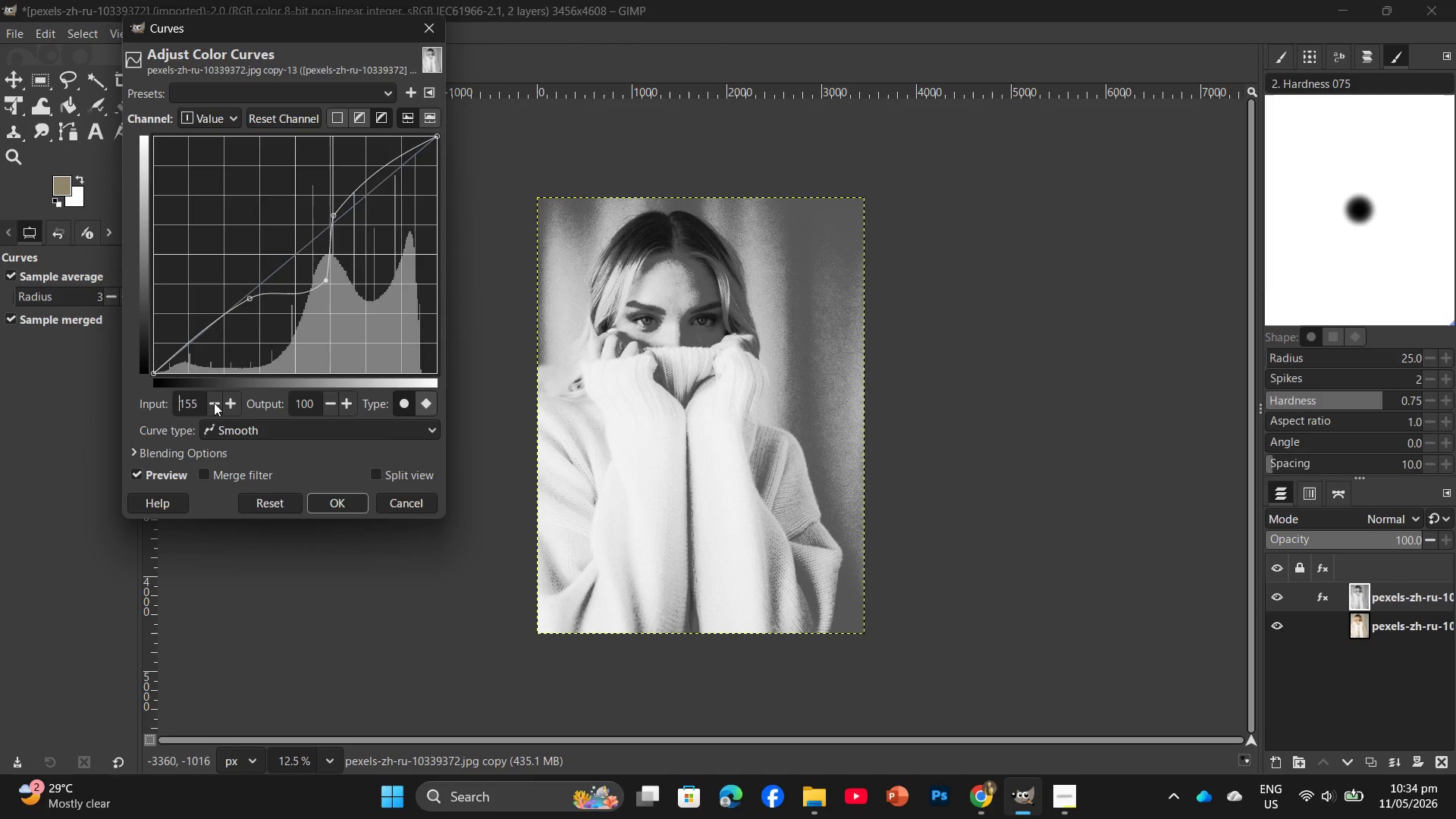 
triple_click([214, 403])
 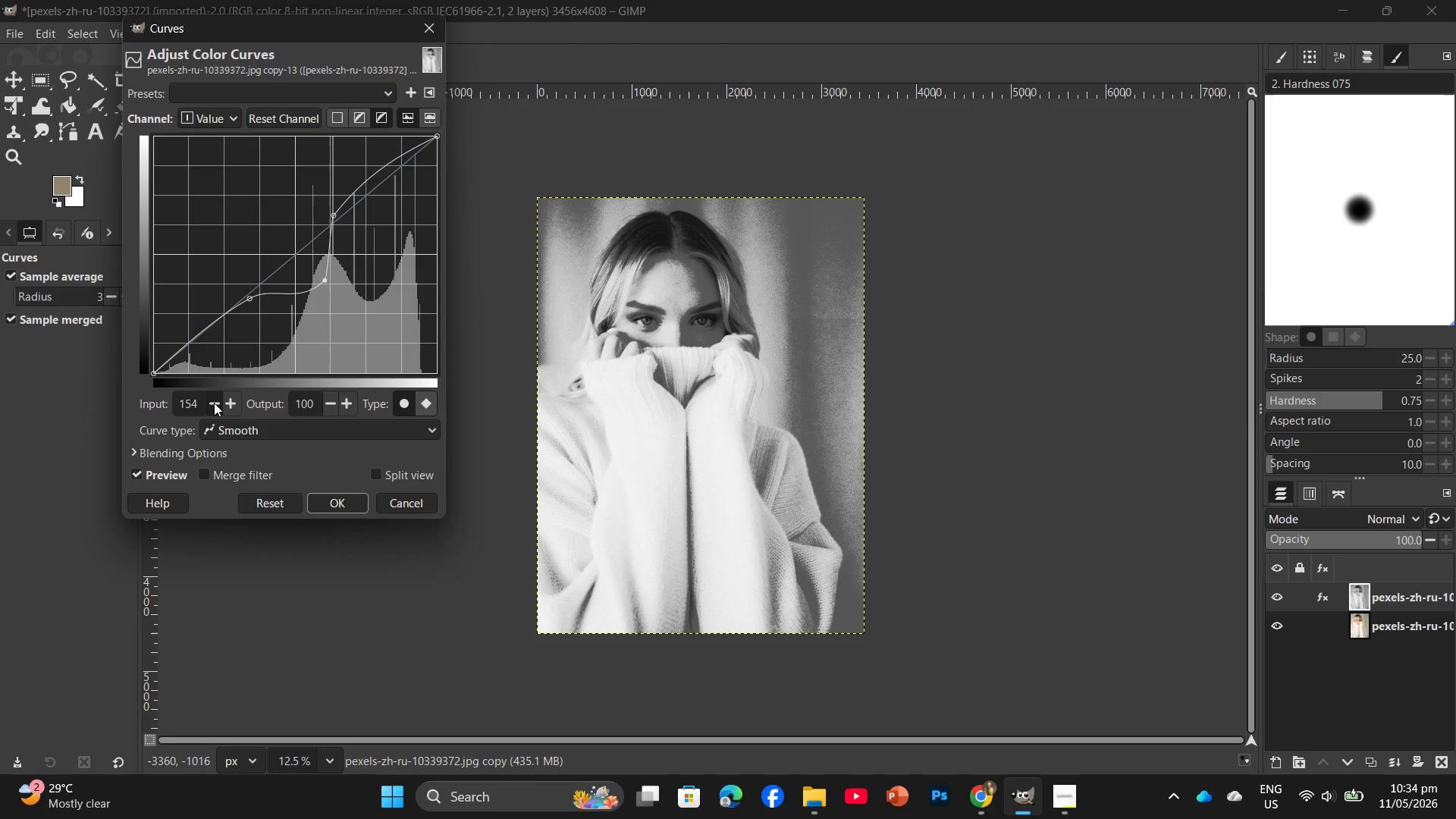 
triple_click([214, 403])
 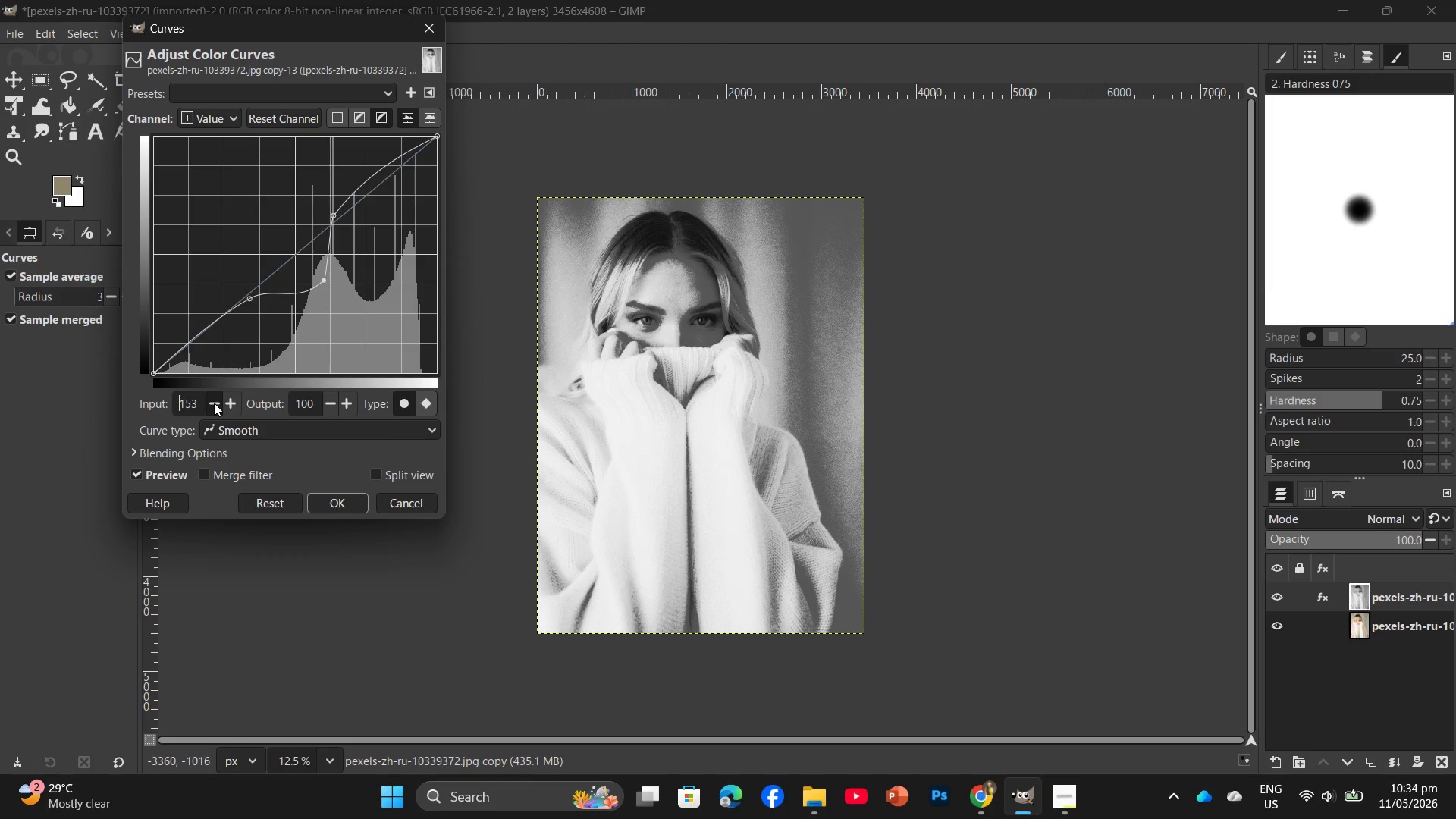 
triple_click([214, 403])
 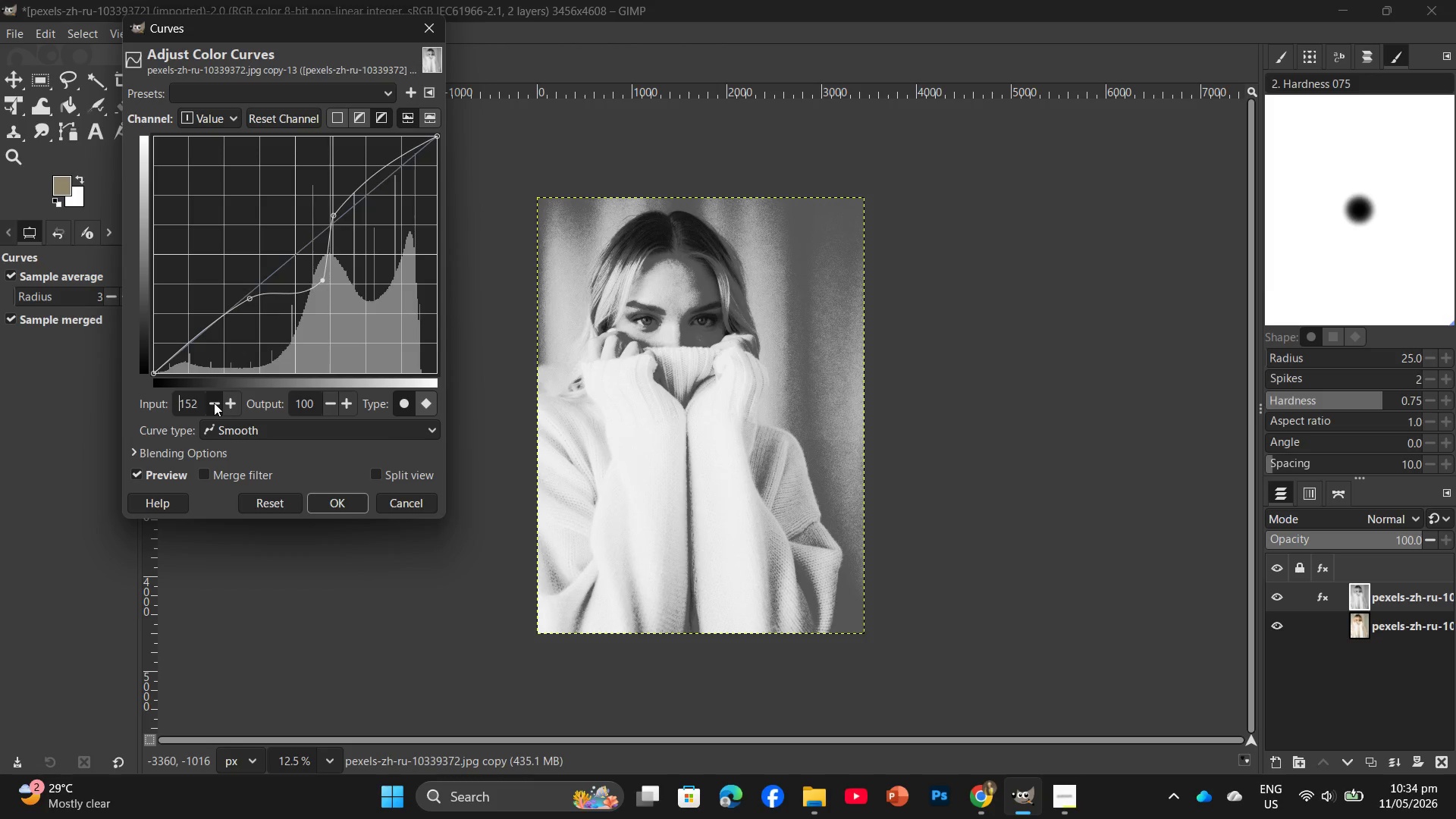 
triple_click([214, 403])
 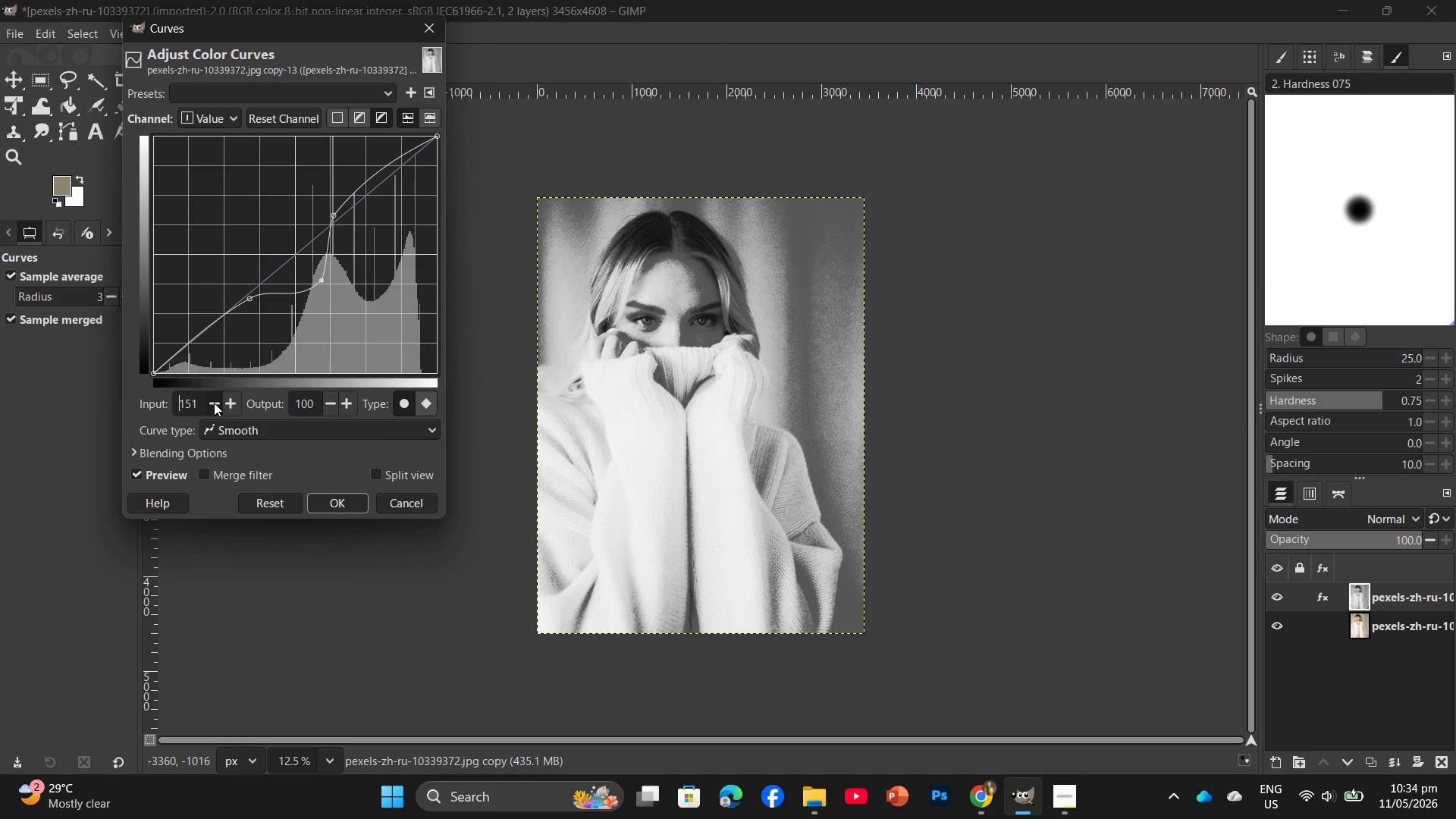 
triple_click([214, 403])
 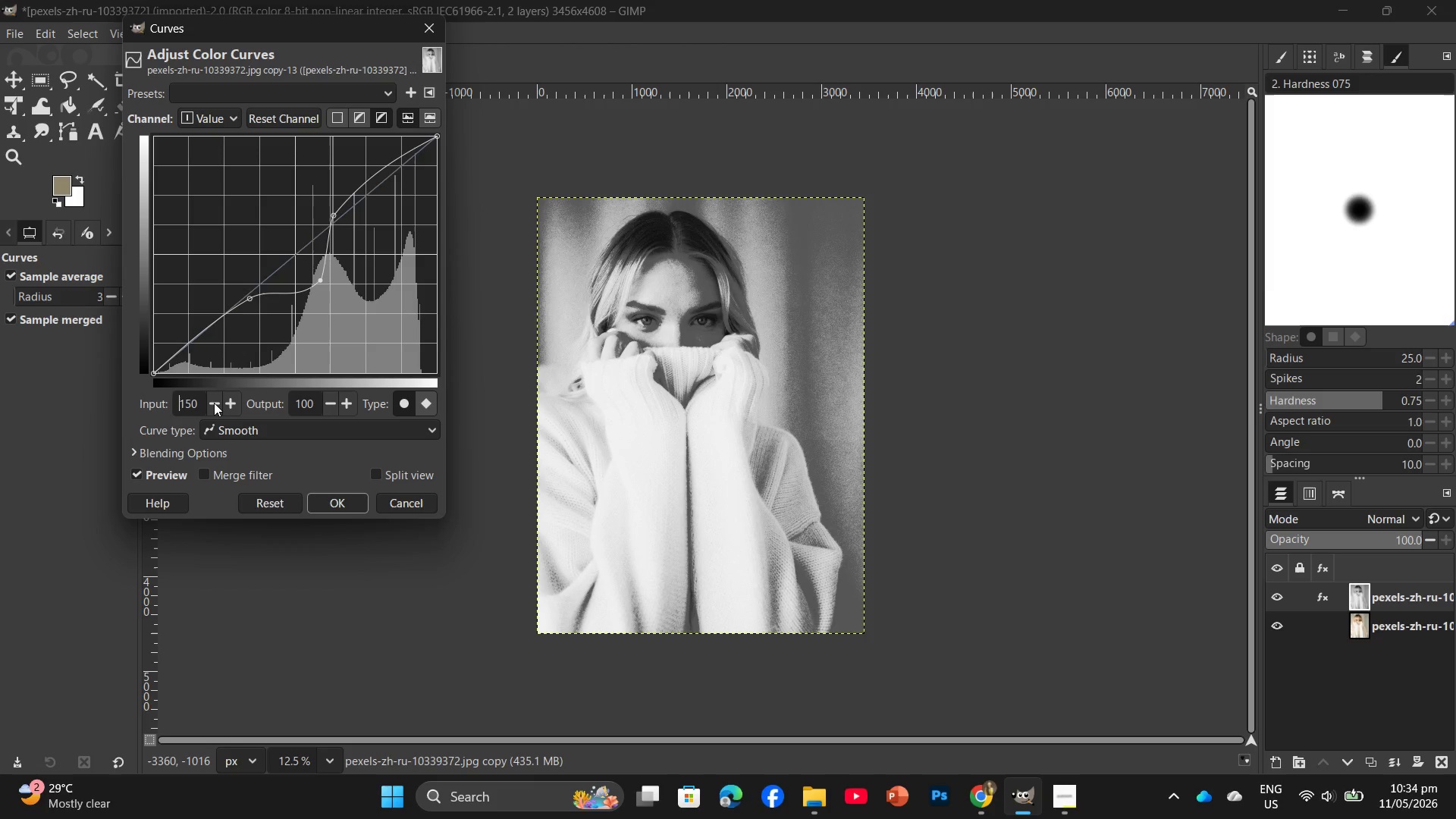 
triple_click([214, 403])
 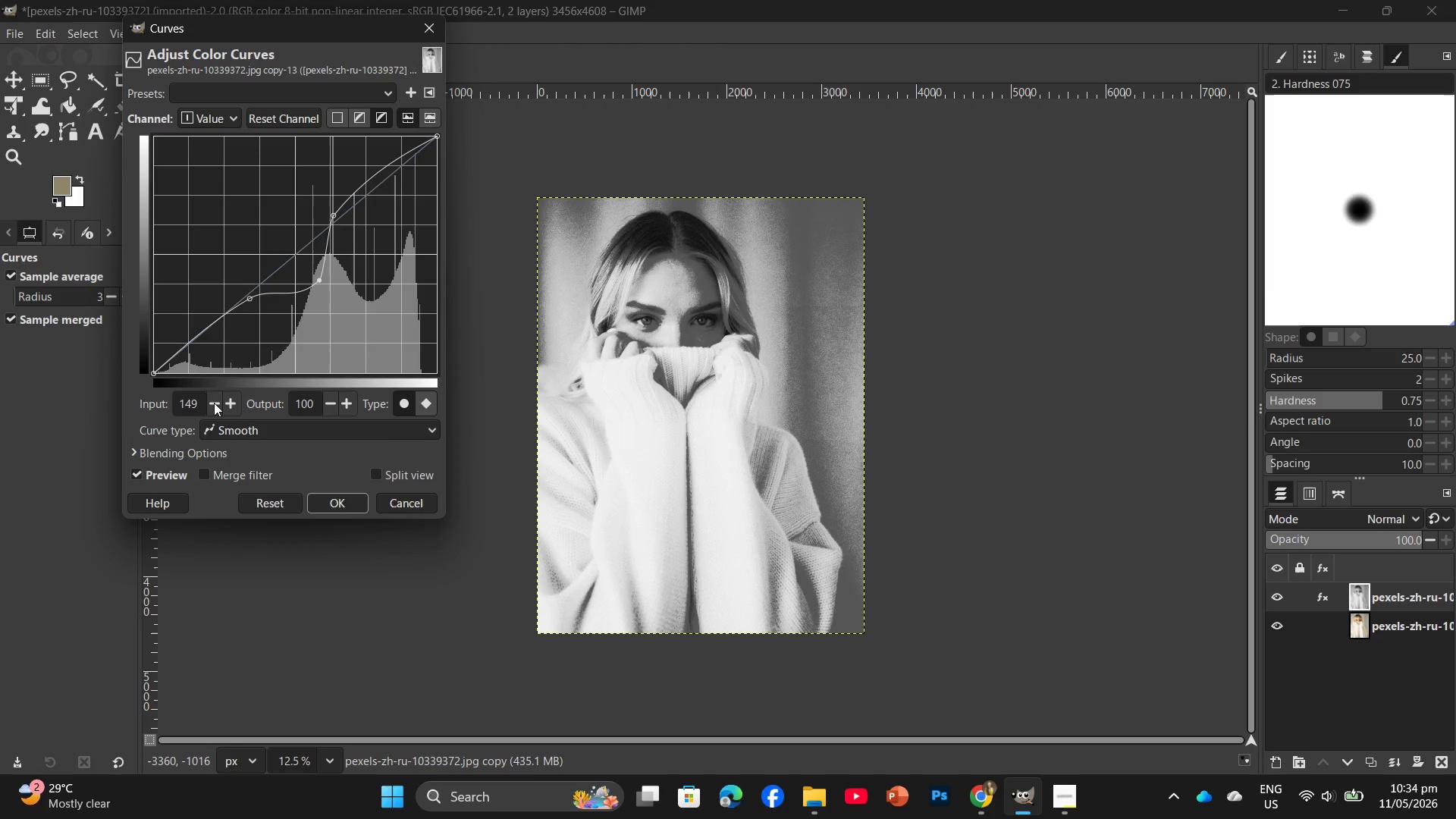 
triple_click([214, 403])
 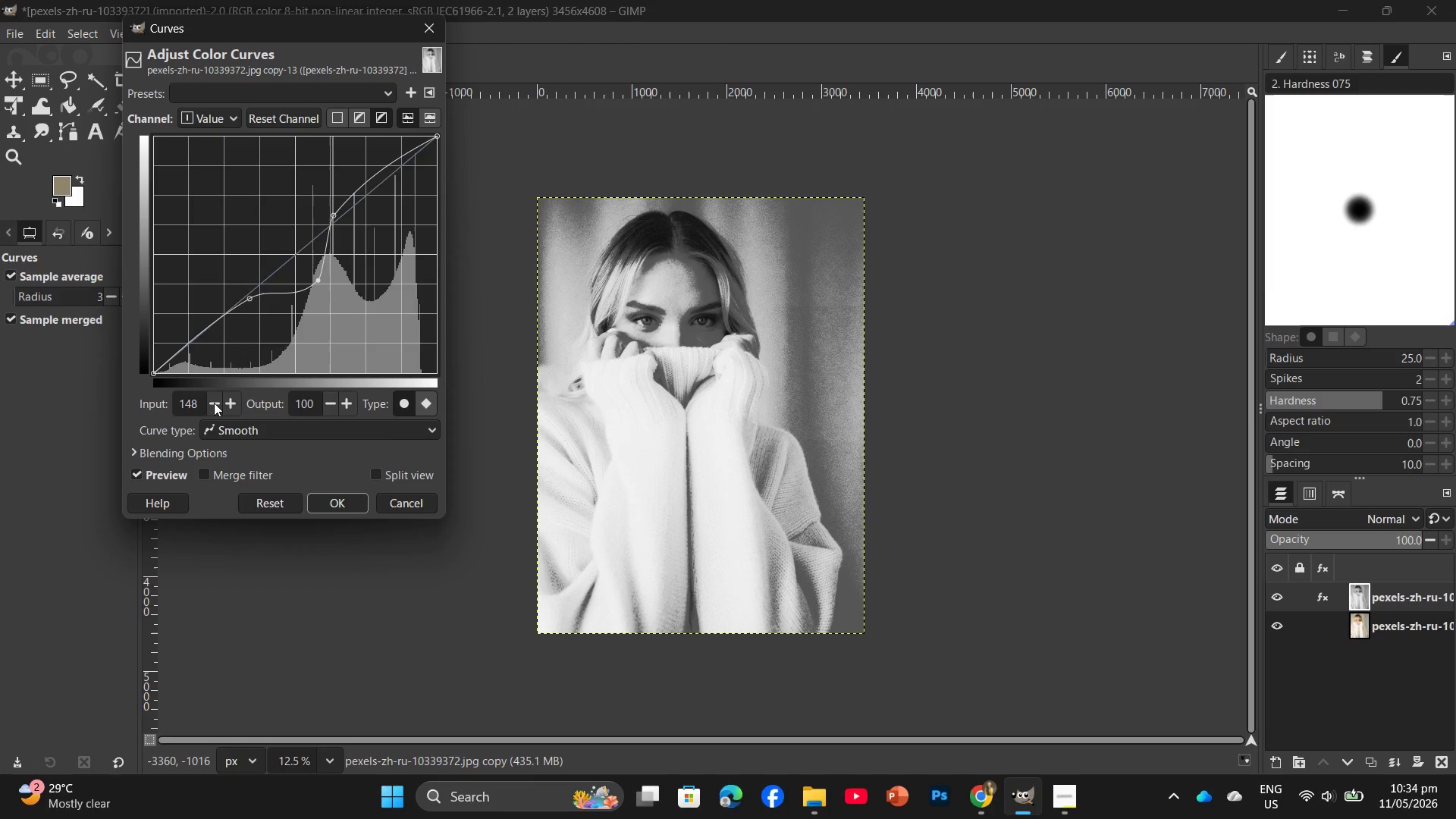 
triple_click([214, 403])
 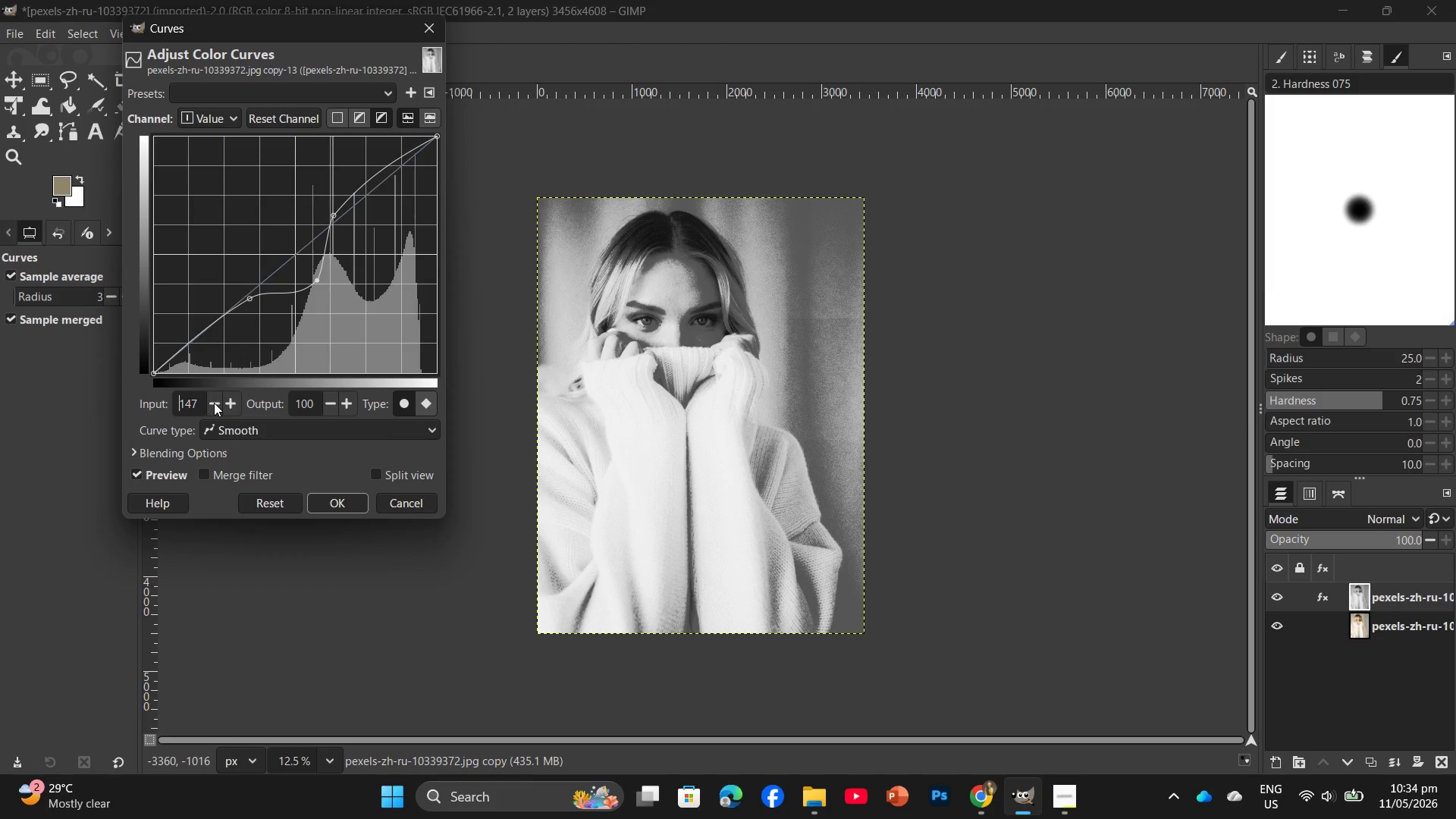 
triple_click([214, 403])
 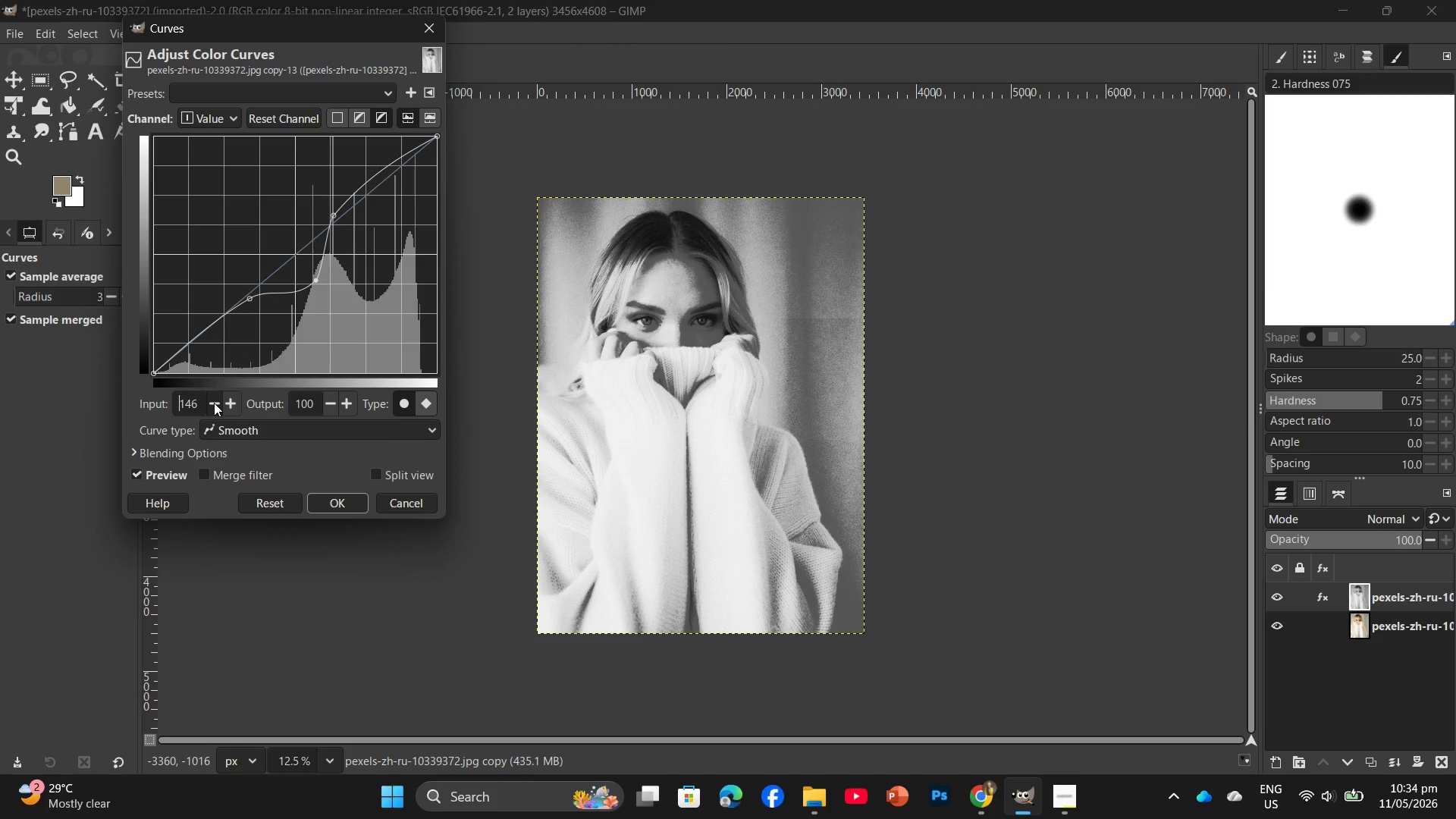 
triple_click([214, 403])
 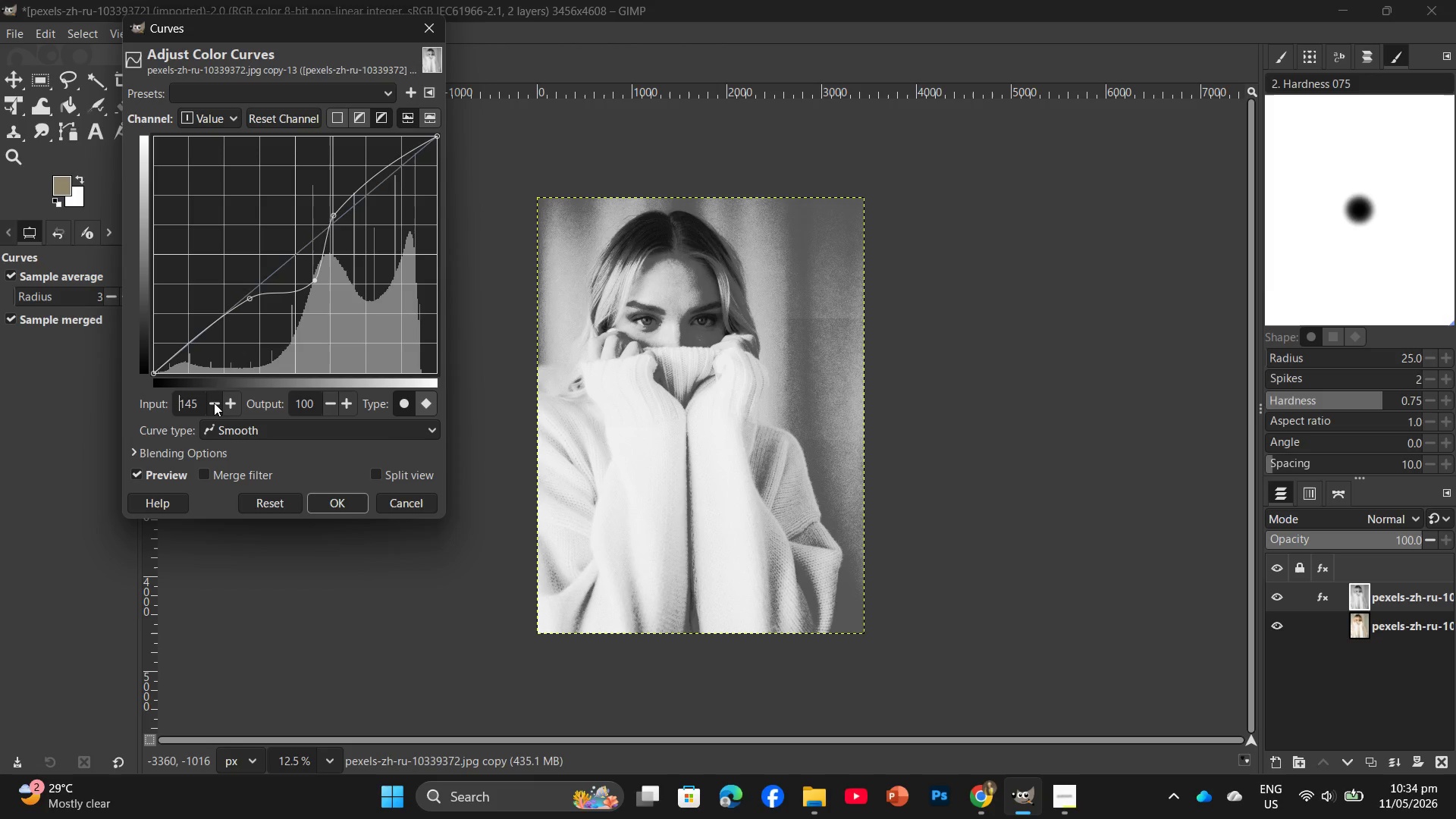 
triple_click([214, 403])
 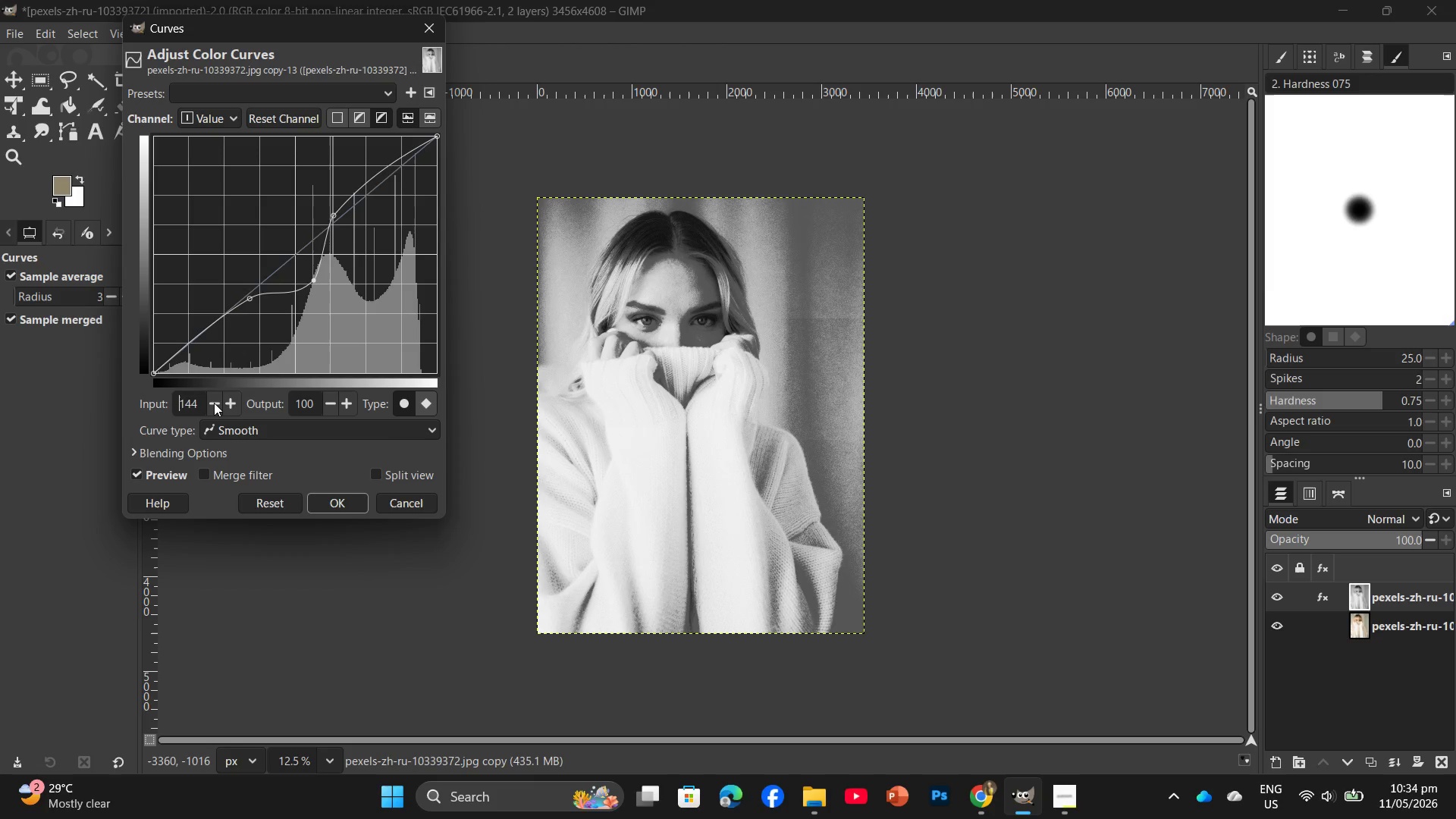 
triple_click([214, 403])
 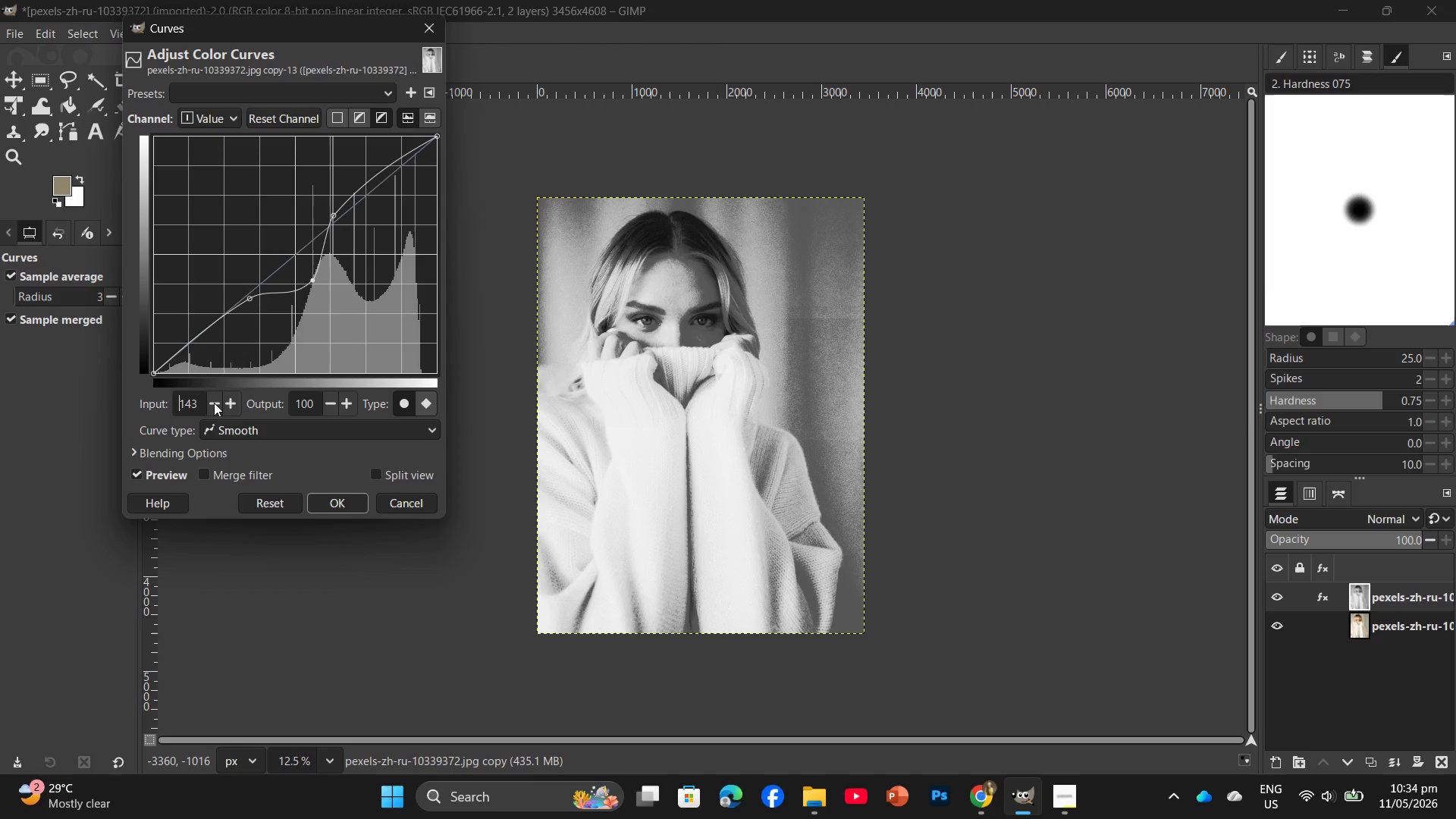 
triple_click([214, 403])
 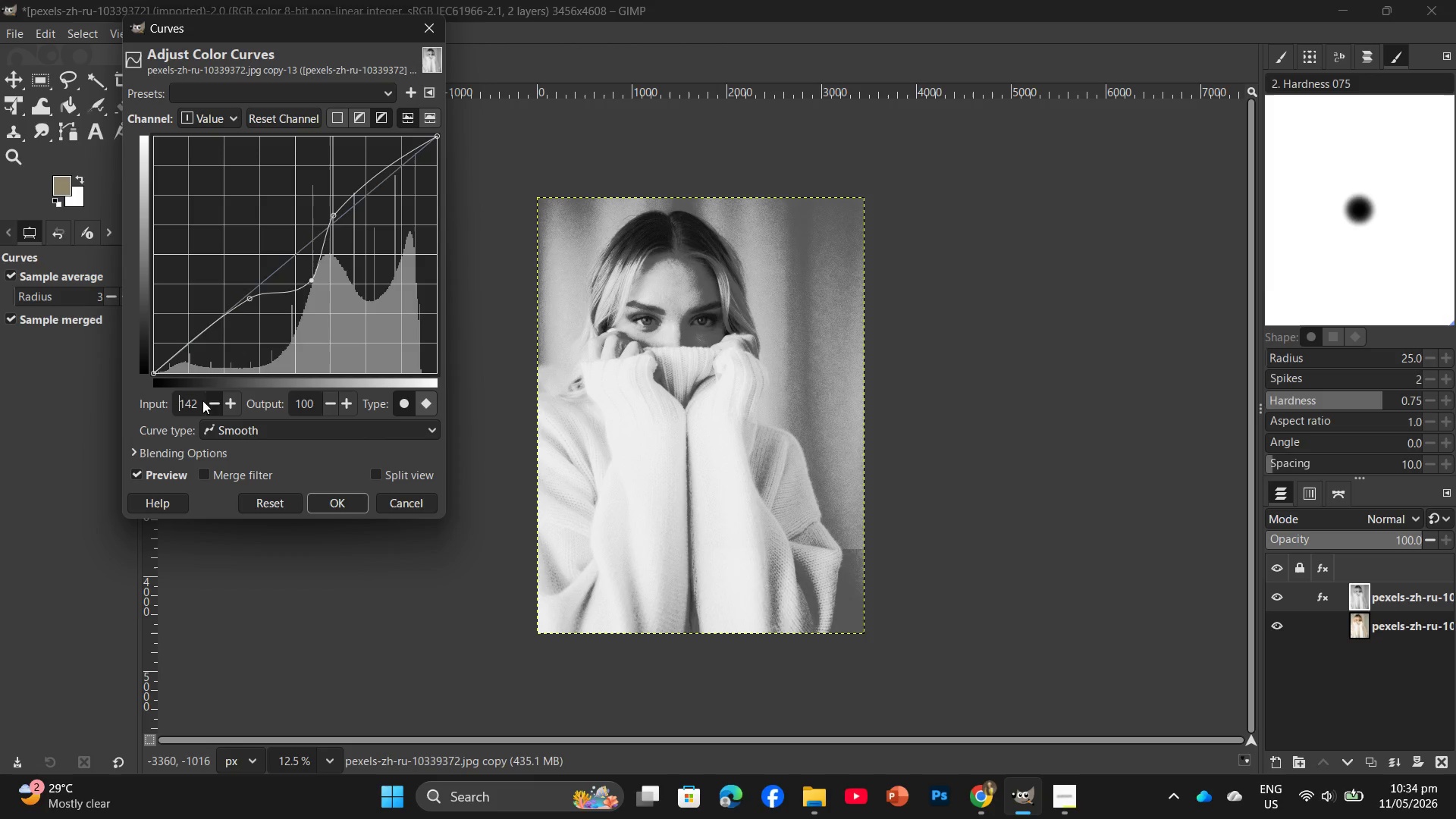 
left_click_drag(start_coordinate=[199, 400], to_coordinate=[181, 404])
 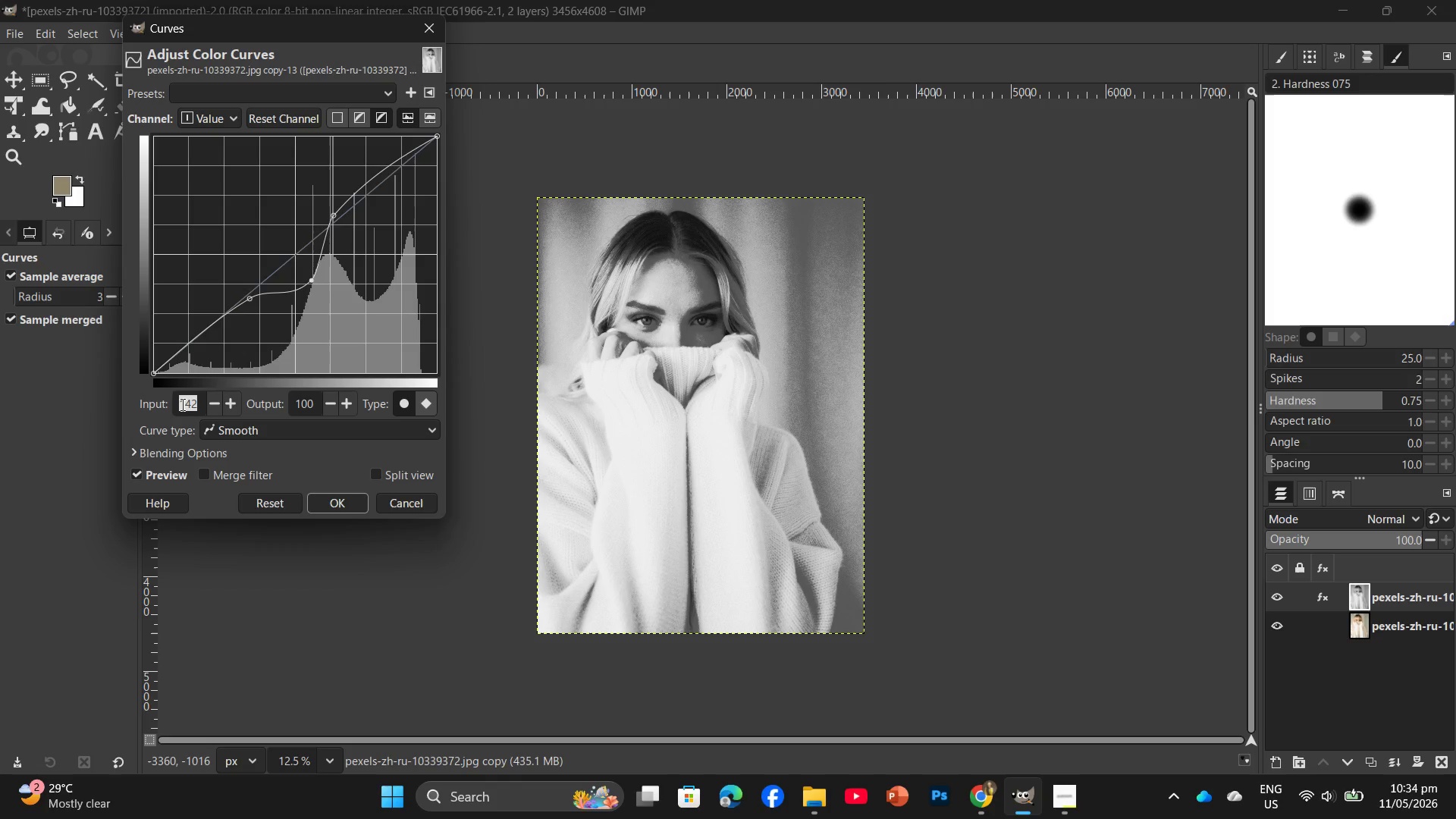 
key(Numpad1)
 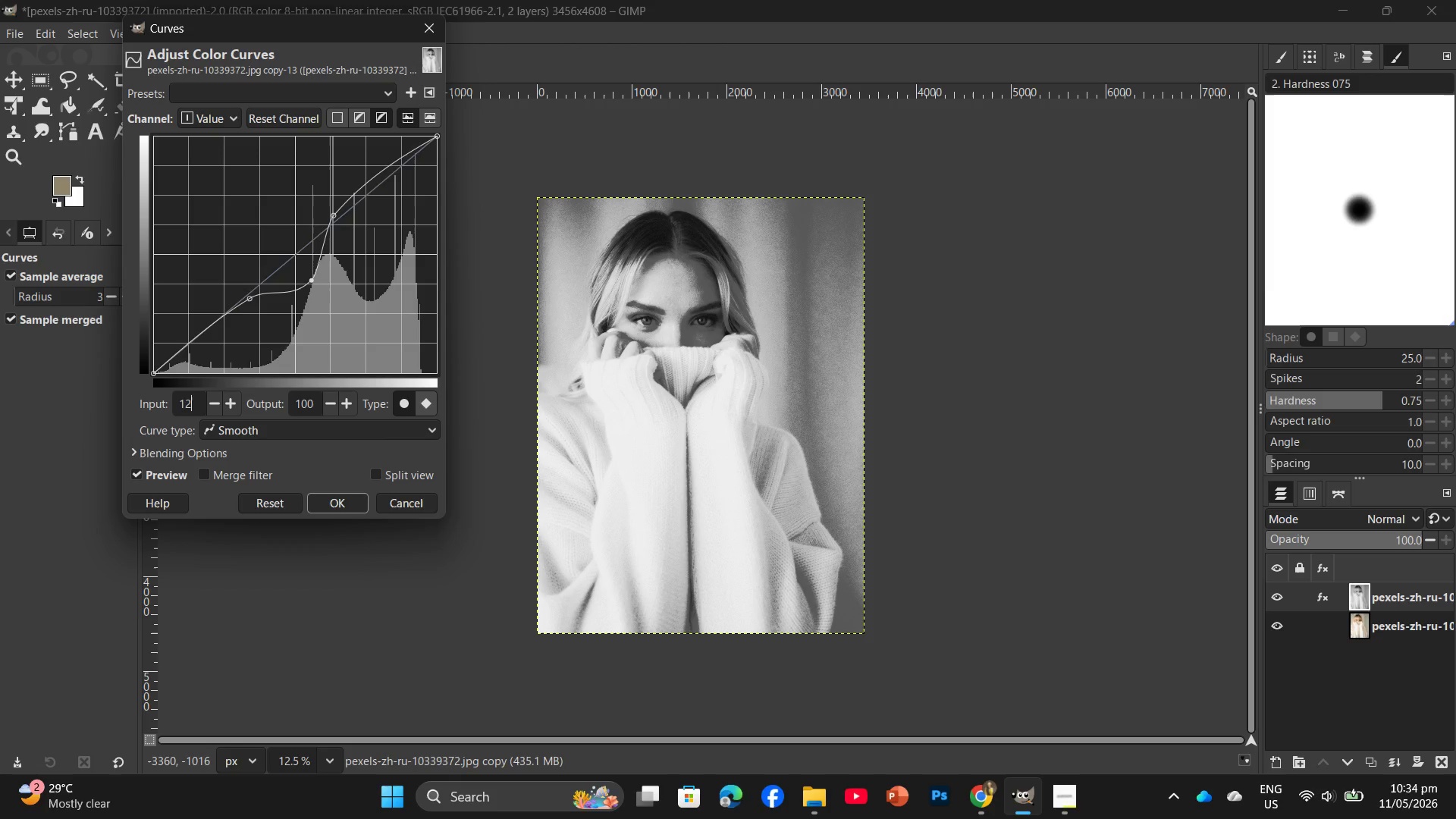 
key(Numpad2)
 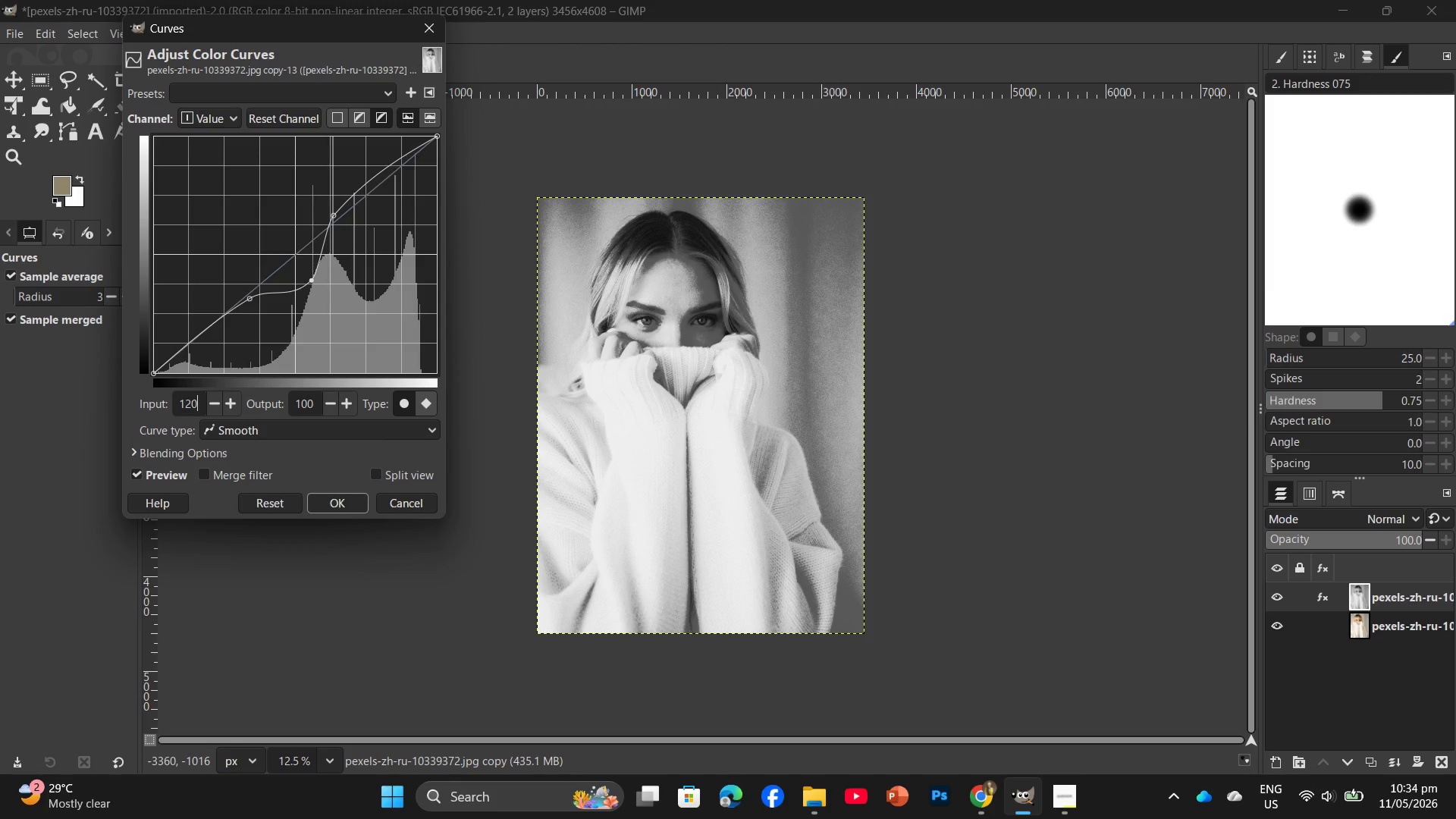 
key(Numpad0)
 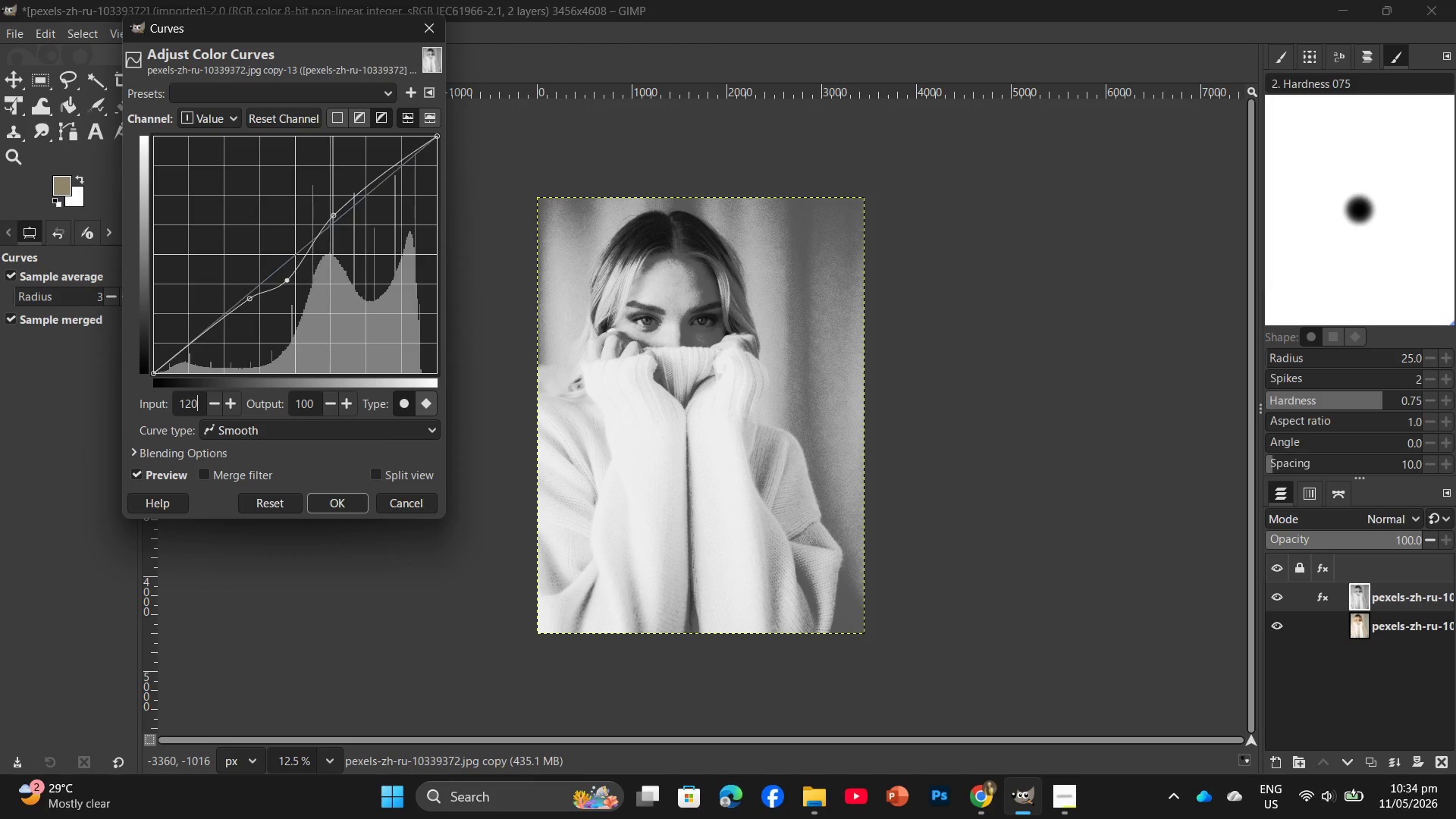 
key(Enter)
 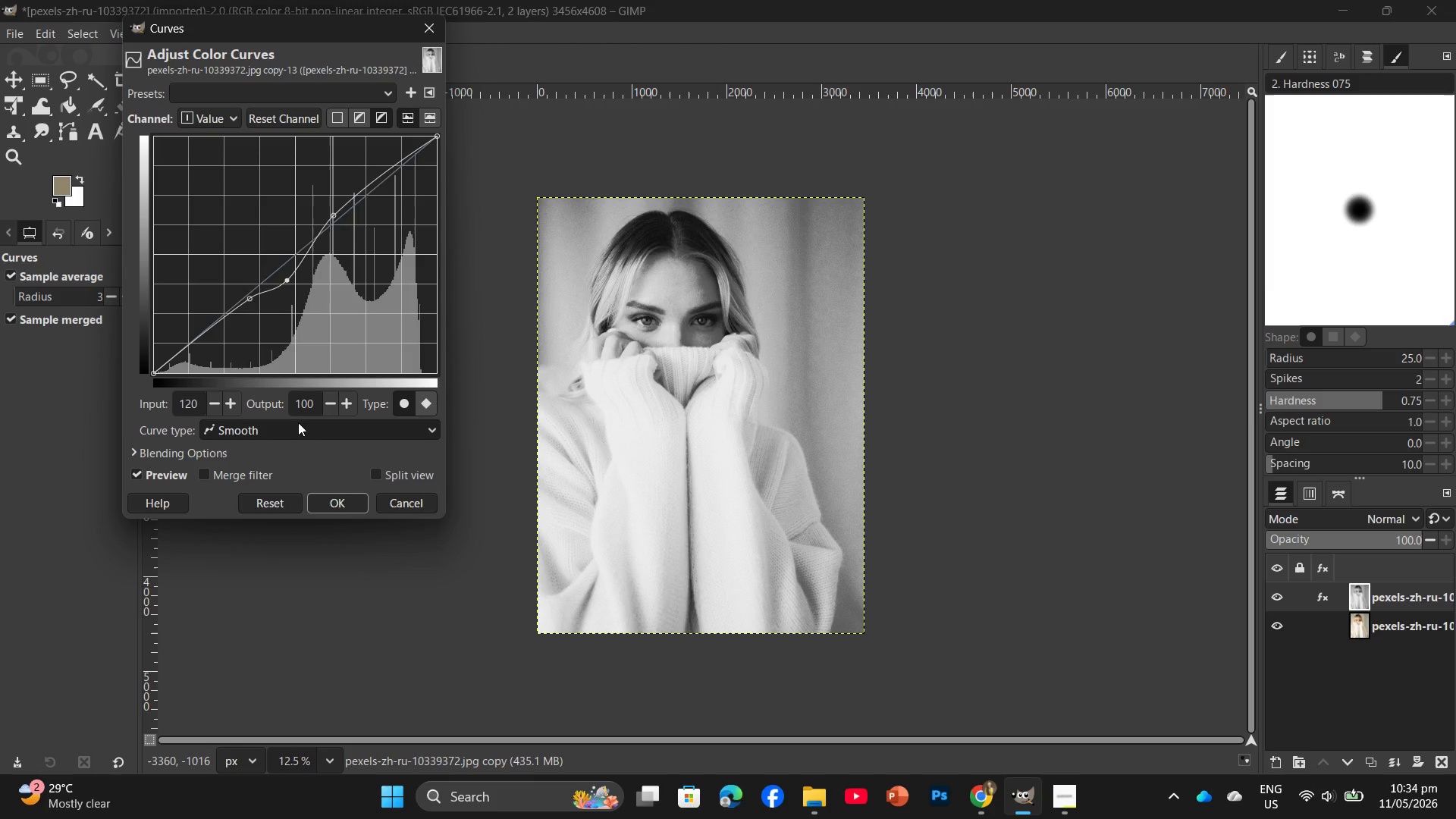 
left_click_drag(start_coordinate=[314, 404], to_coordinate=[301, 406])
 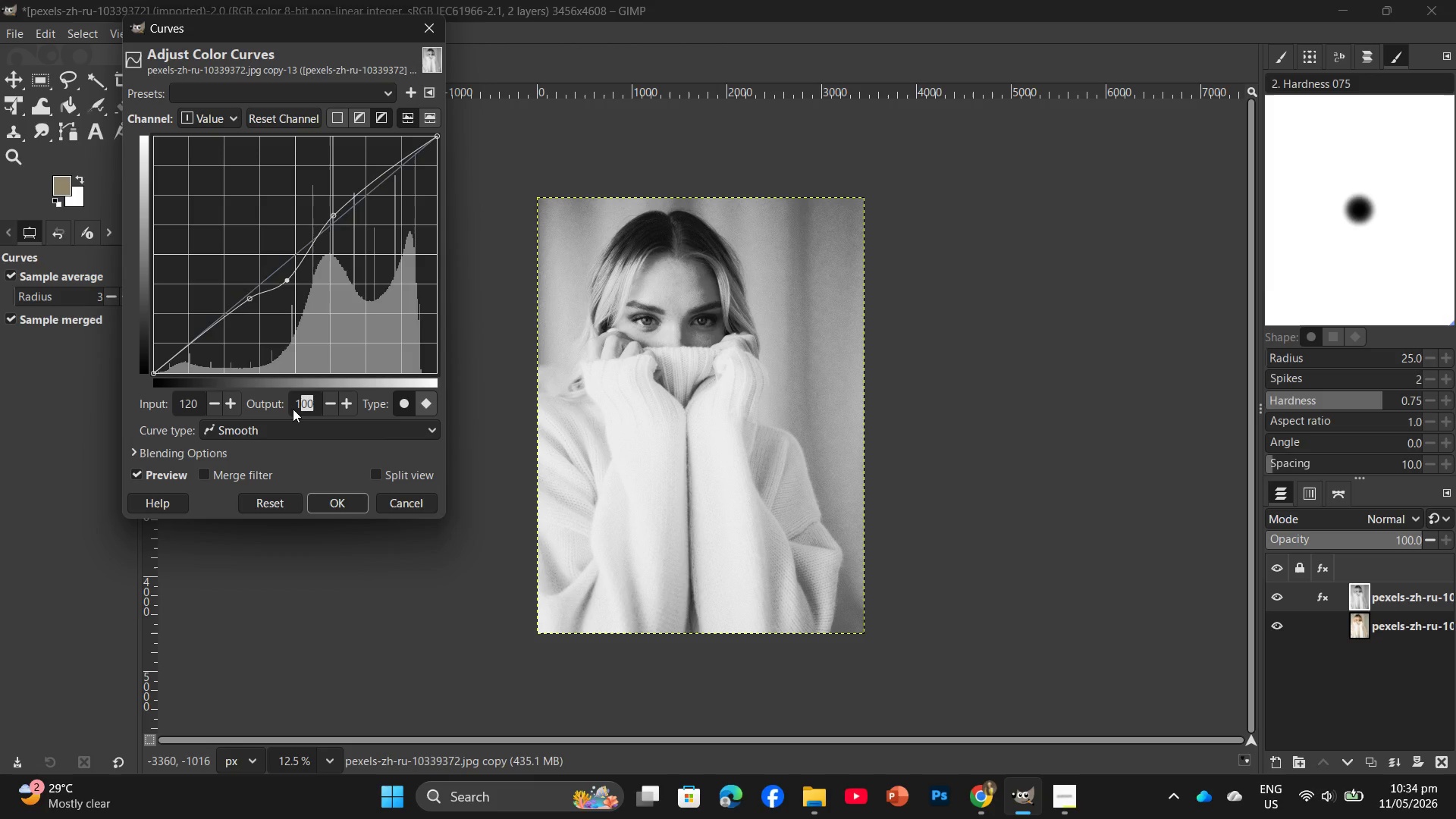 
key(Numpad5)
 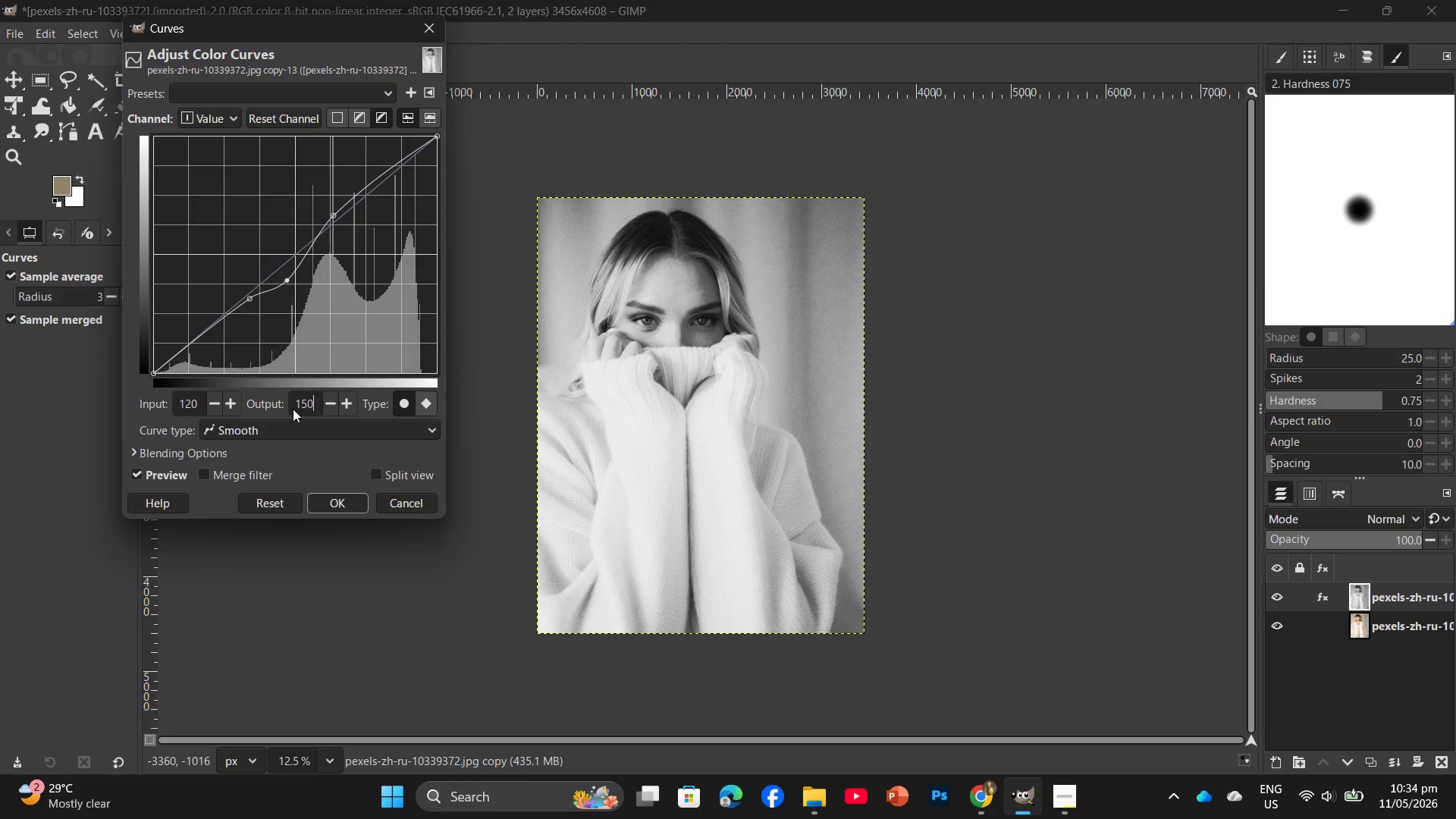 
key(Numpad0)
 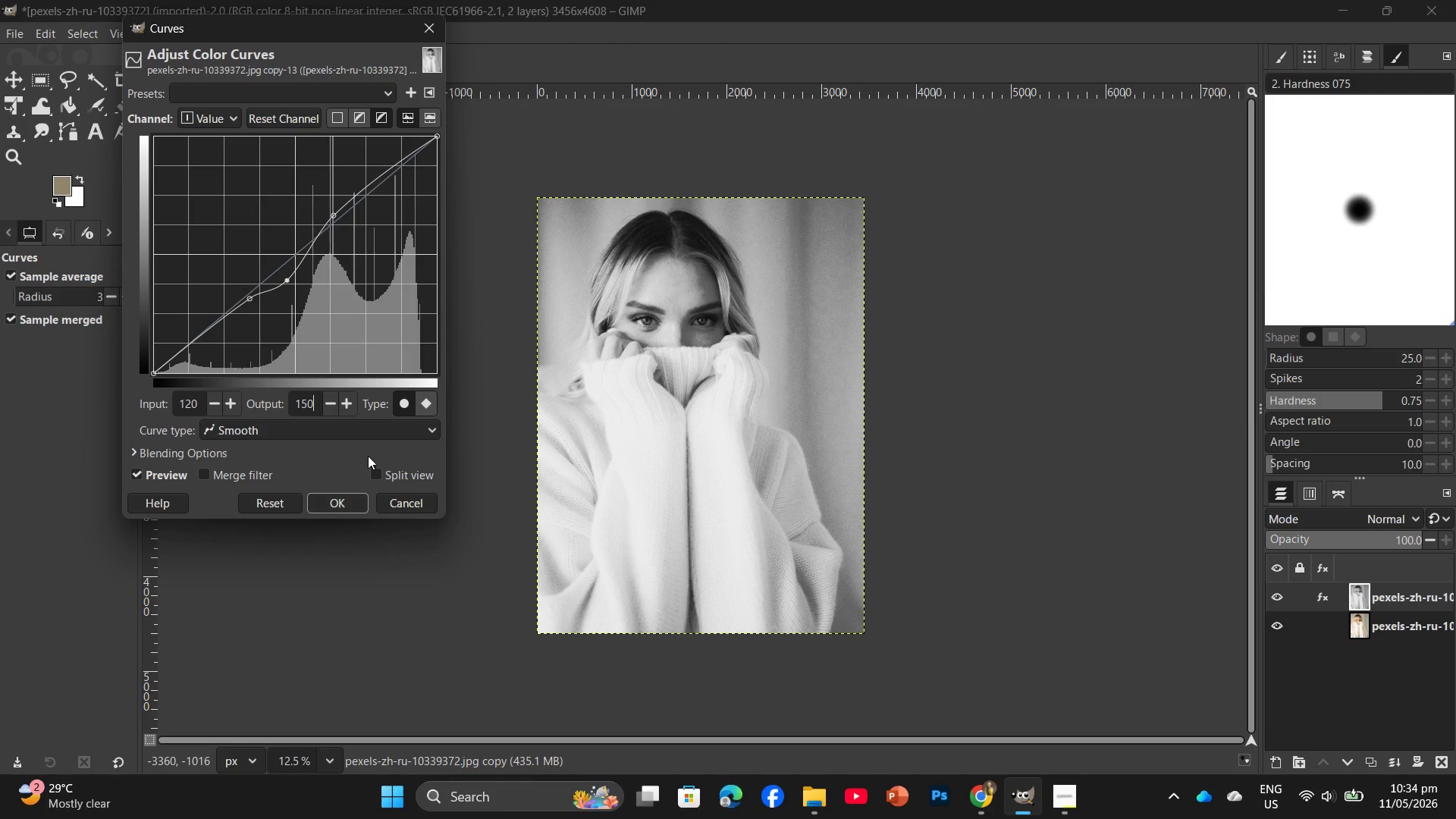 
key(Enter)
 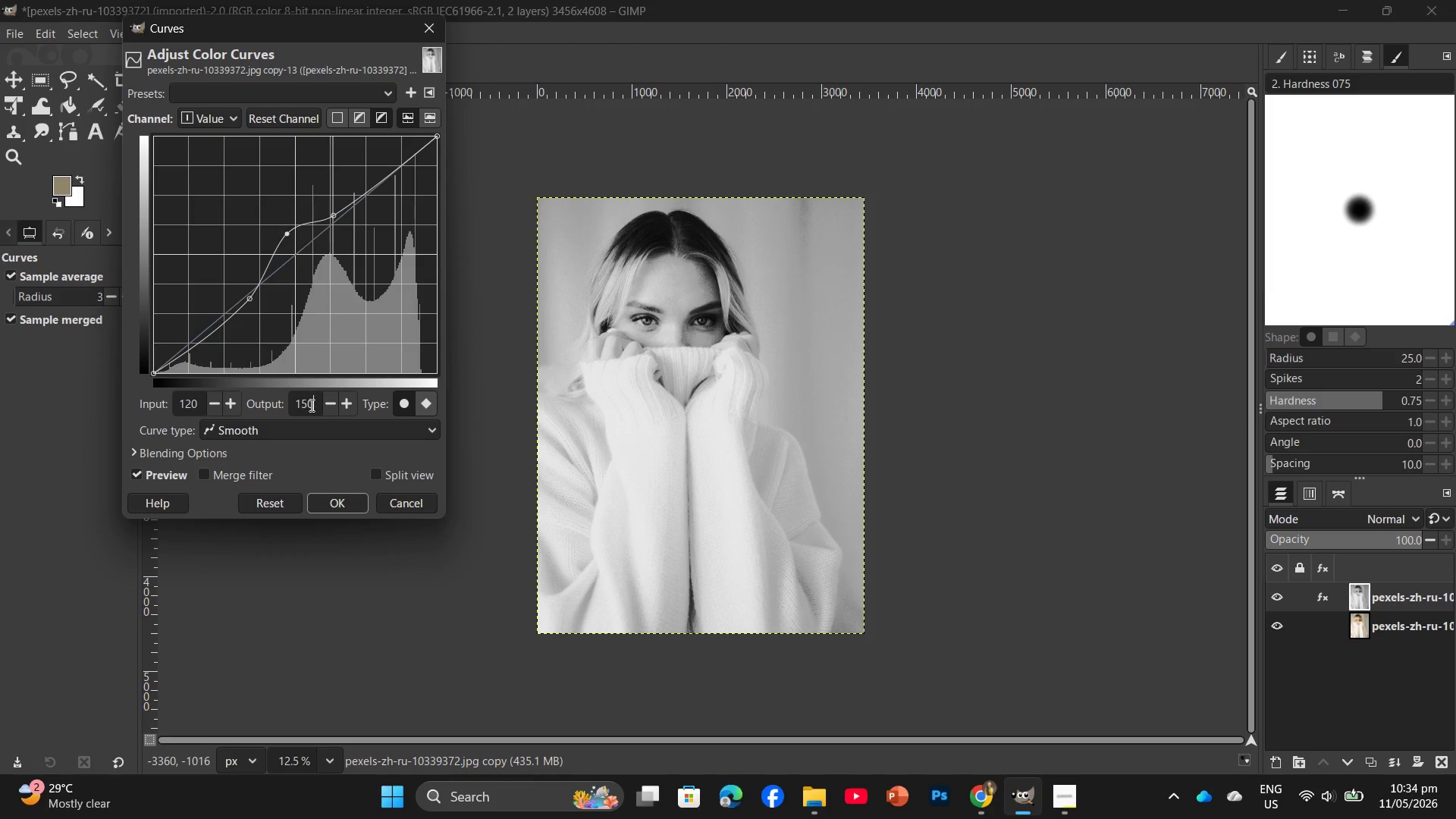 
double_click([328, 403])
 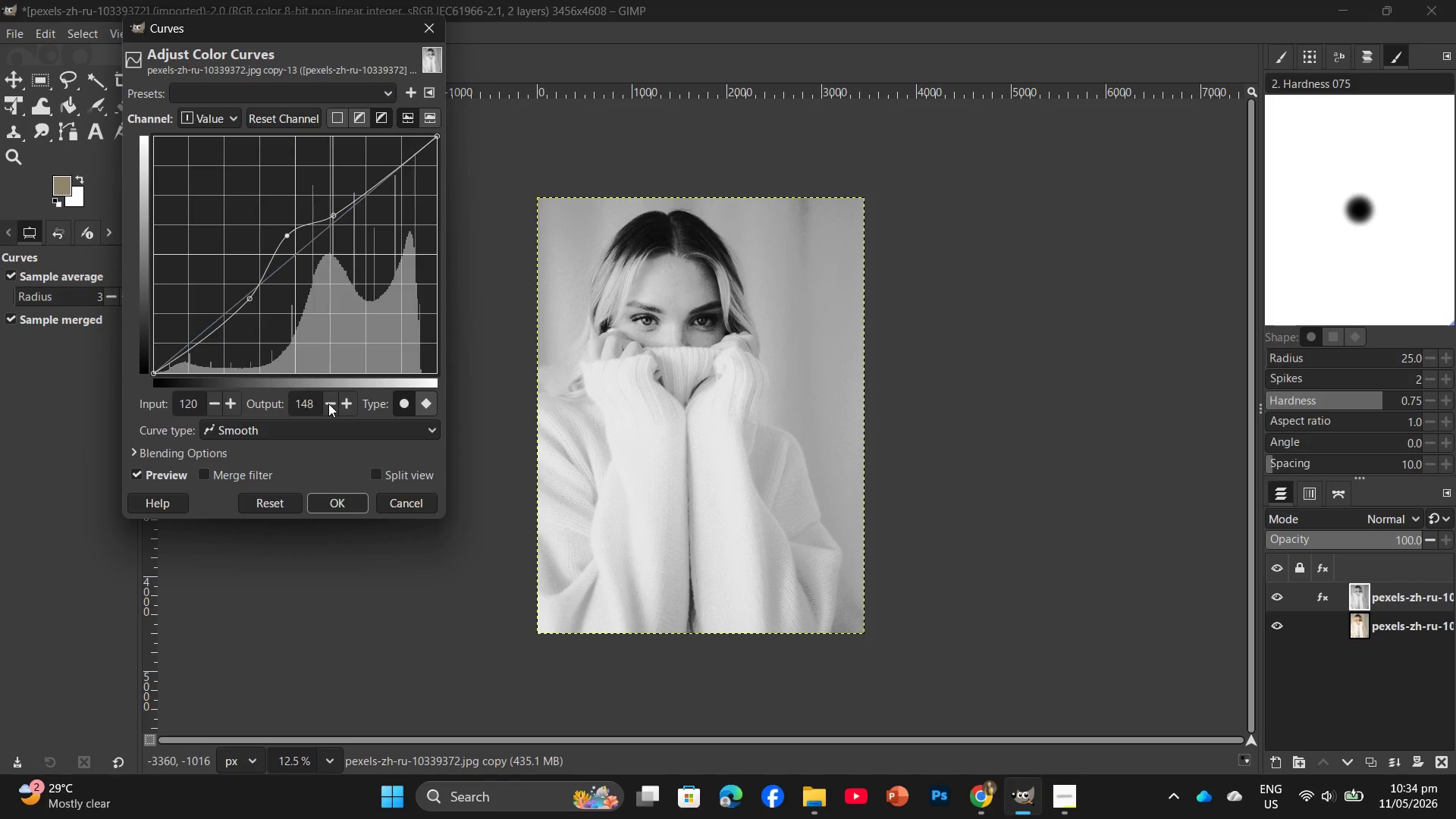 
triple_click([328, 403])
 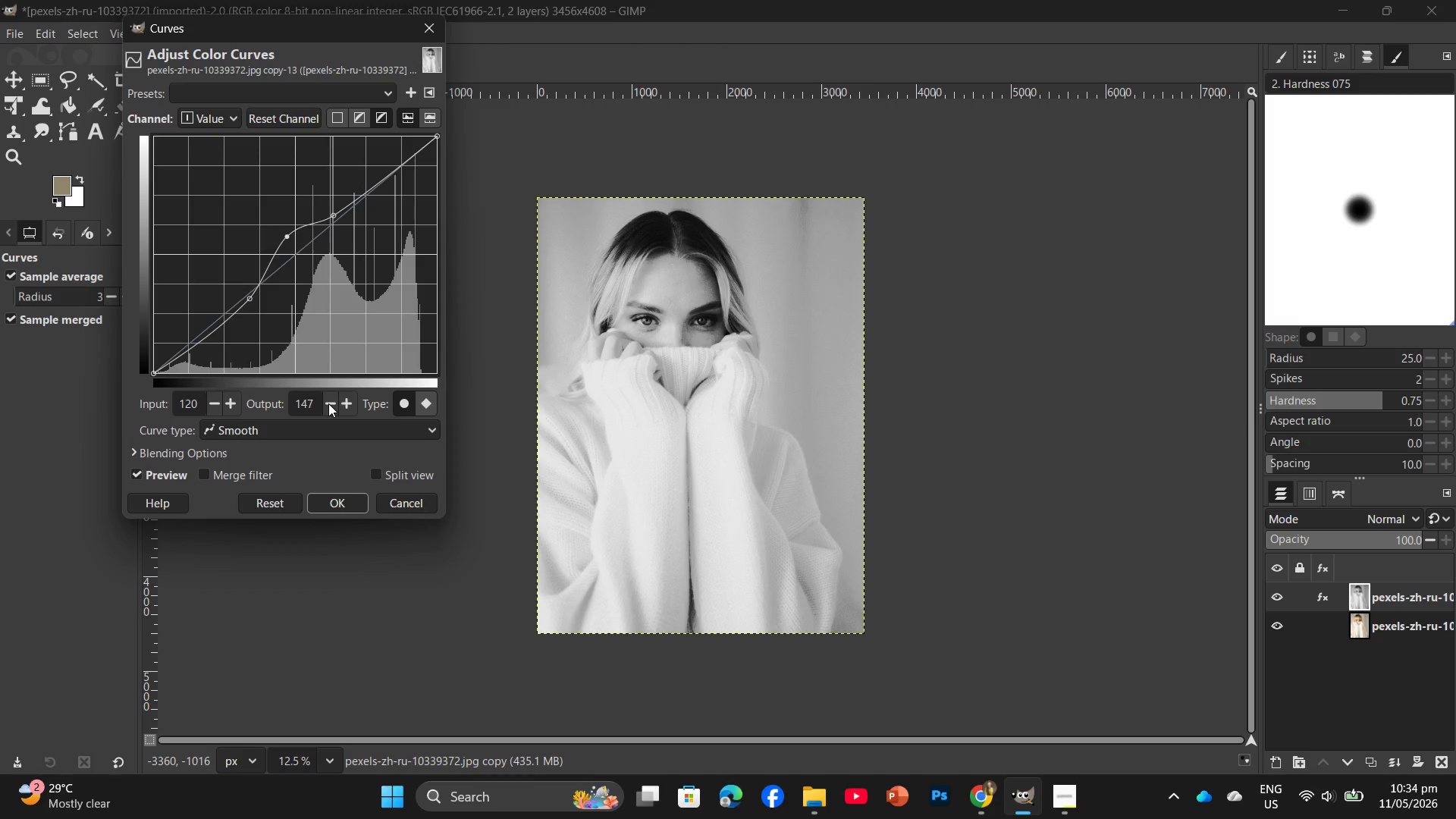 
triple_click([328, 403])
 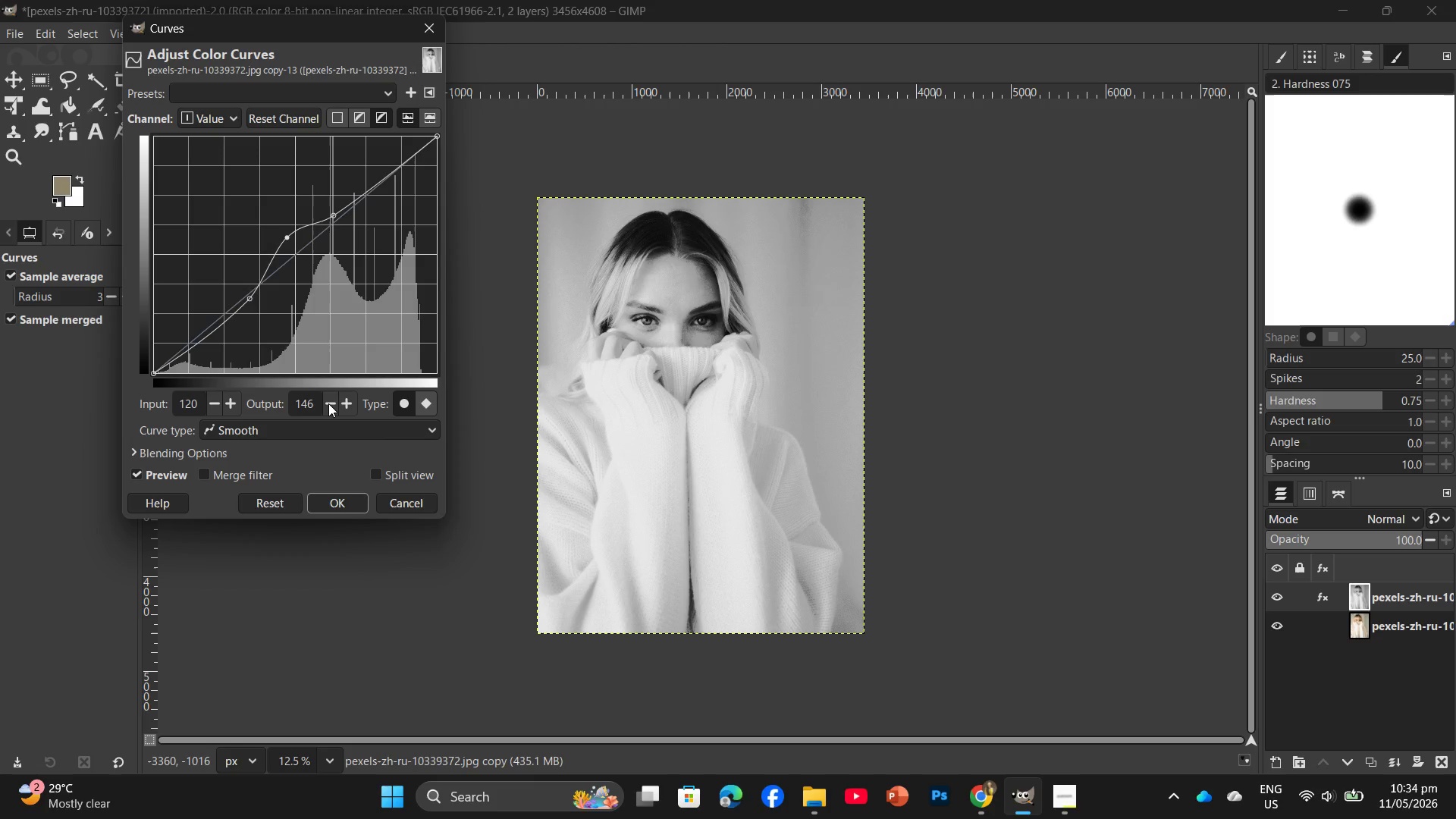 
triple_click([328, 403])
 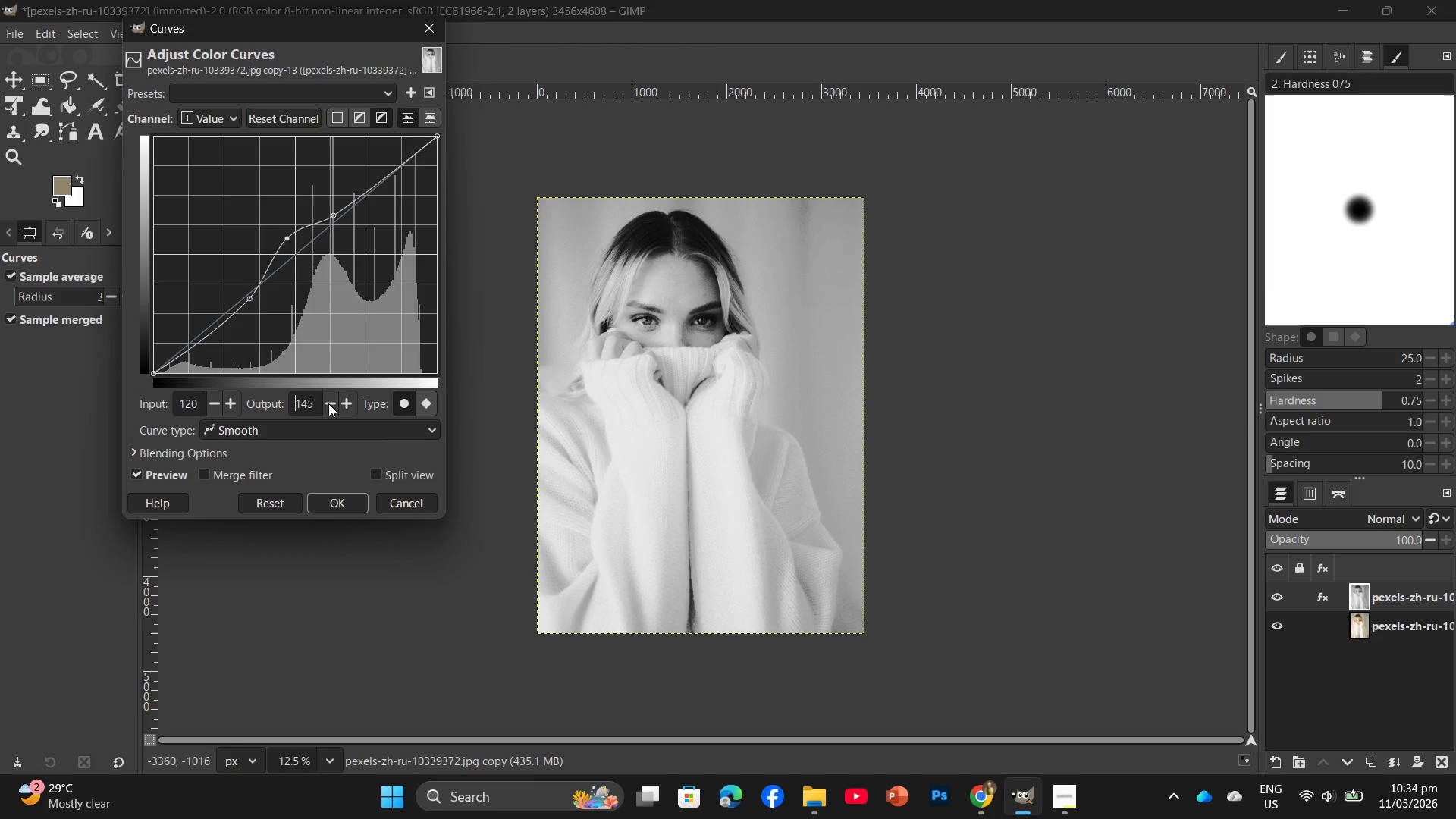 
triple_click([328, 403])
 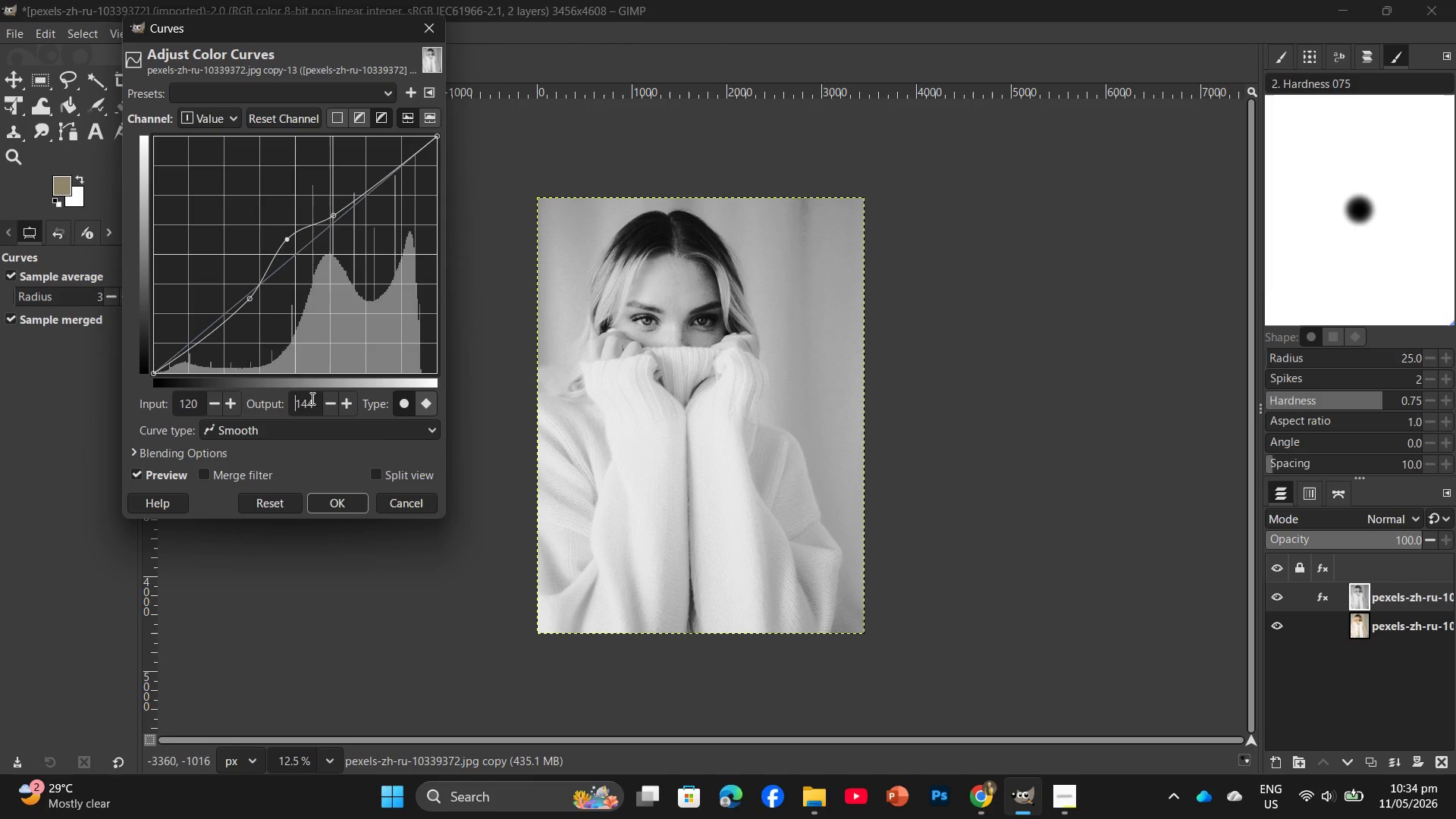 
left_click_drag(start_coordinate=[312, 398], to_coordinate=[291, 403])
 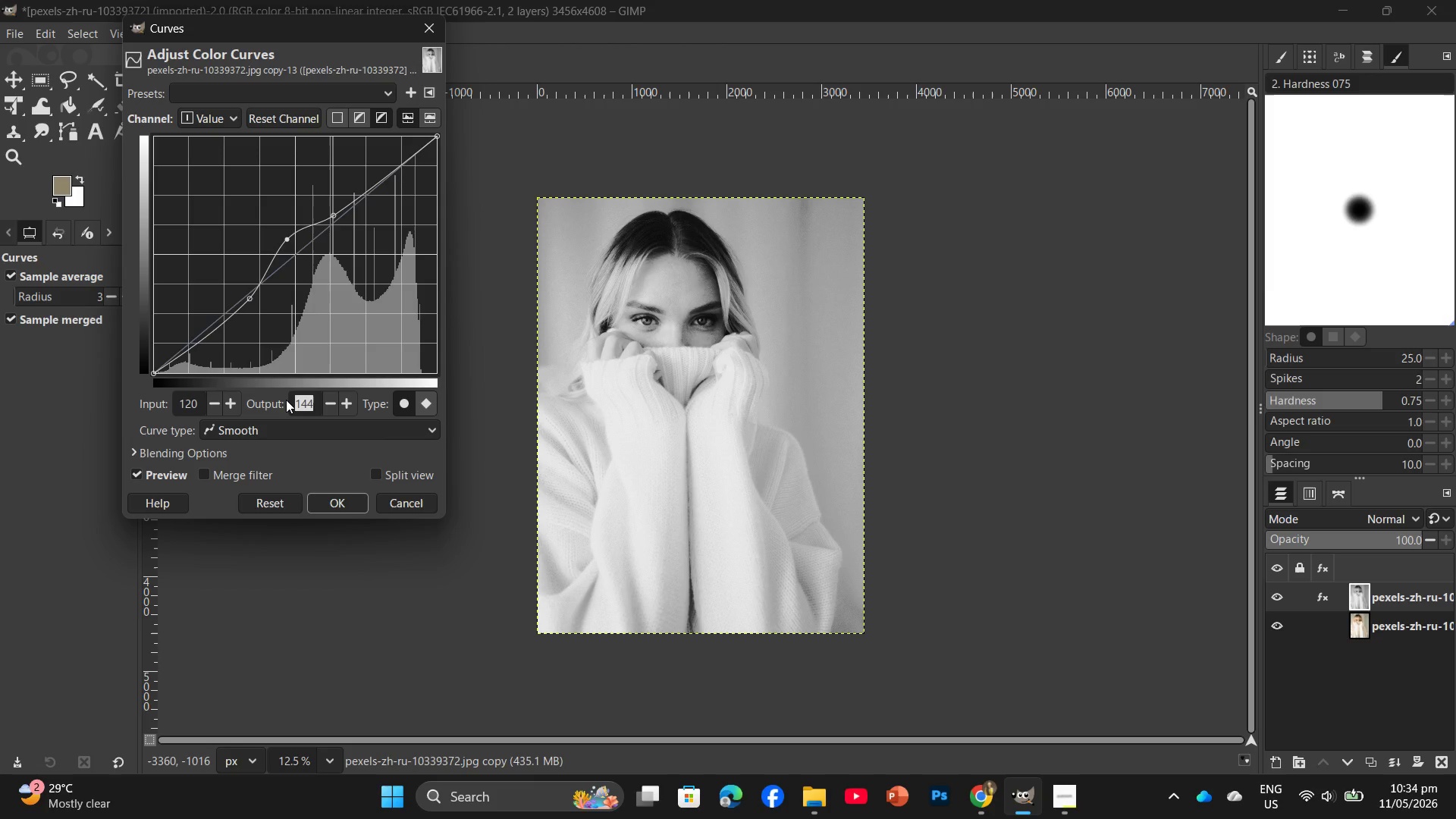 
key(Numpad1)
 